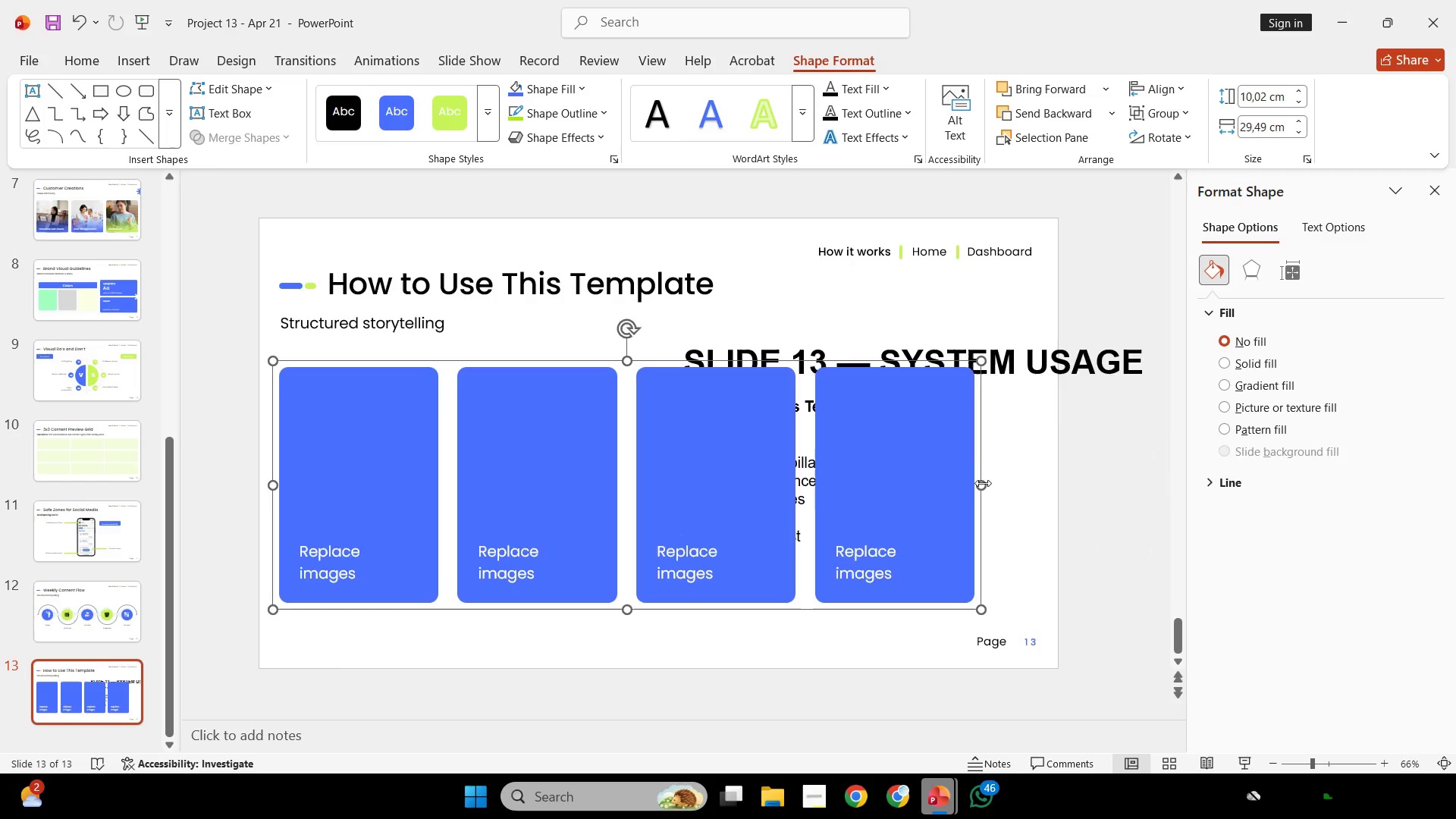 
left_click_drag(start_coordinate=[983, 483], to_coordinate=[1036, 488])
 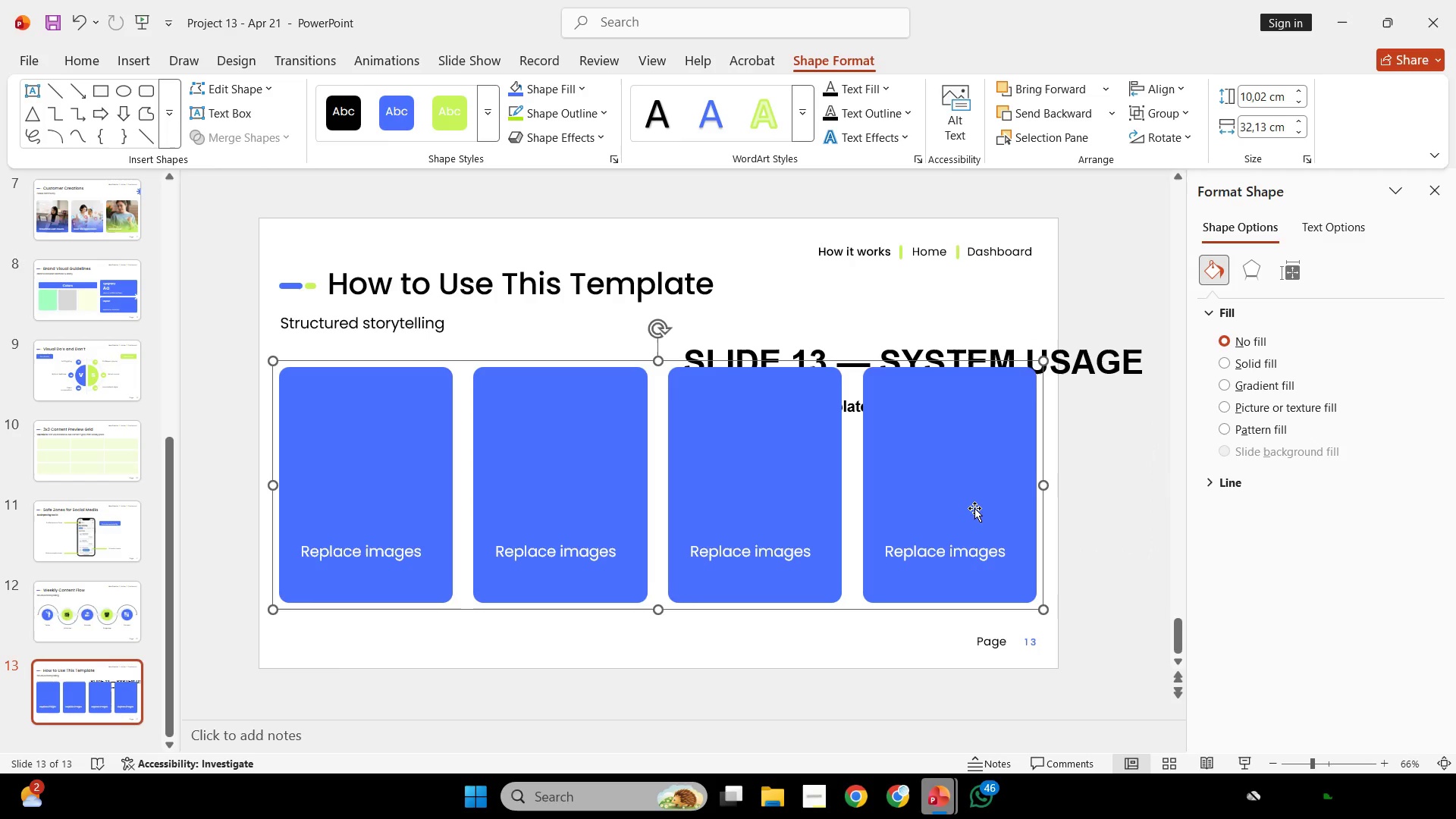 
right_click([974, 508])
 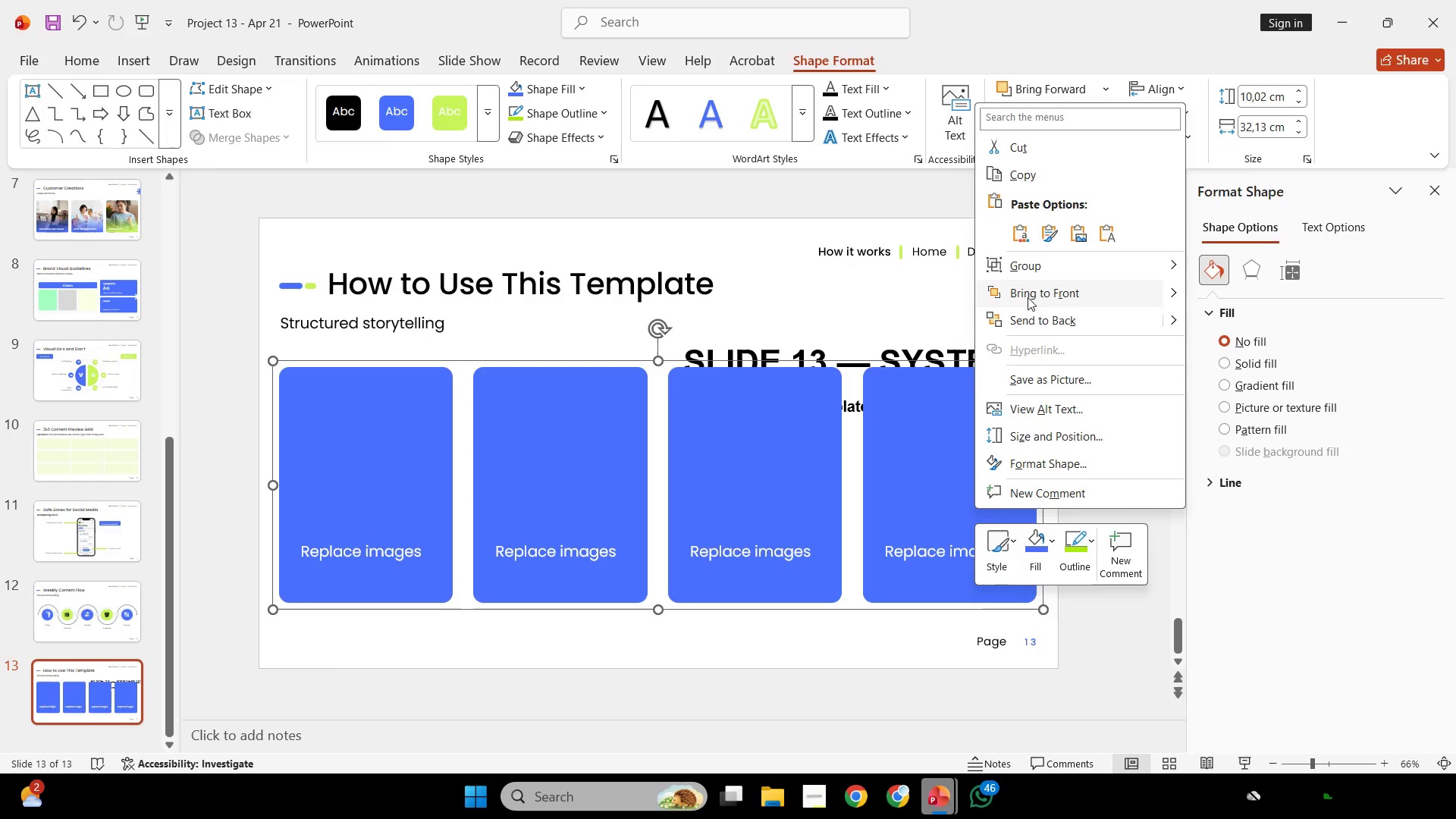 
left_click([1031, 316])
 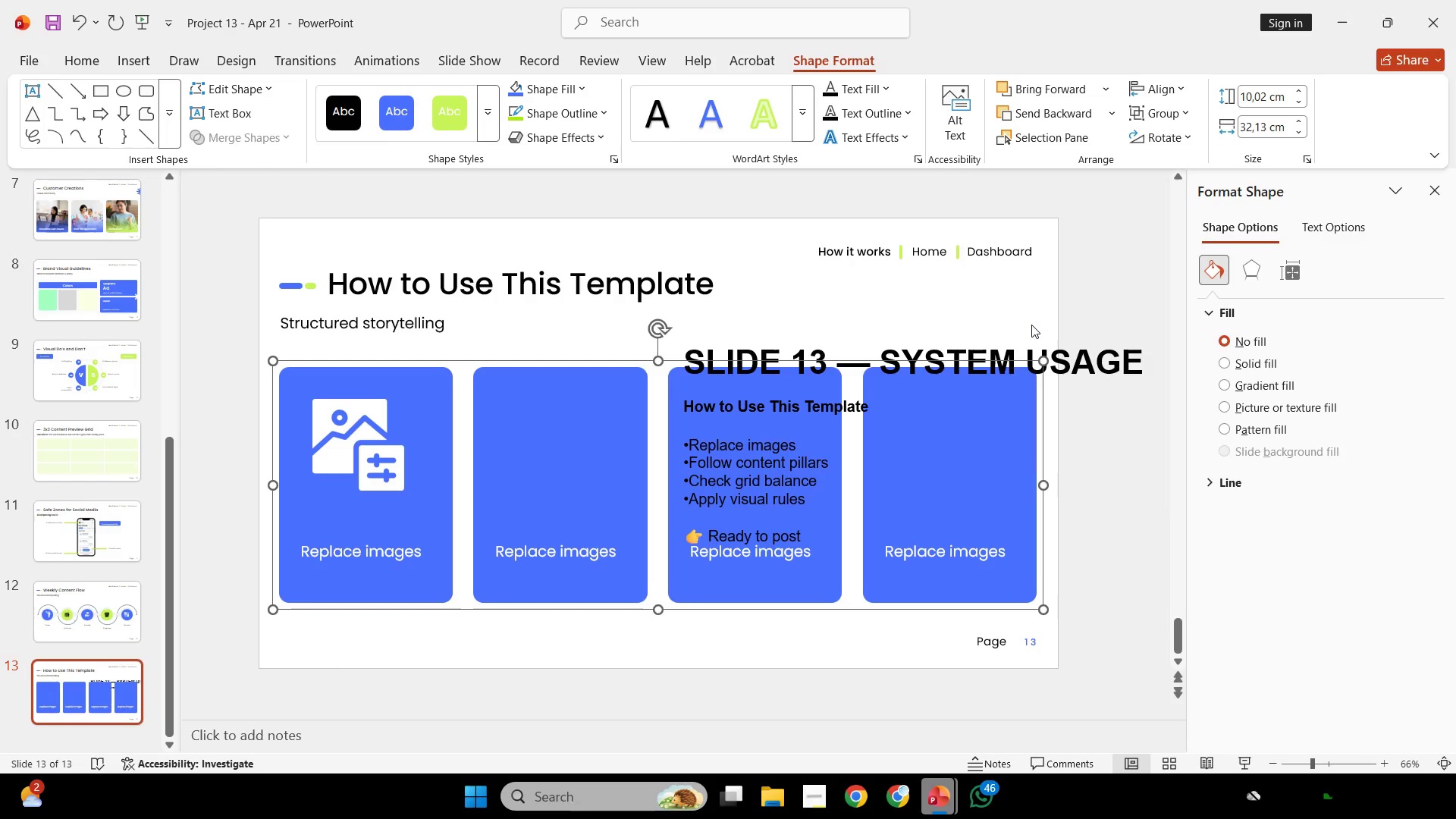 
key(Control+Shift+G)
 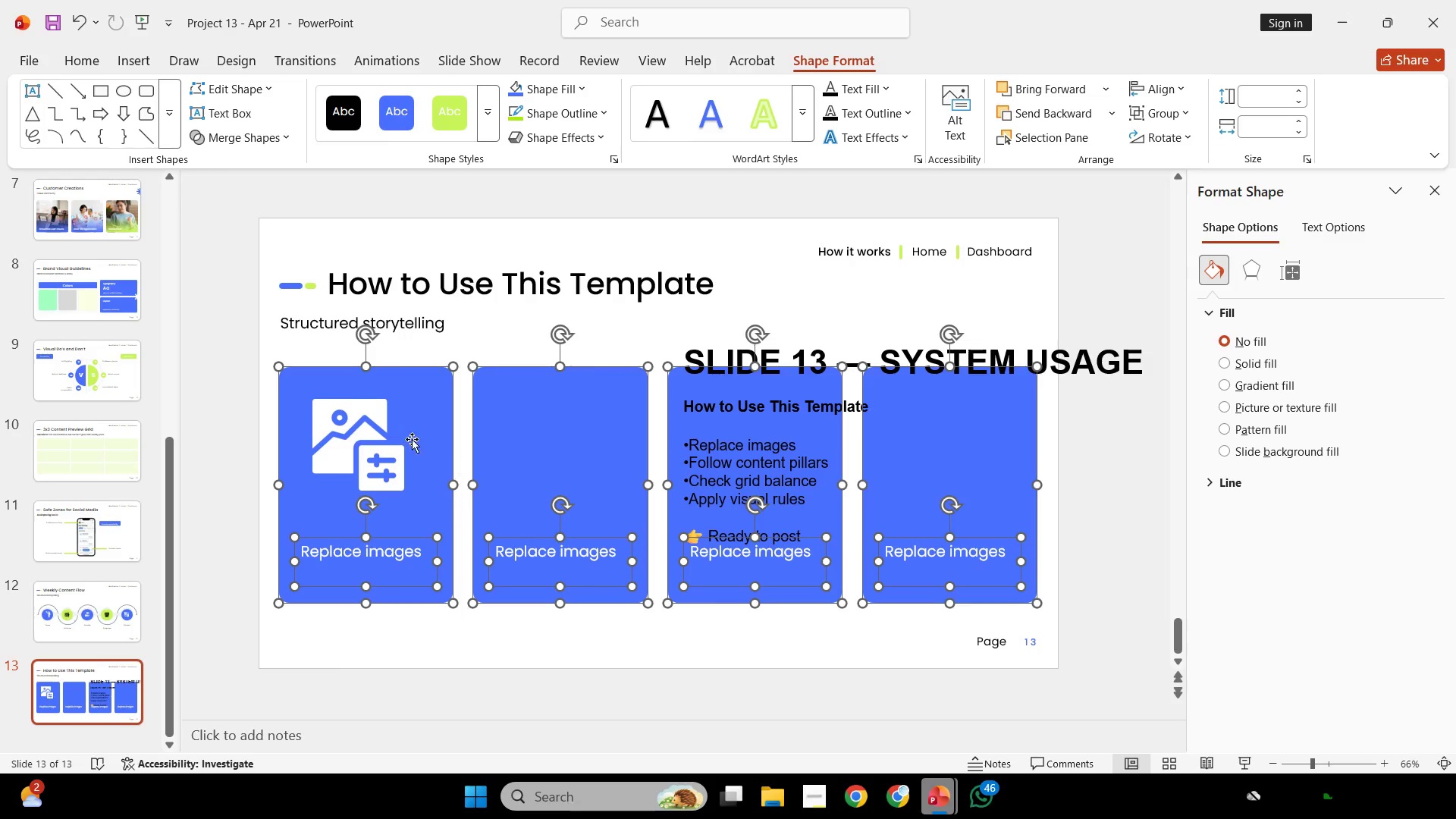 
left_click([410, 438])
 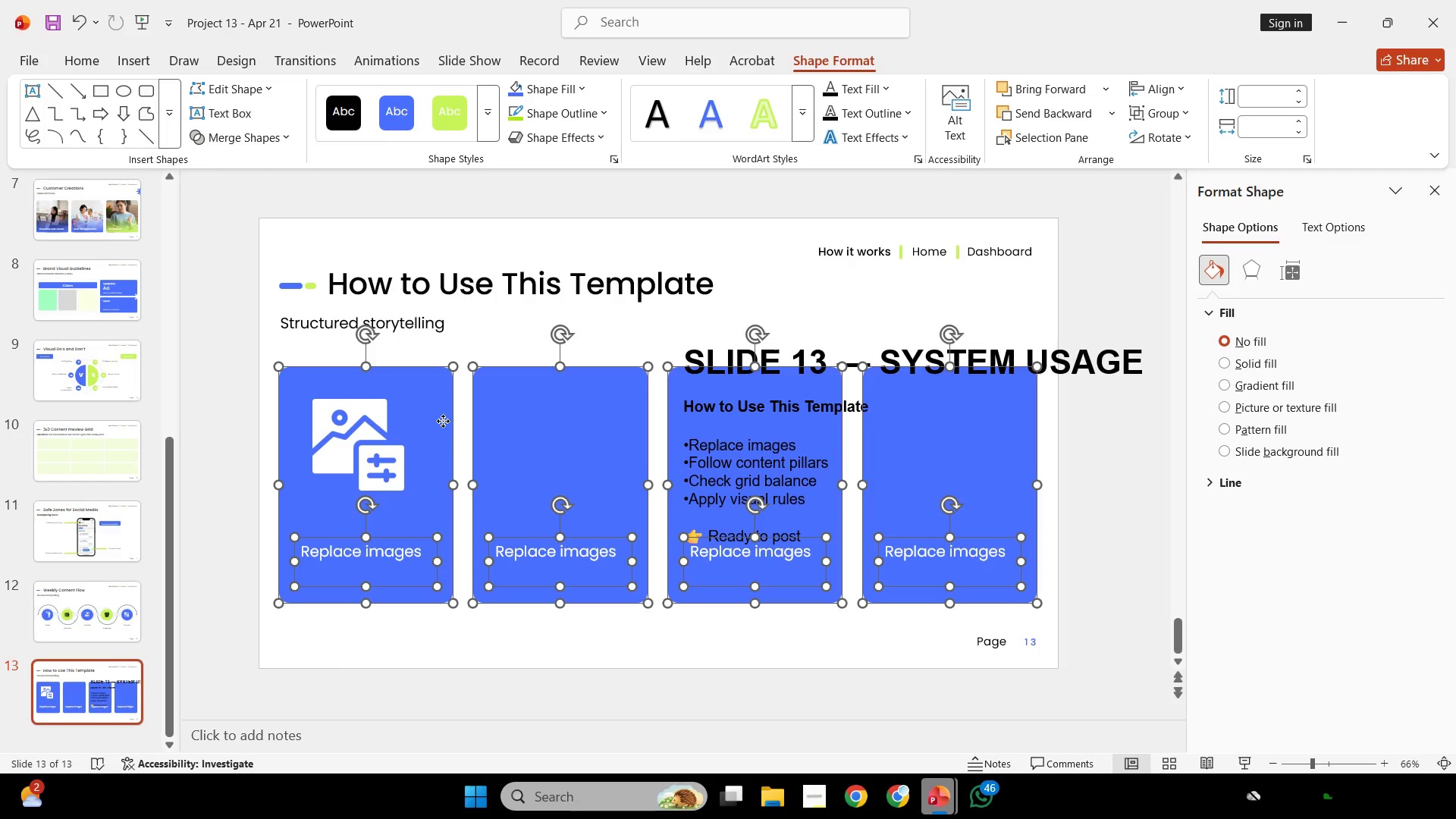 
left_click([443, 421])
 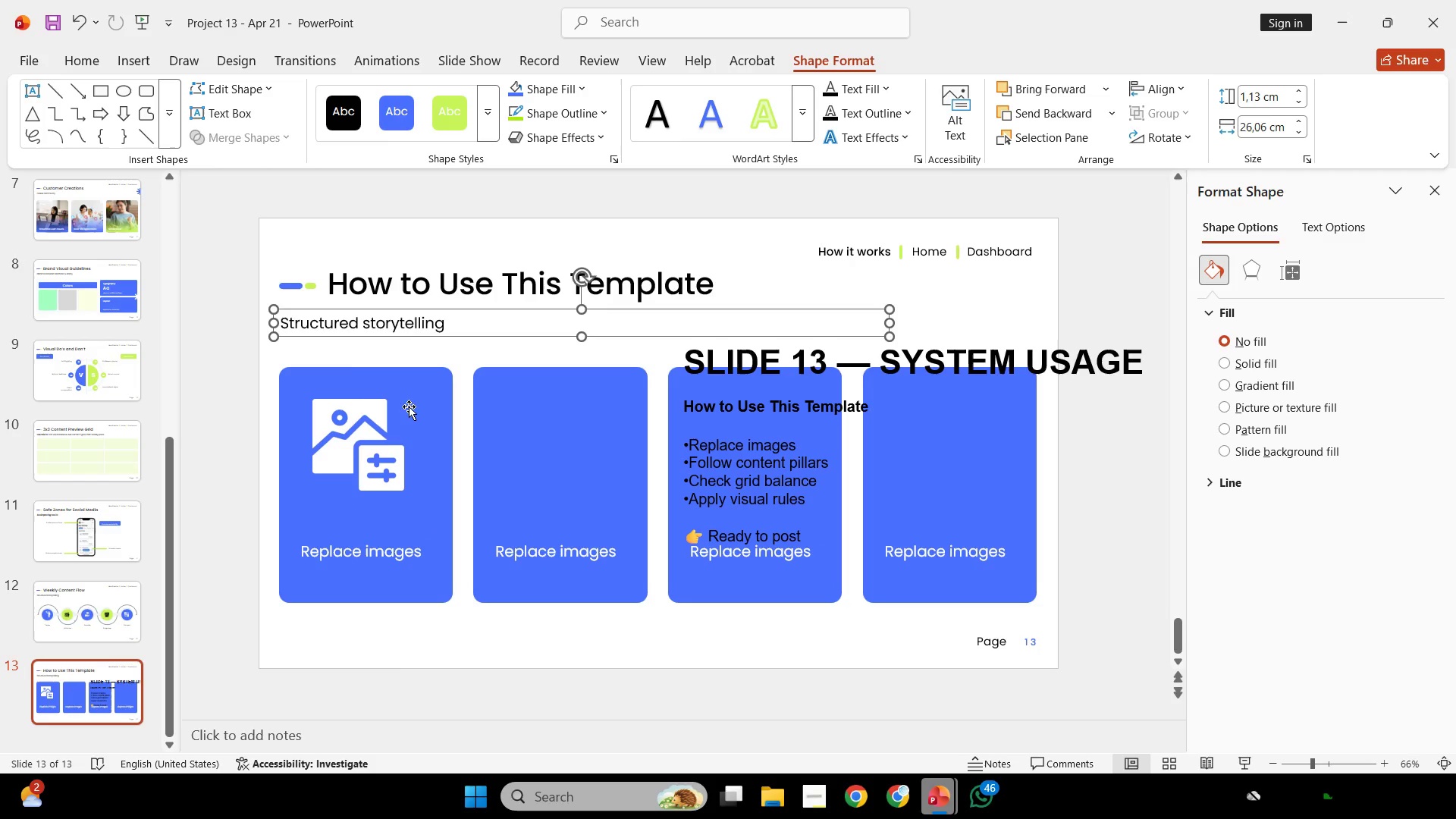 
double_click([403, 416])
 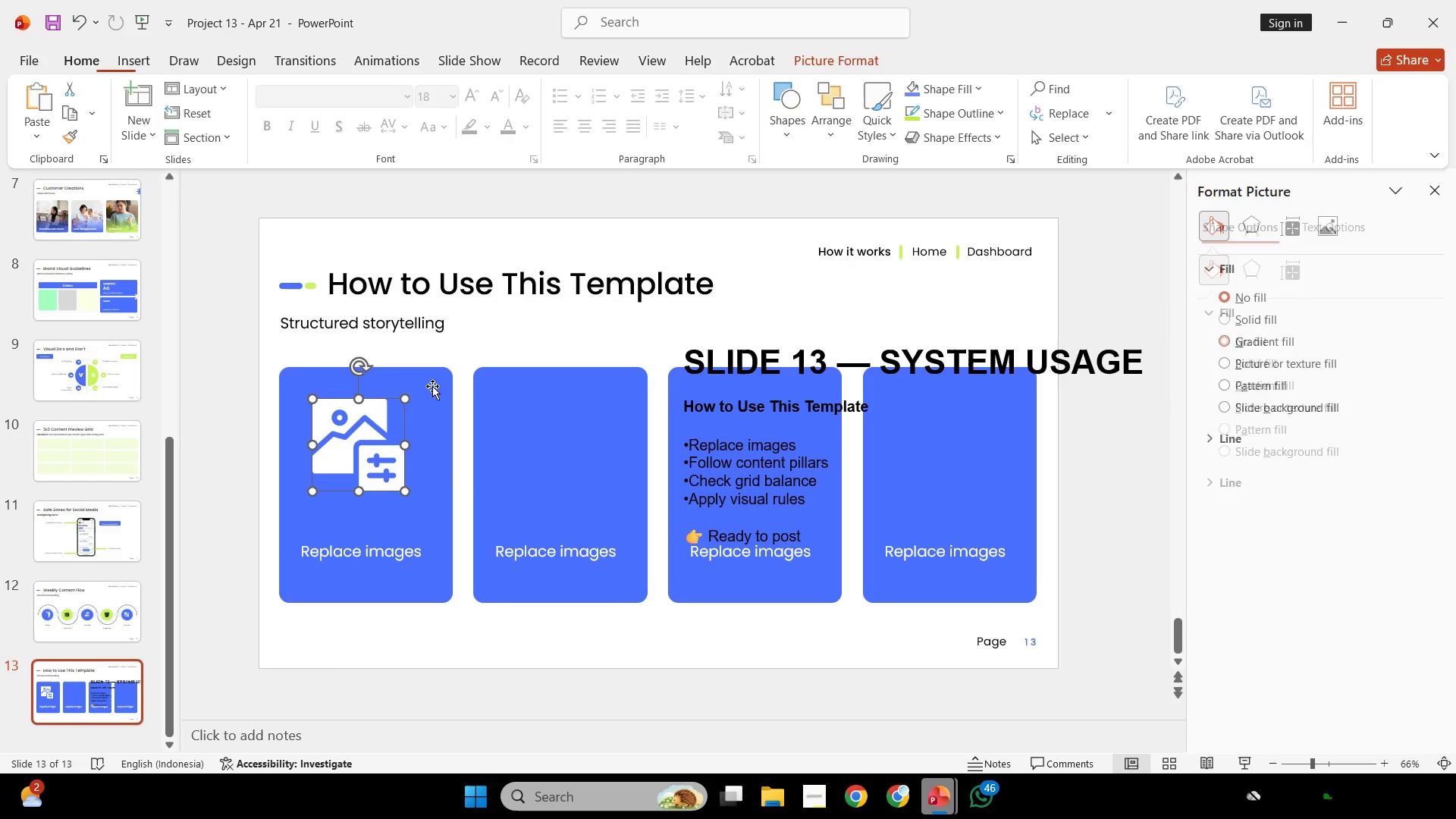 
hold_key(key=ShiftLeft, duration=0.41)
triple_click([435, 381])
 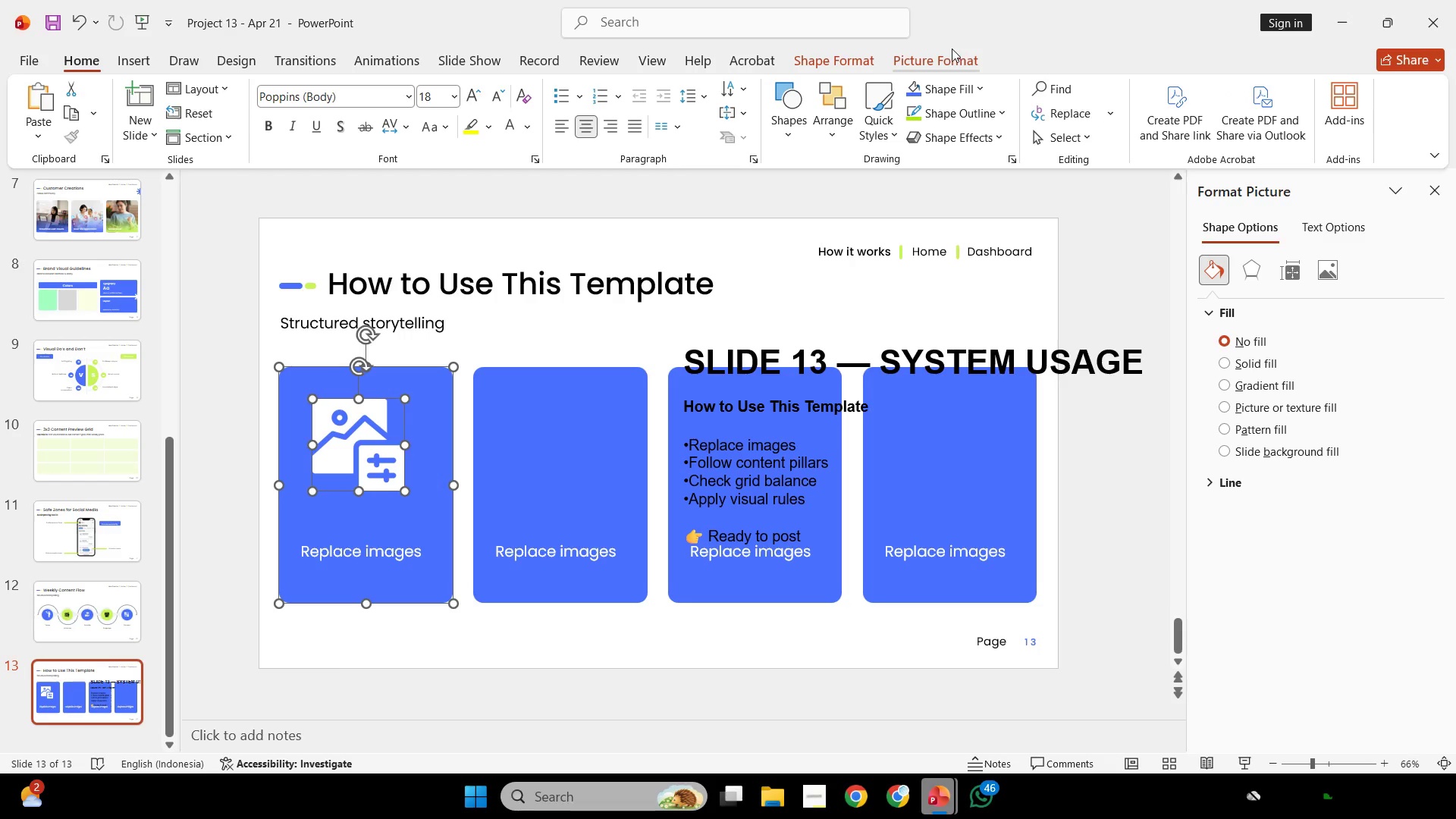 
left_click([957, 64])
 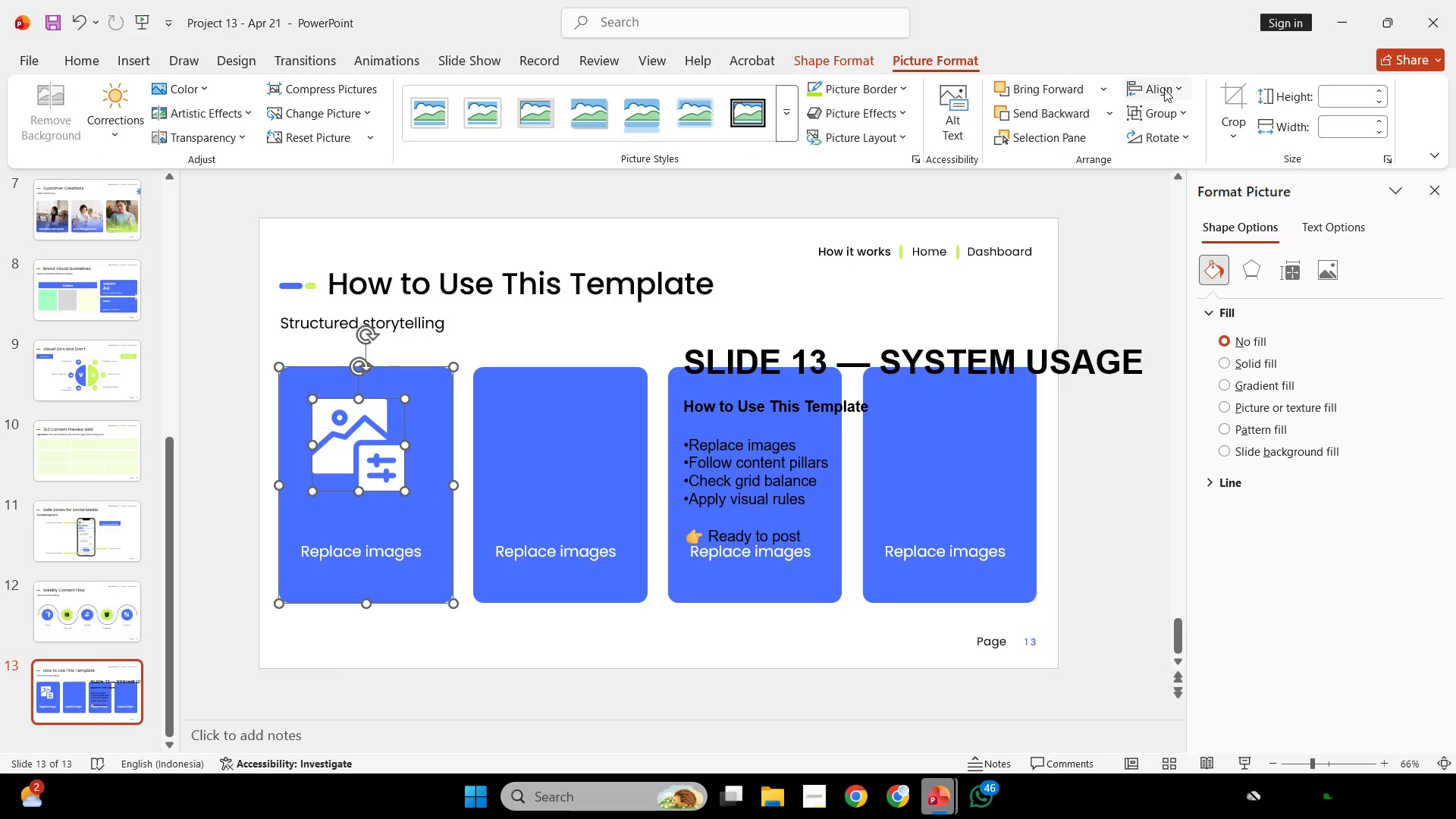 
left_click([1164, 89])
 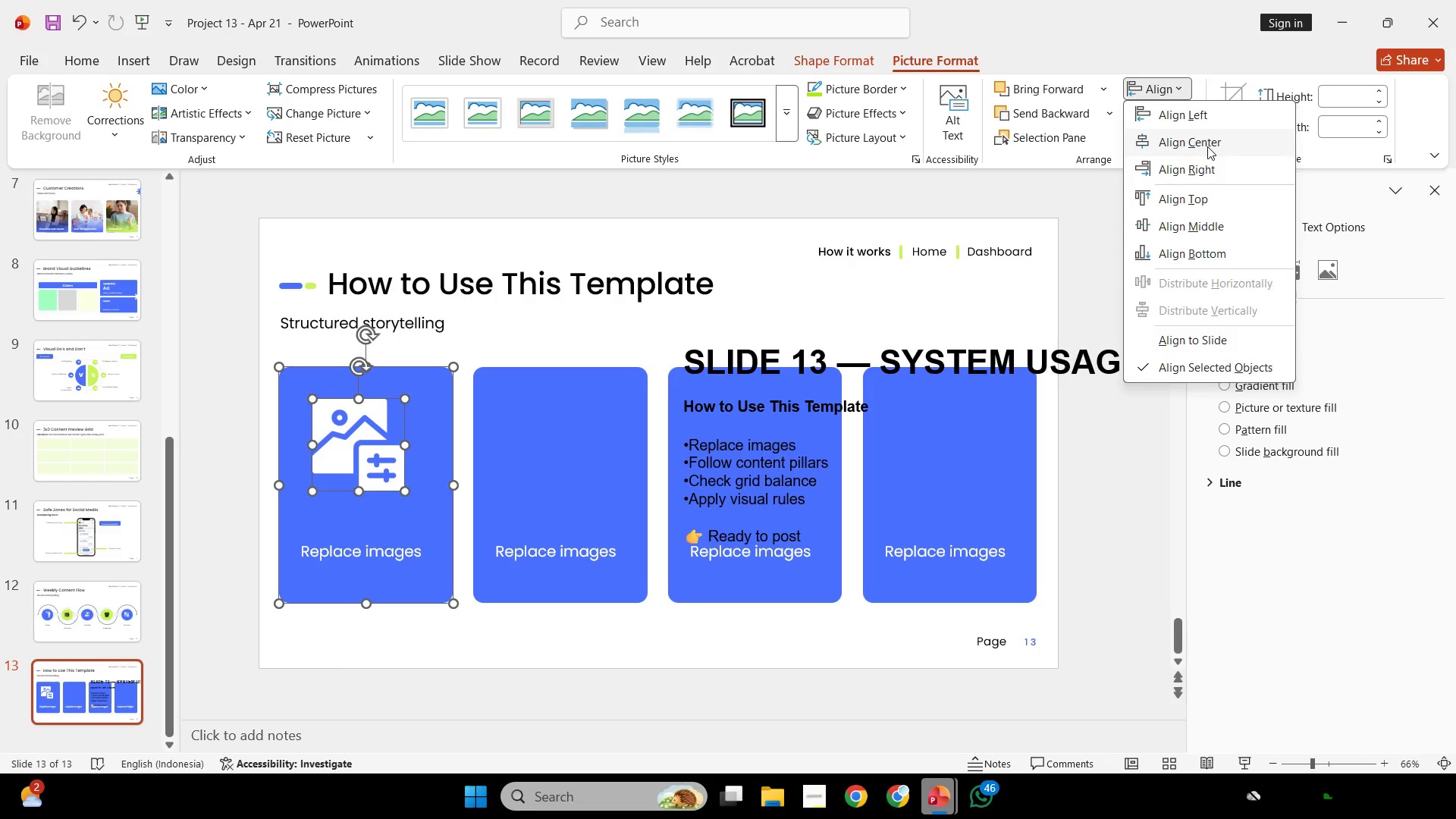 
left_click([863, 388])
 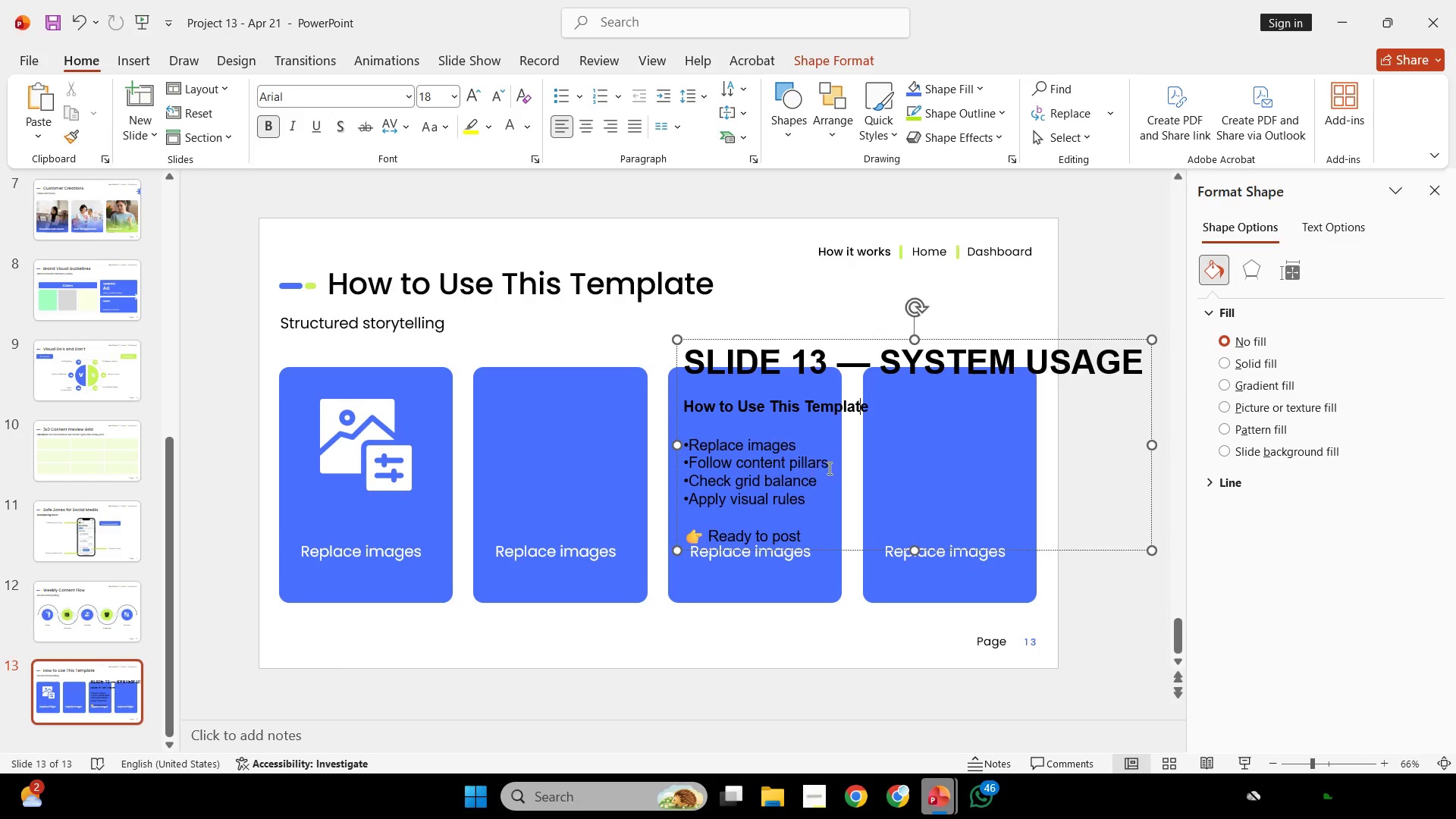 
left_click_drag(start_coordinate=[835, 467], to_coordinate=[709, 469])
 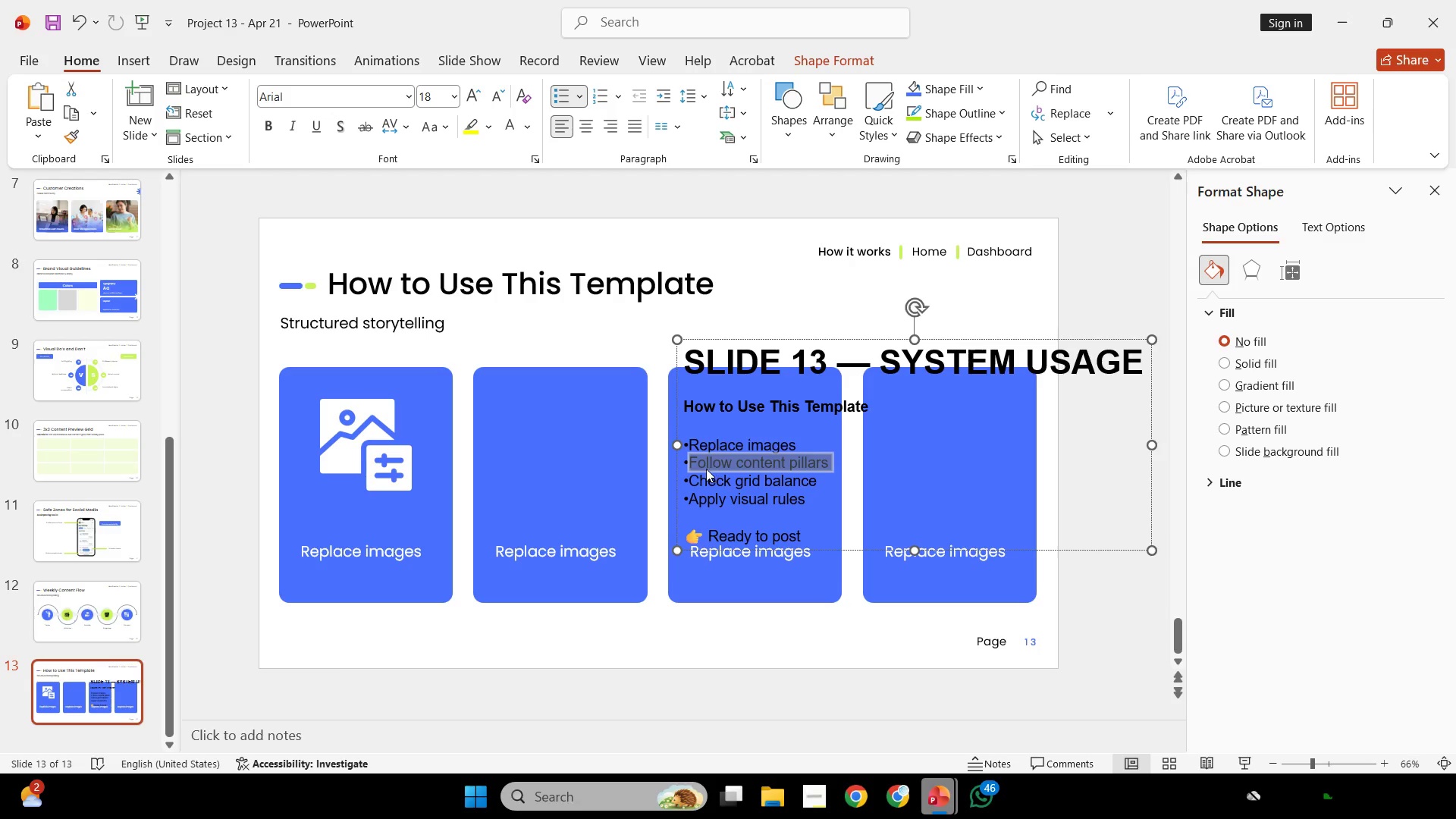 
key(Control+C)
 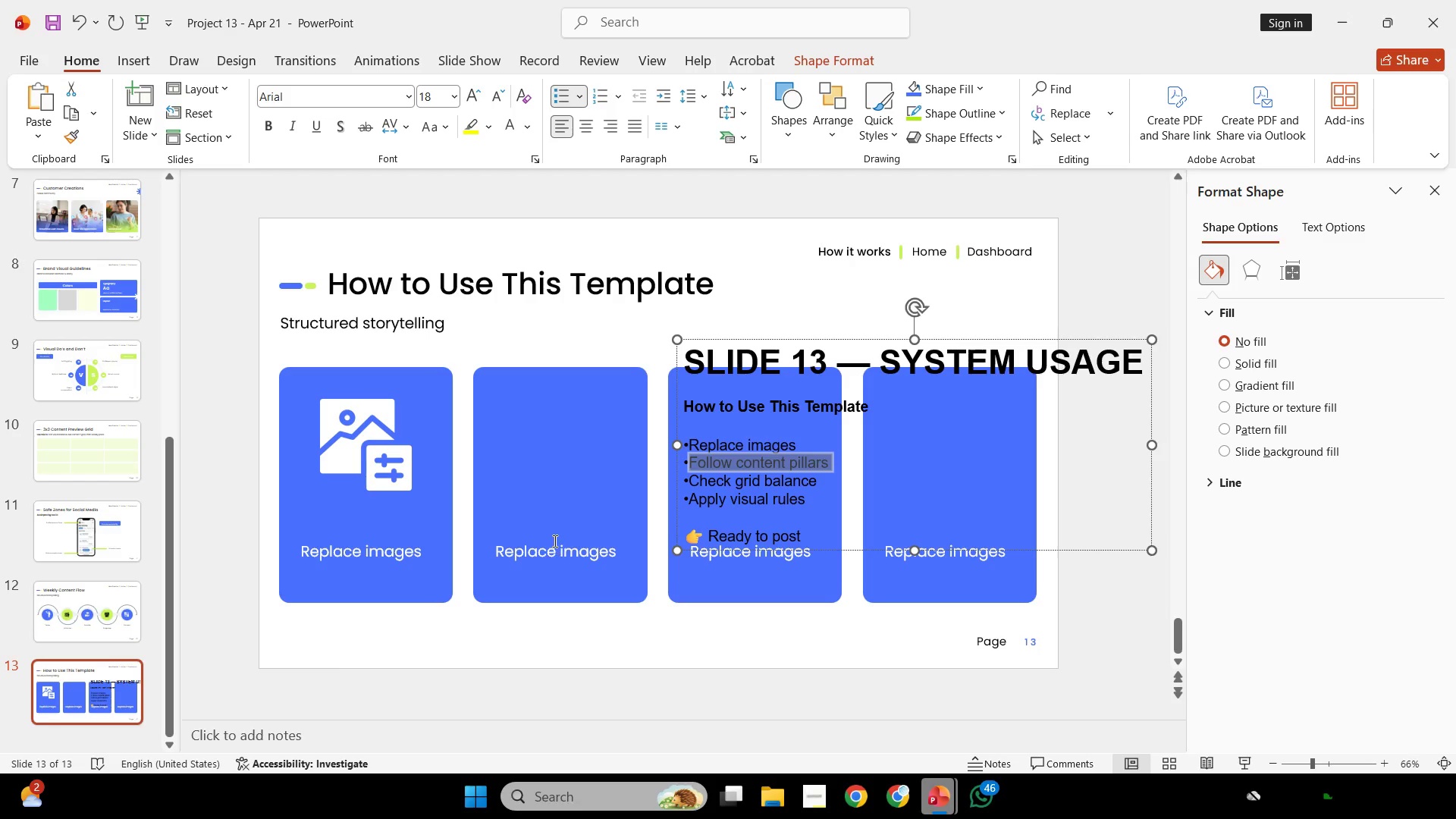 
key(Control+C)
 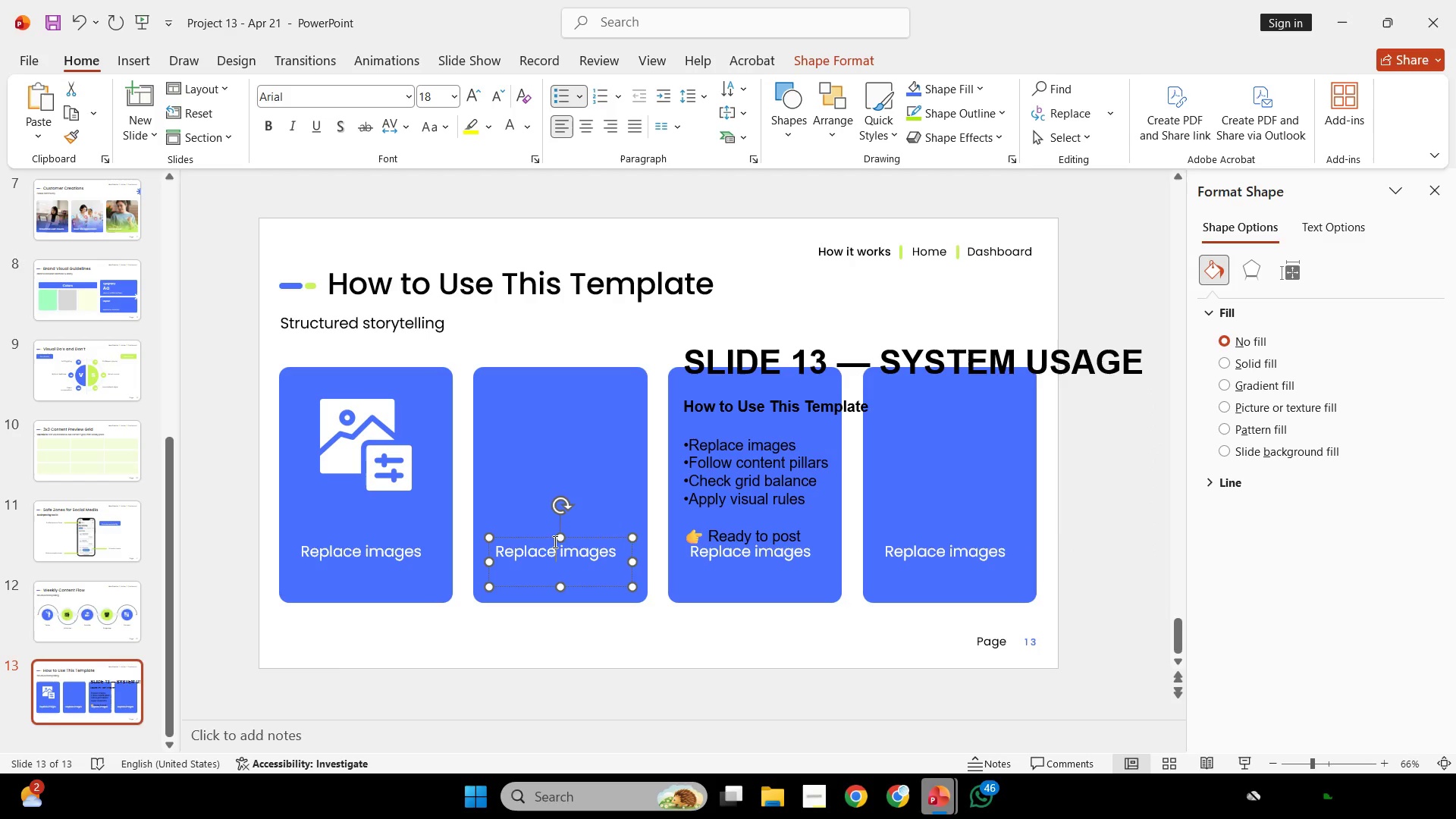 
left_click([554, 541])
 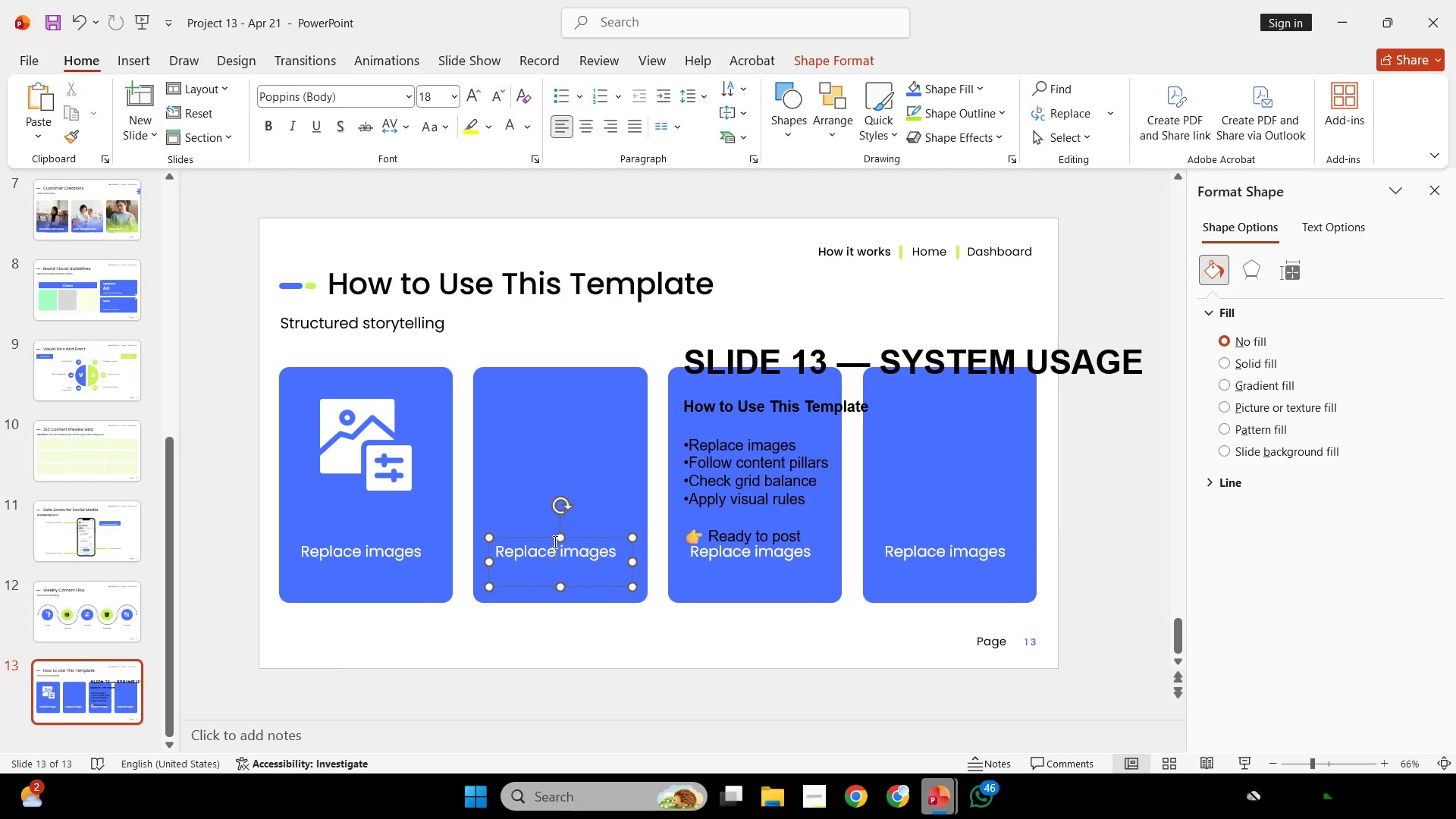 
key(Control+ControlLeft)
 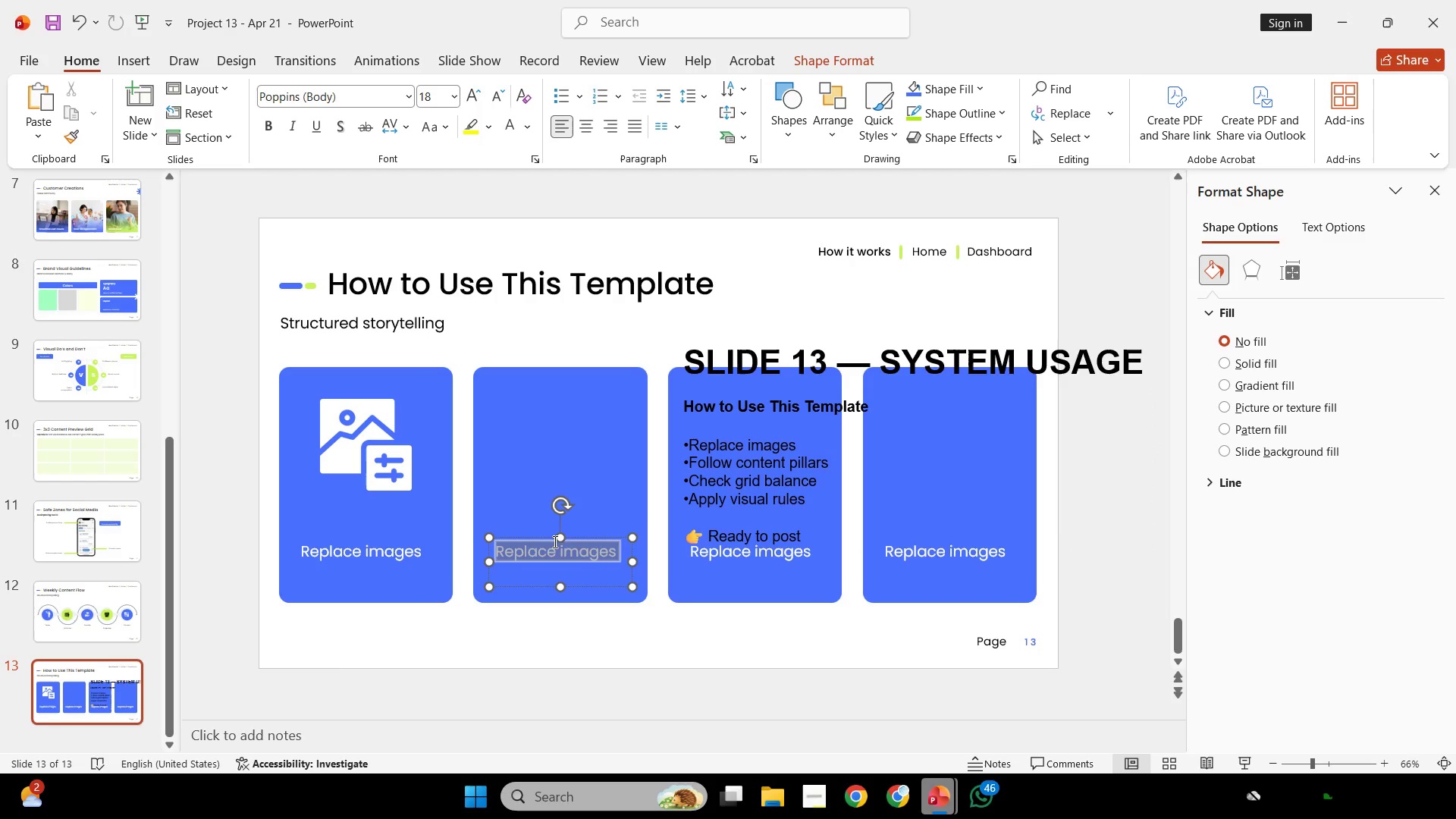 
key(Control+A)
 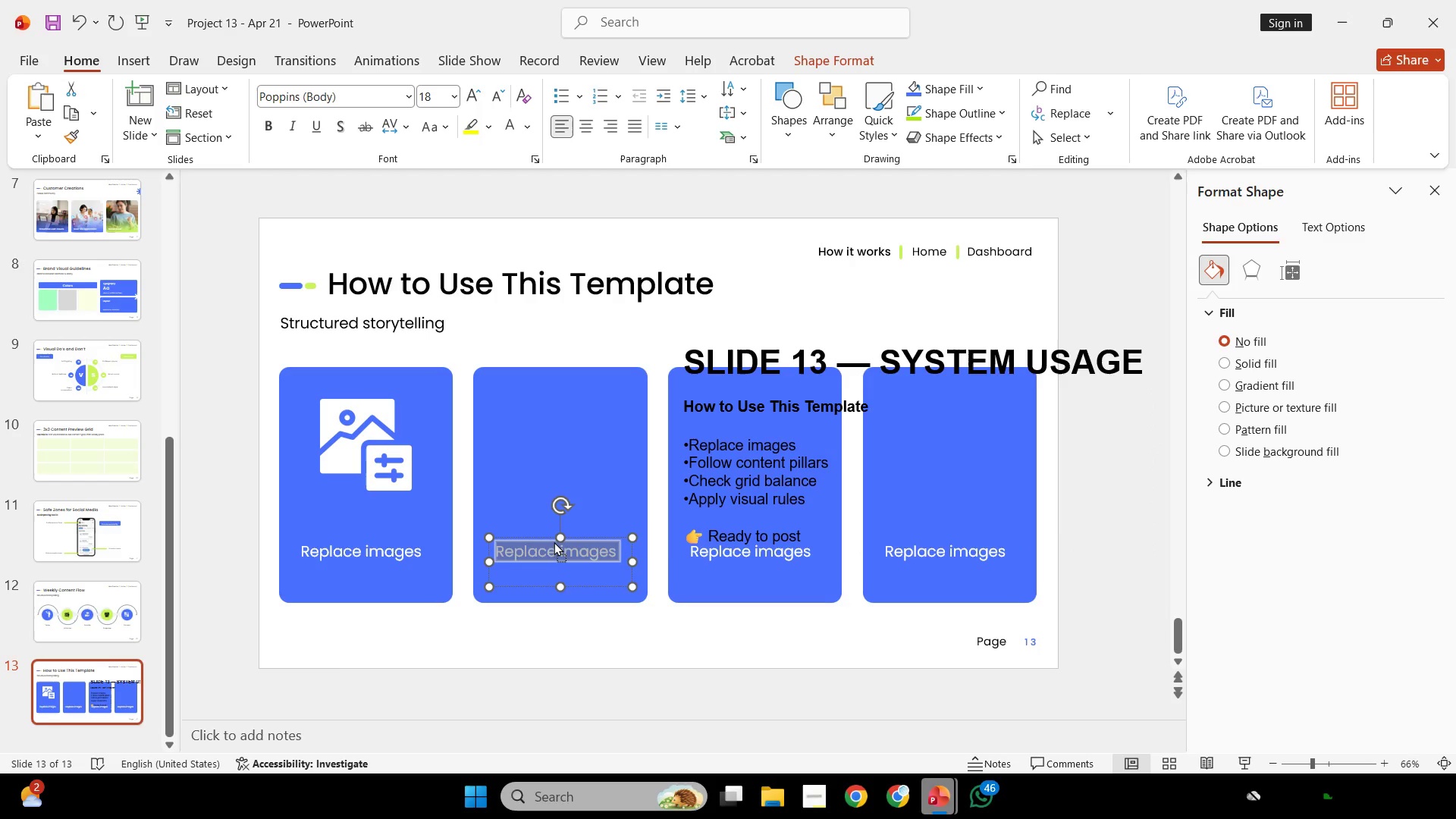 
right_click([554, 541])
 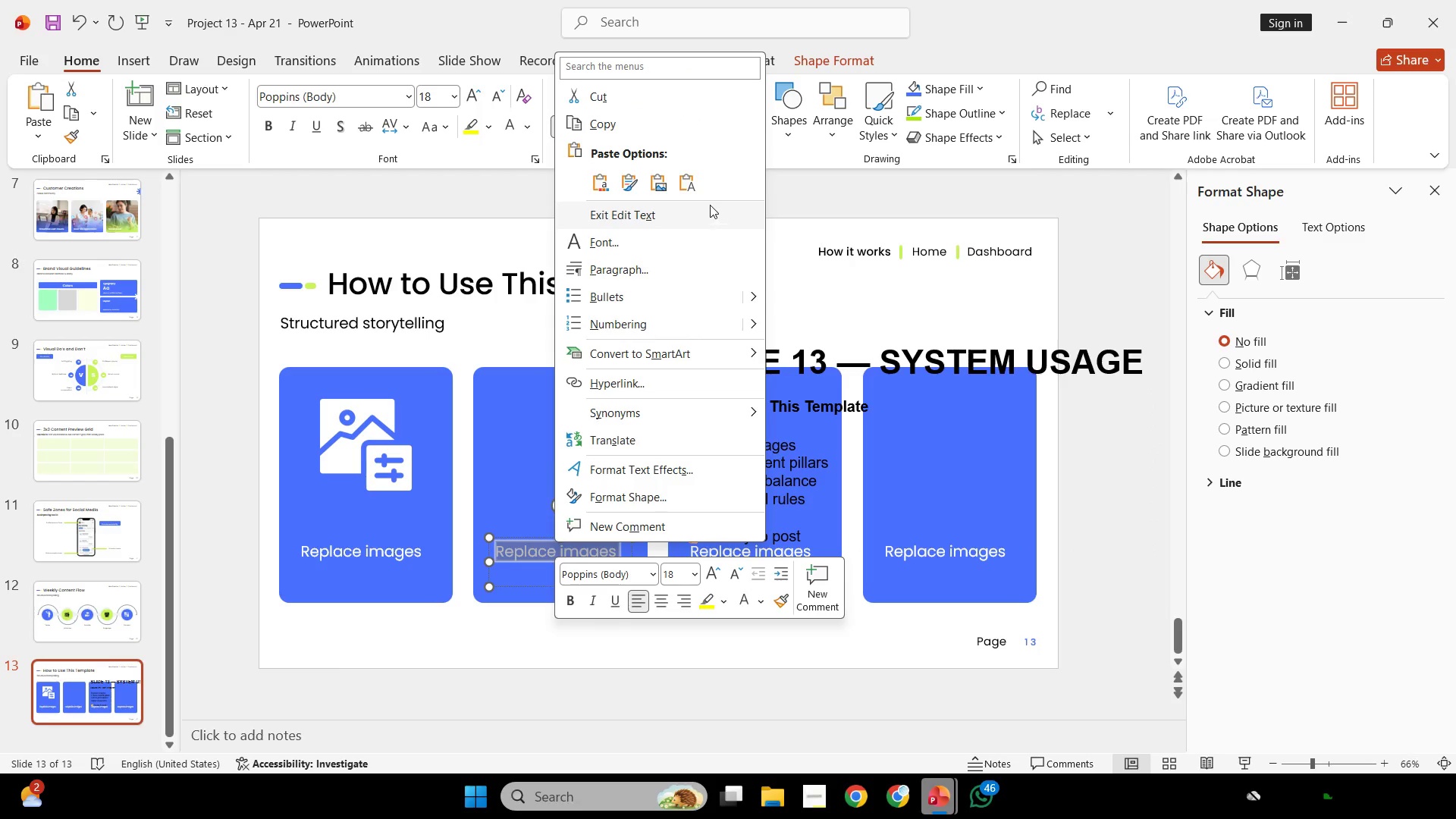 
left_click([688, 184])
 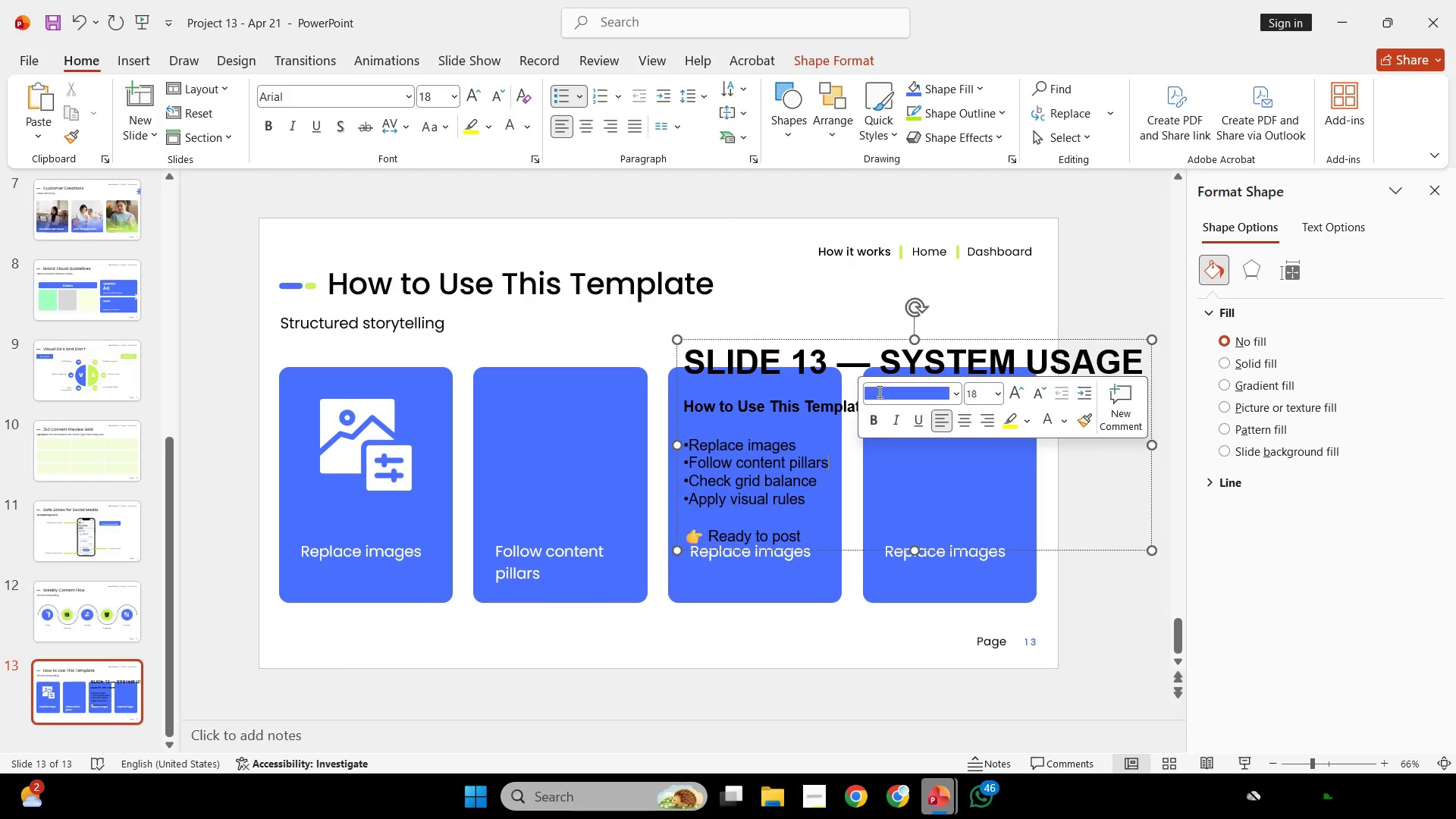 
left_click_drag(start_coordinate=[865, 335], to_coordinate=[882, 221])
 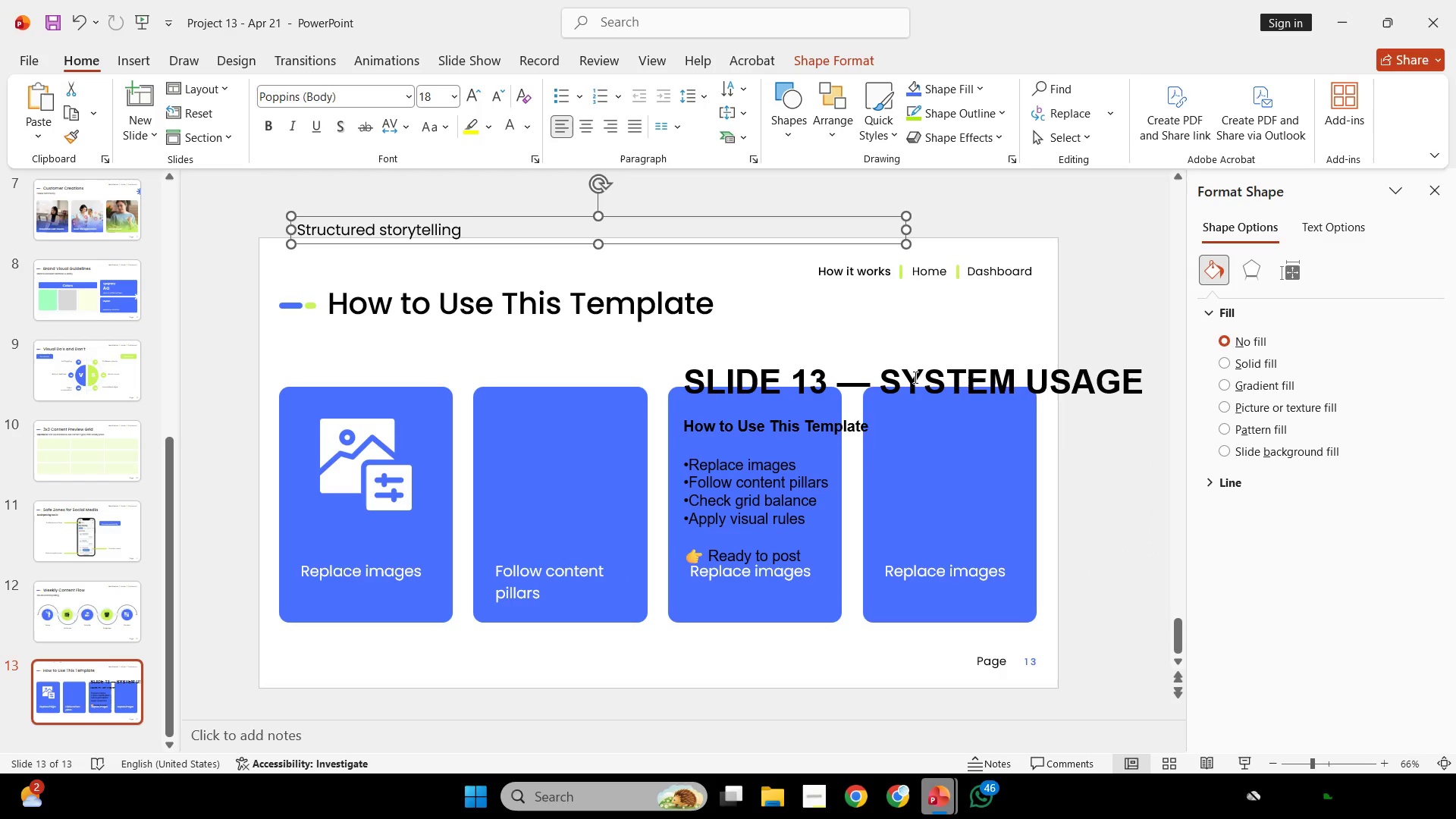 
key(Control+Z)
 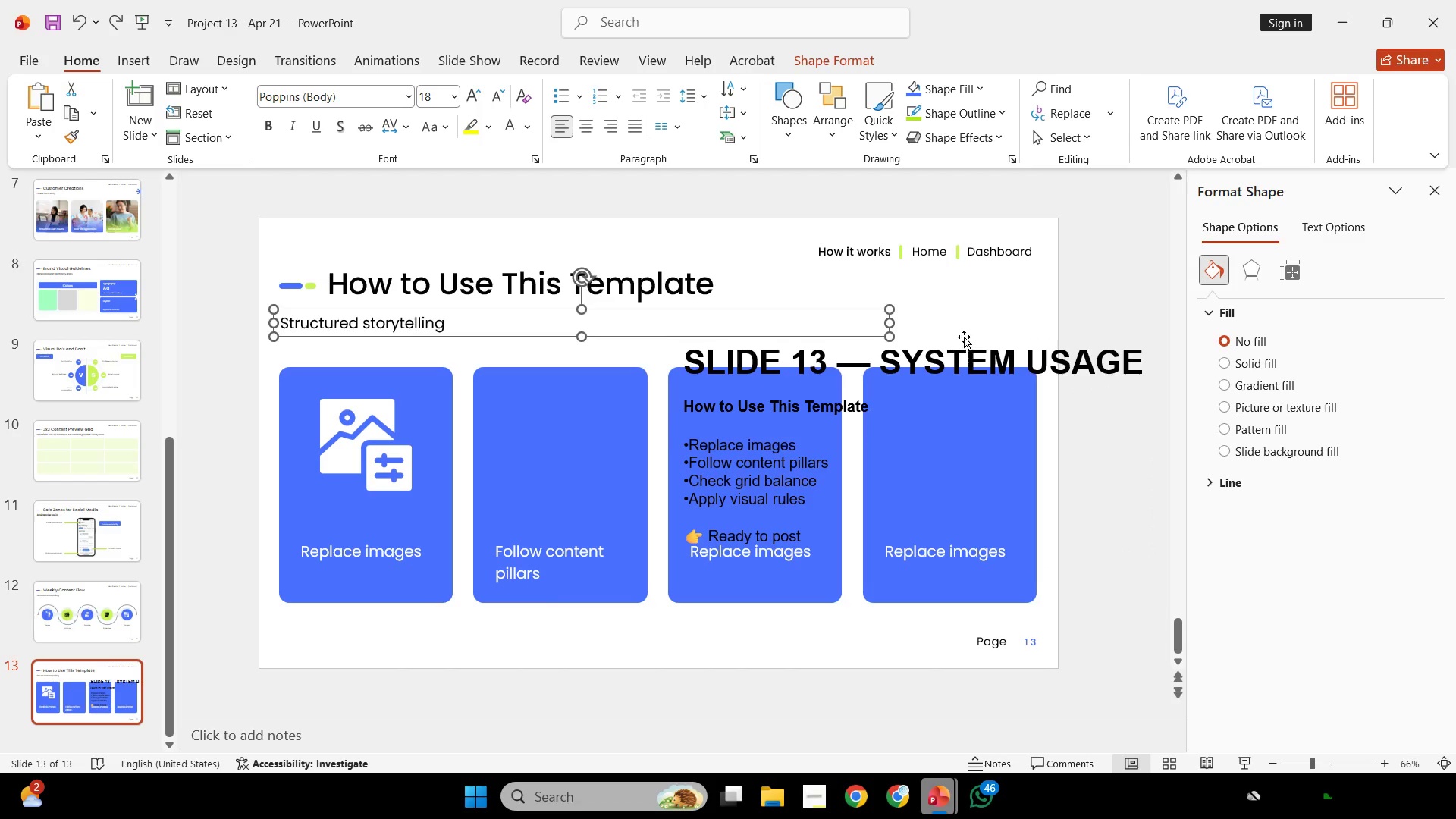 
left_click([964, 337])
 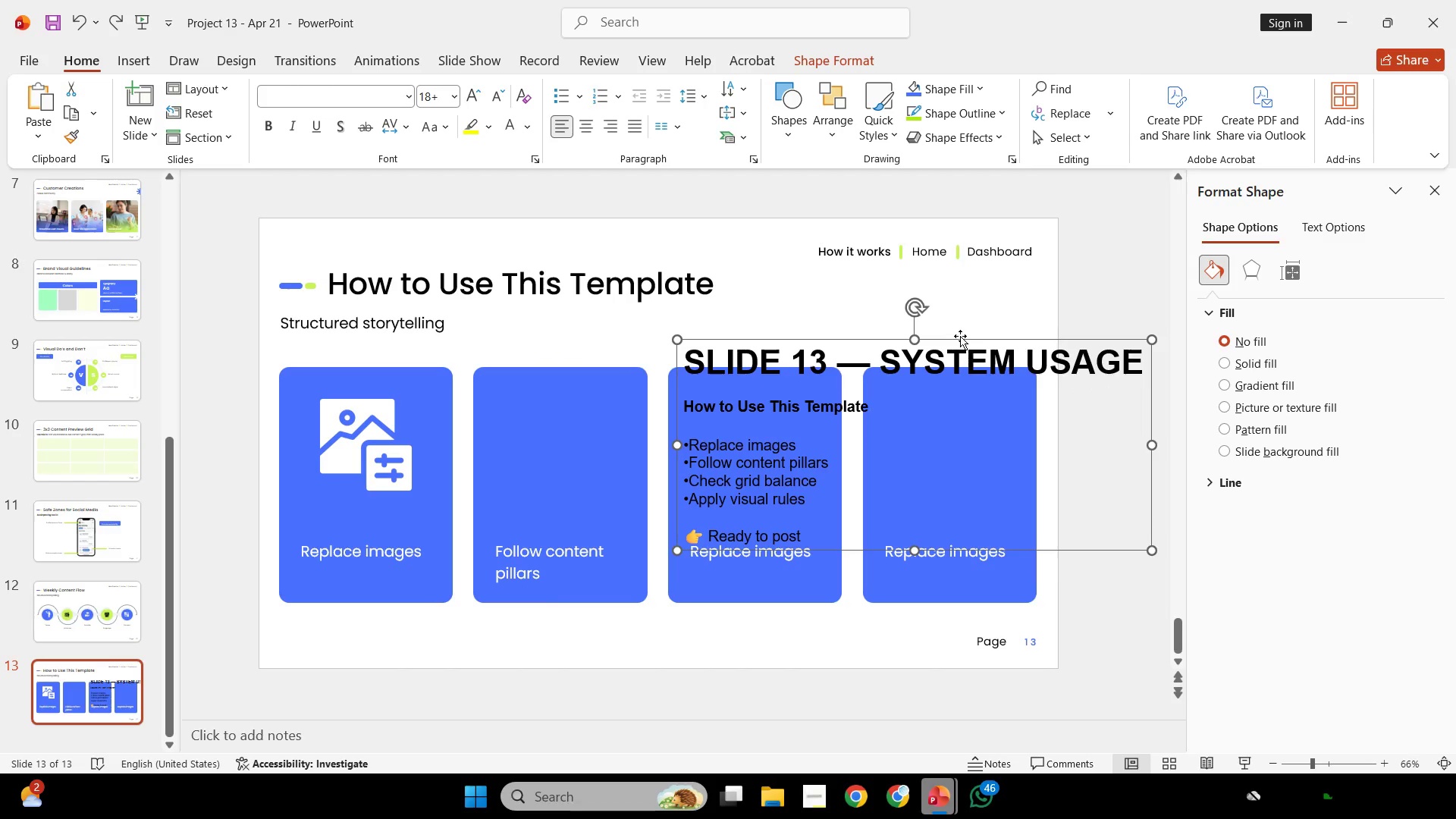 
left_click_drag(start_coordinate=[960, 336], to_coordinate=[883, 218])
 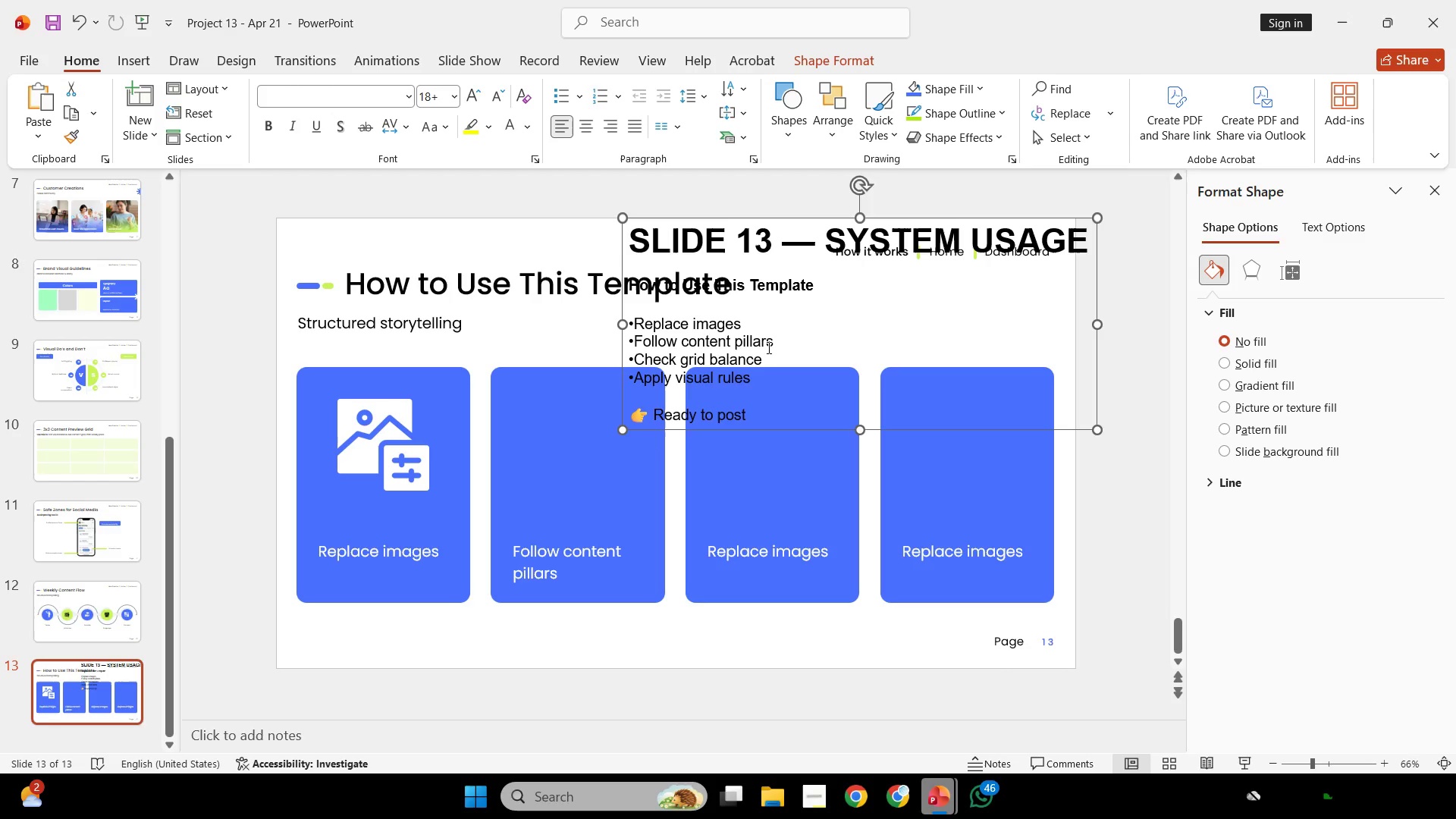 
left_click_drag(start_coordinate=[772, 362], to_coordinate=[577, 374])
 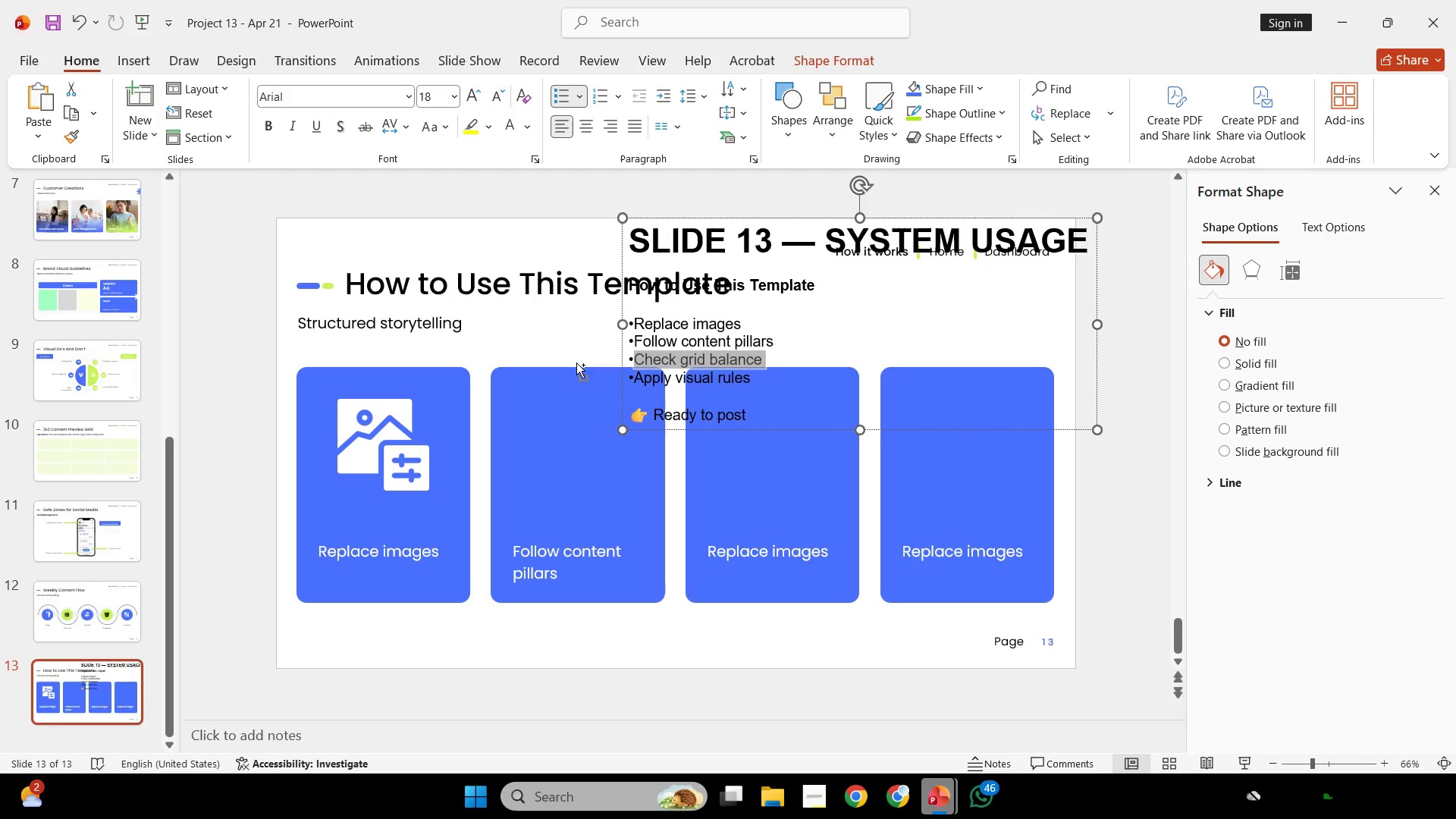 
key(Control+C)
 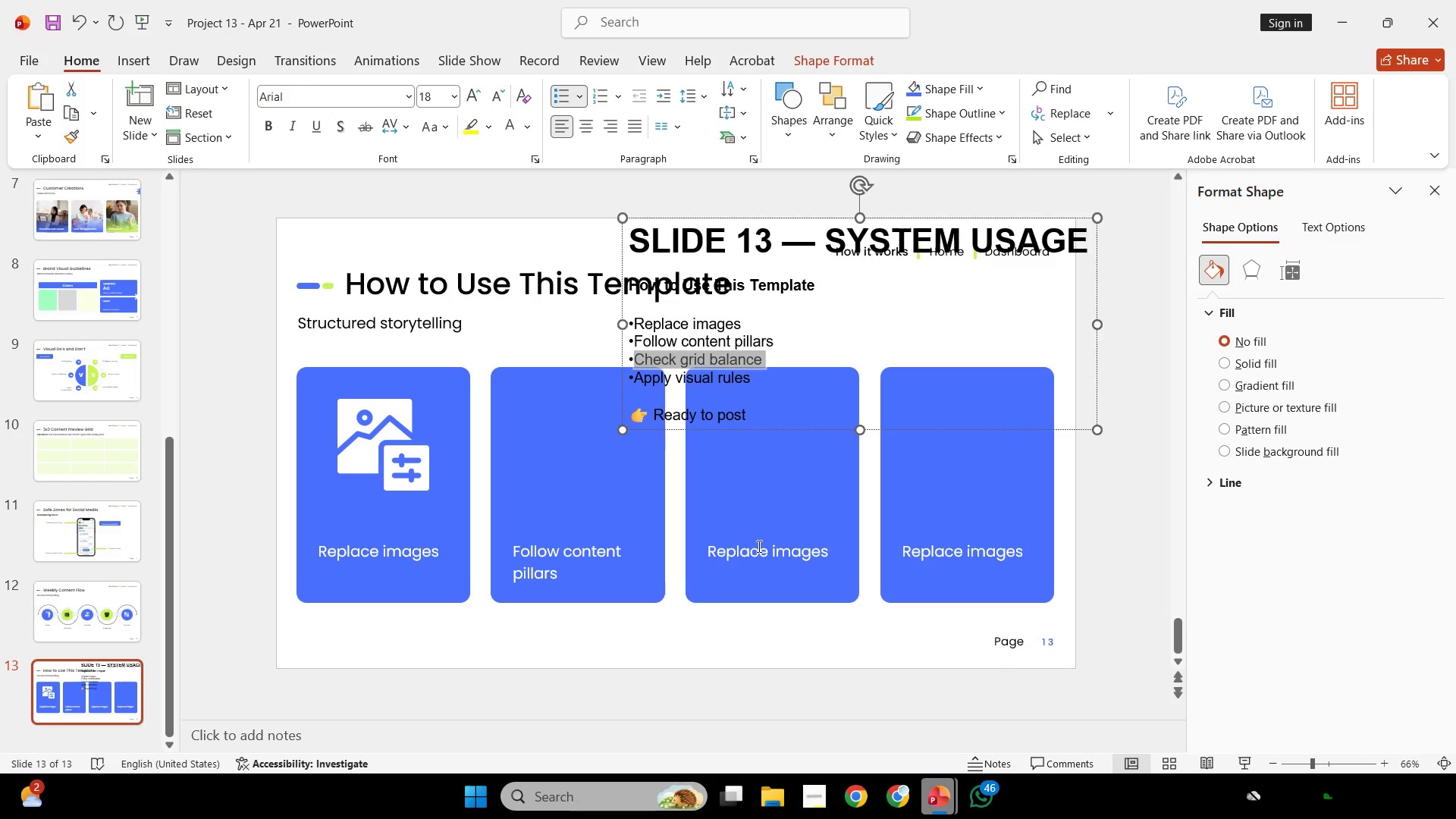 
left_click([758, 546])
 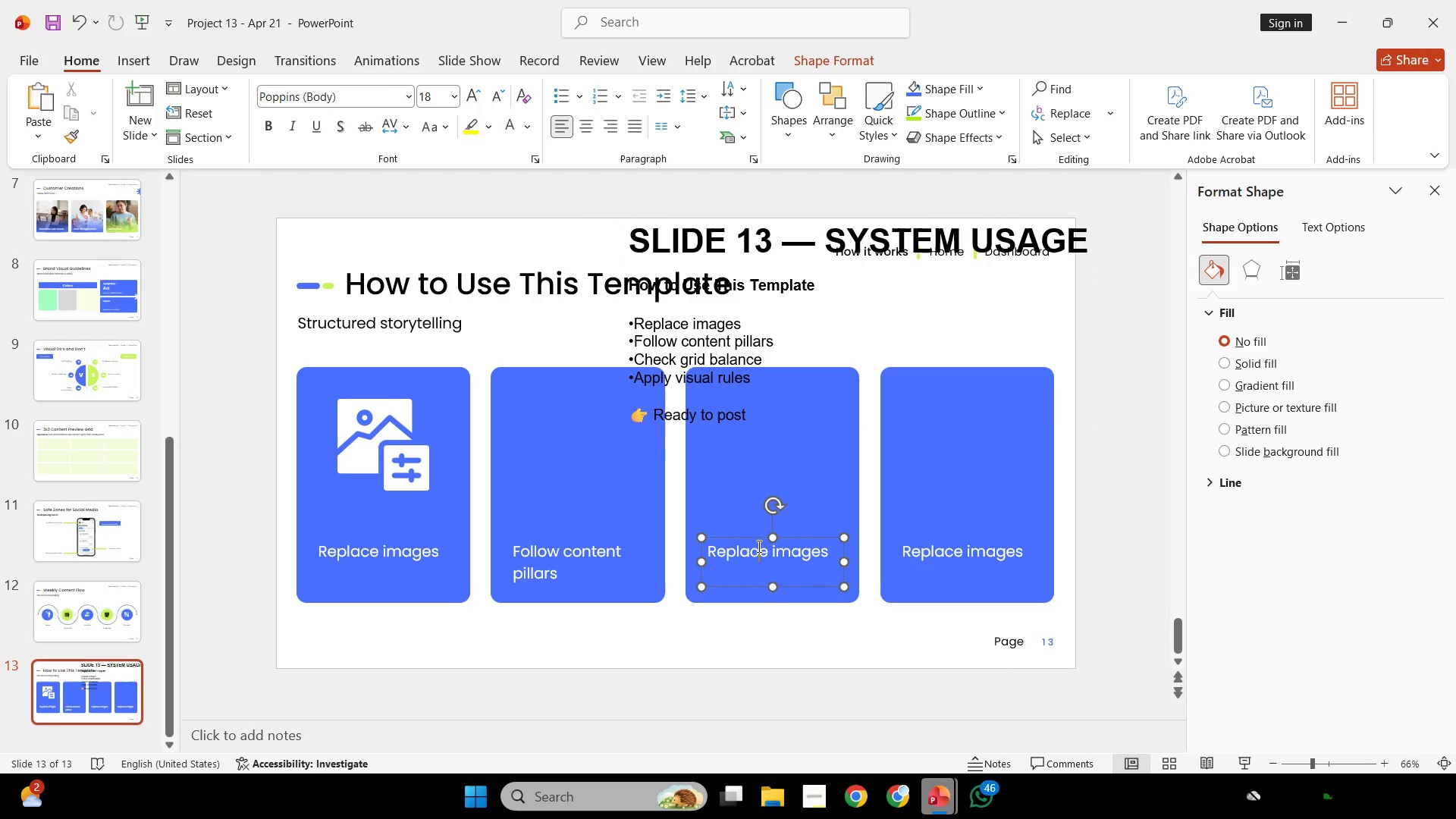 
key(Control+S)
 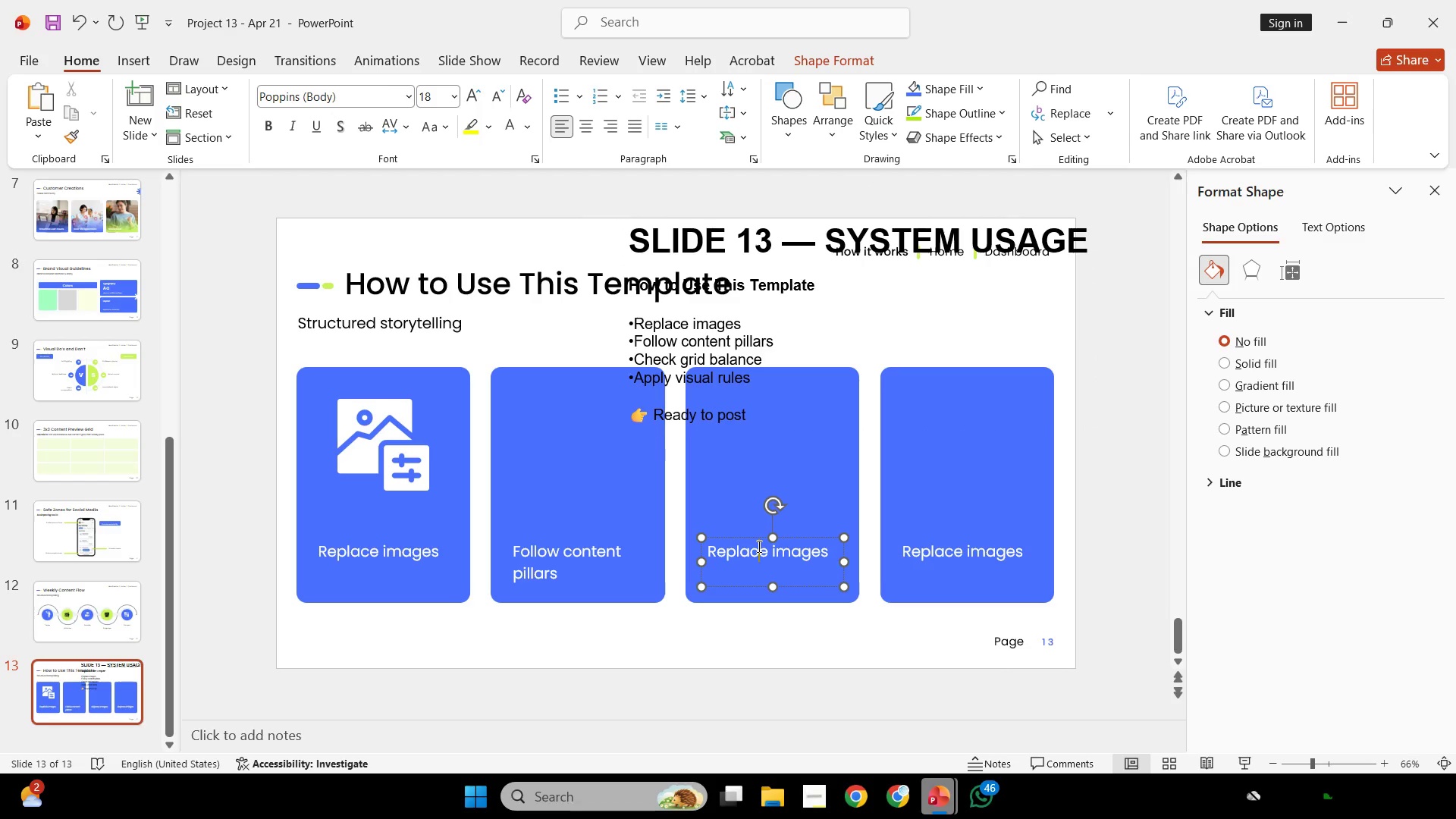 
key(Control+A)
 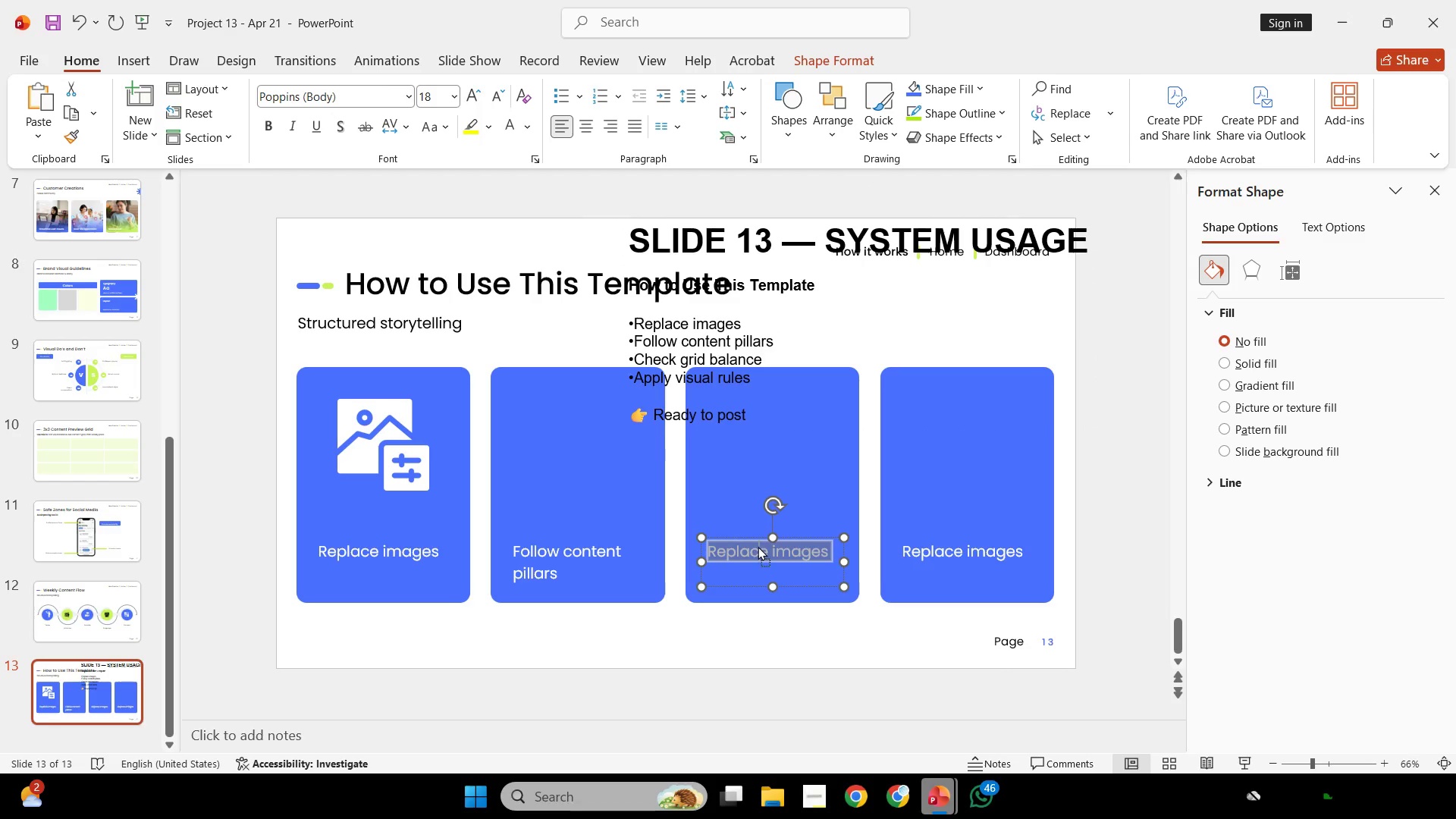 
right_click([758, 546])
 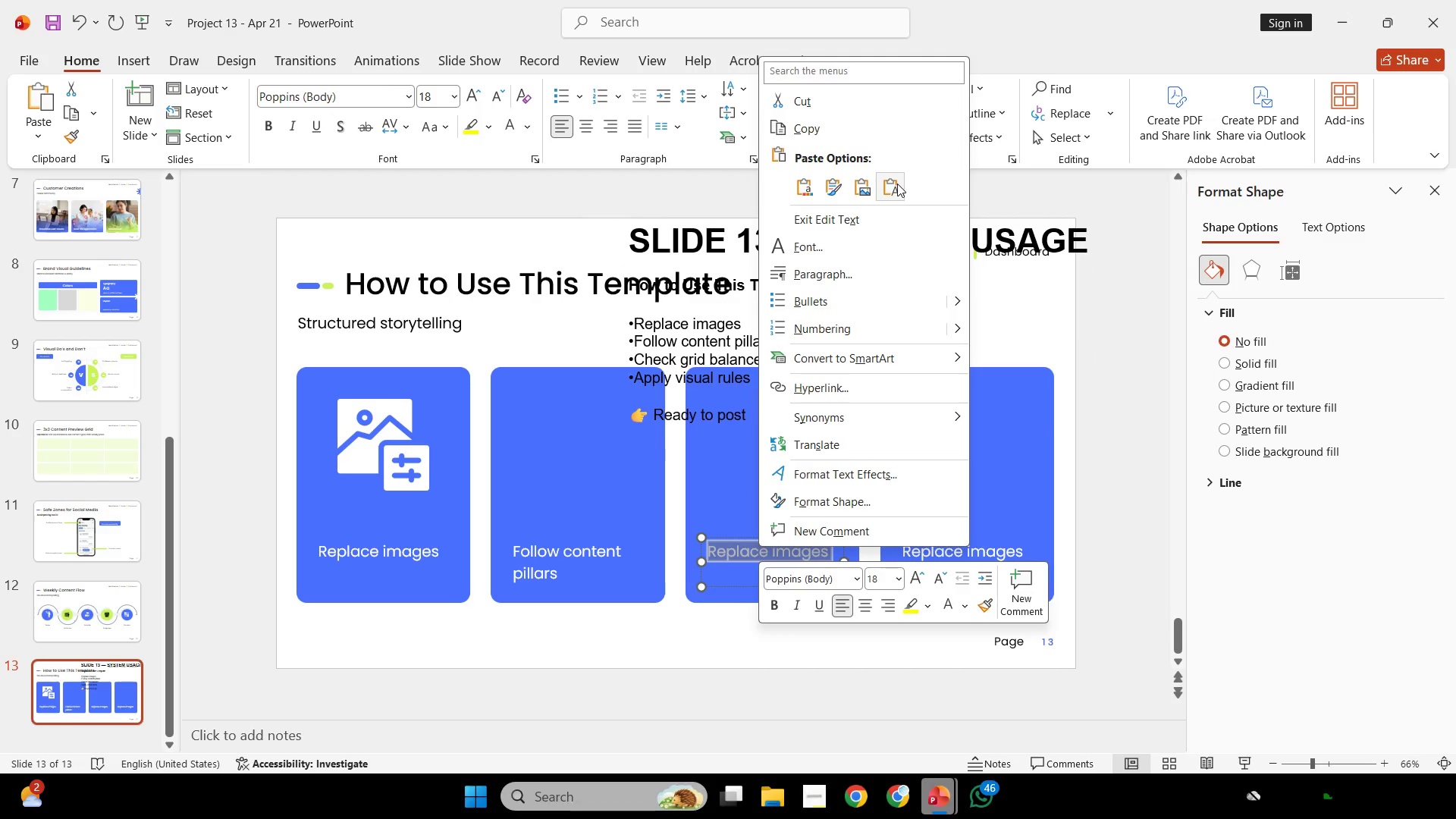 
left_click([897, 184])
 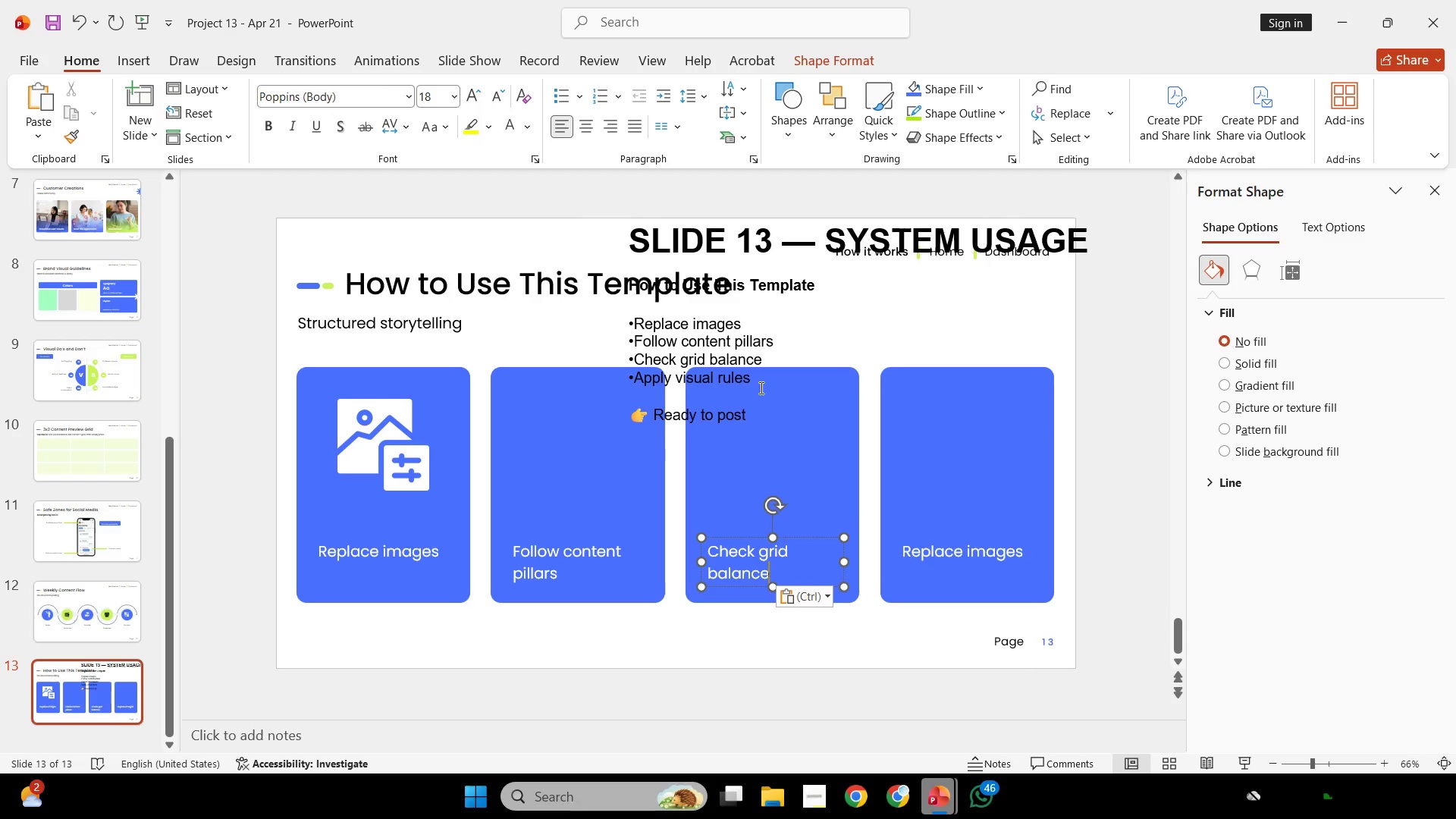 
left_click_drag(start_coordinate=[758, 378], to_coordinate=[667, 381])
 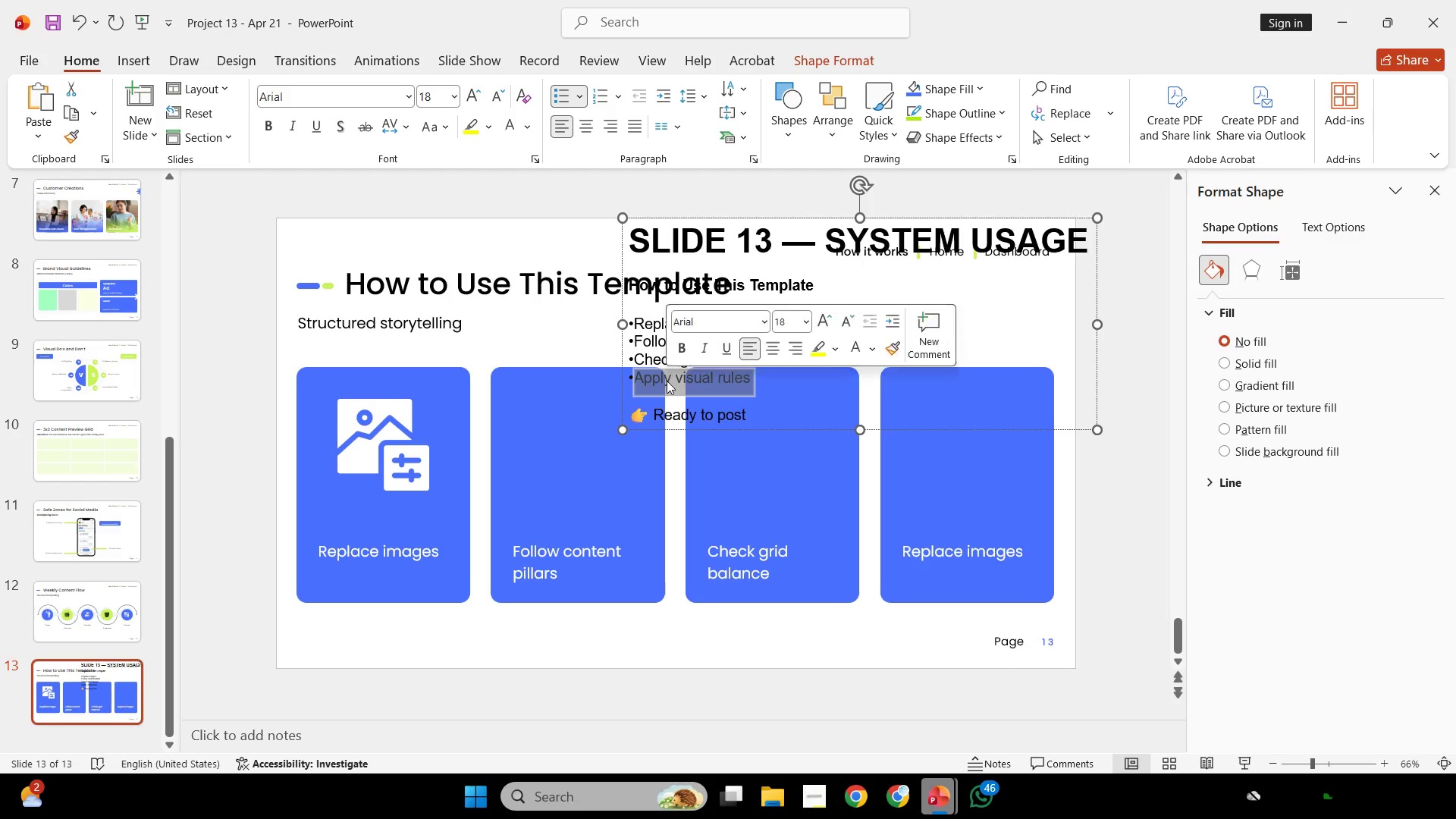 
key(Control+C)
 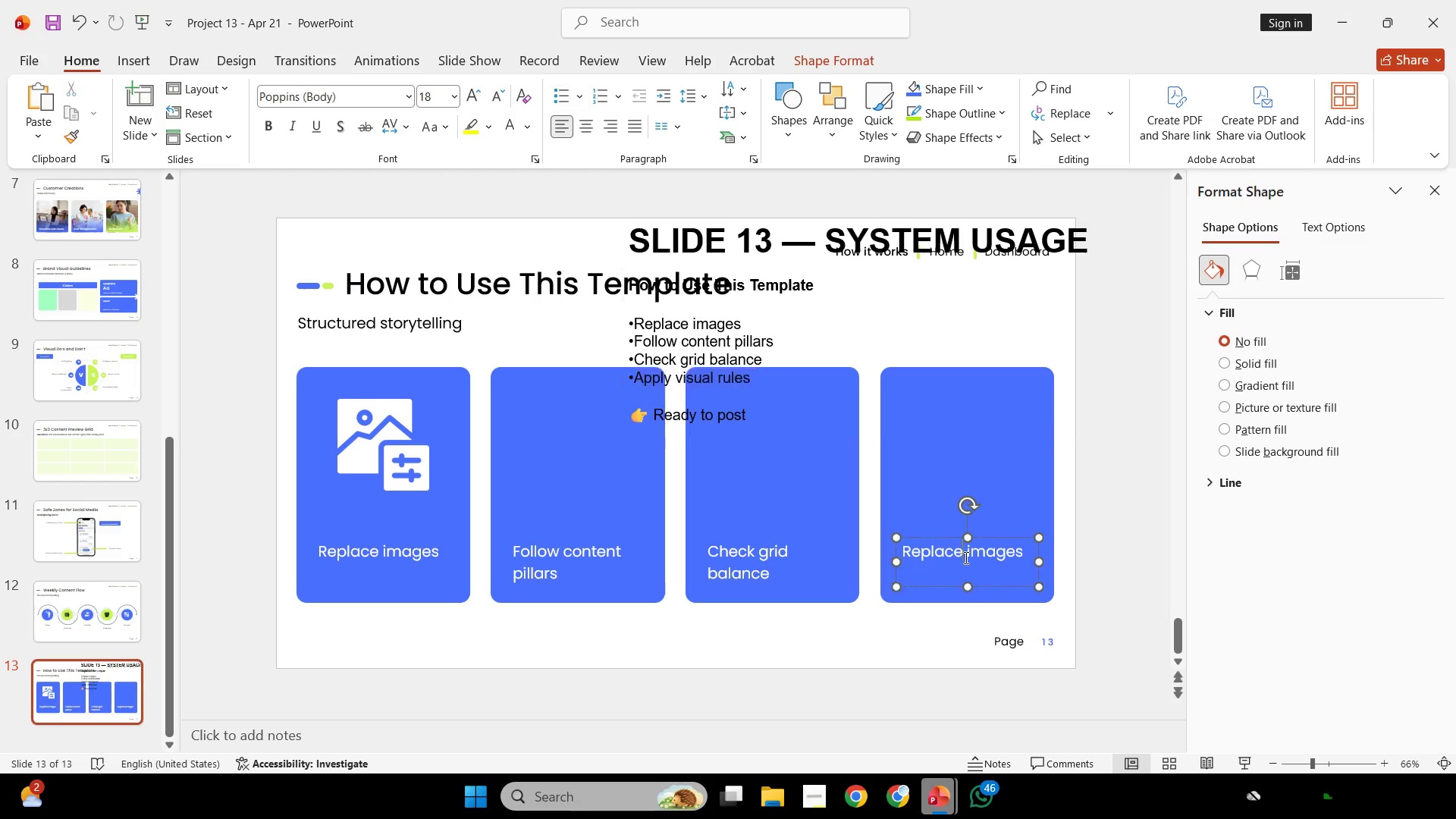 
left_click([965, 557])
 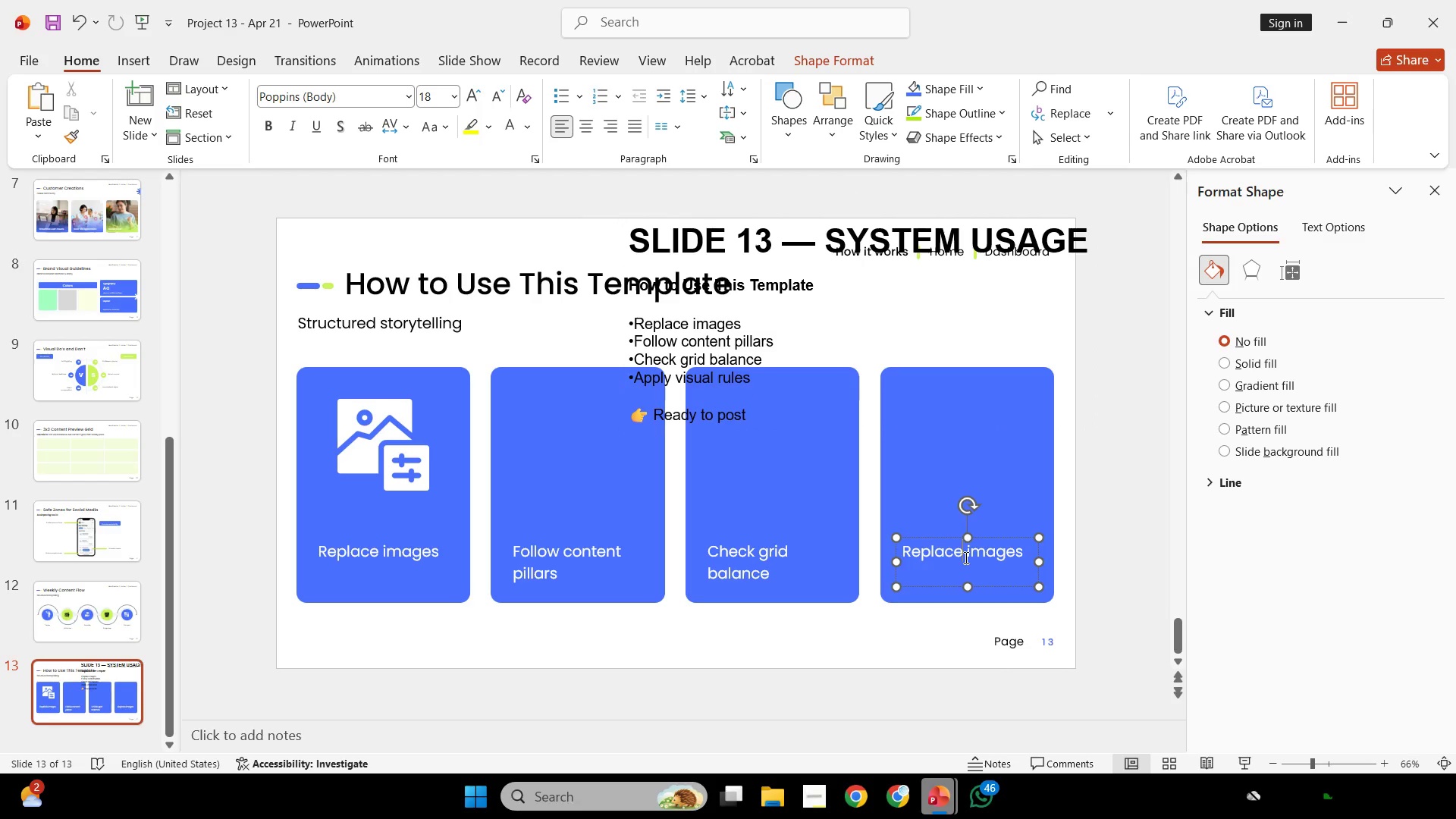 
key(Control+A)
 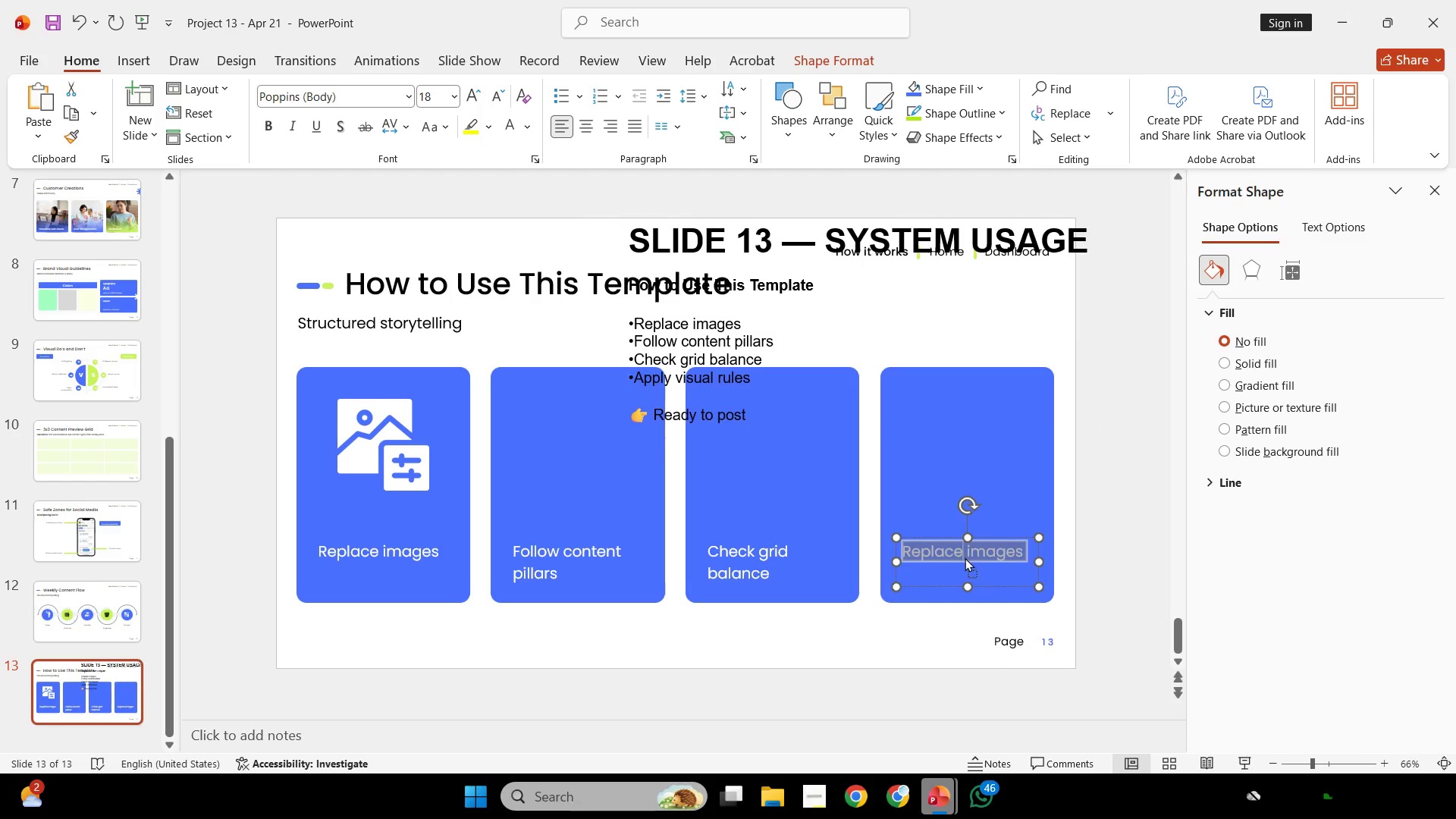 
right_click([965, 557])
 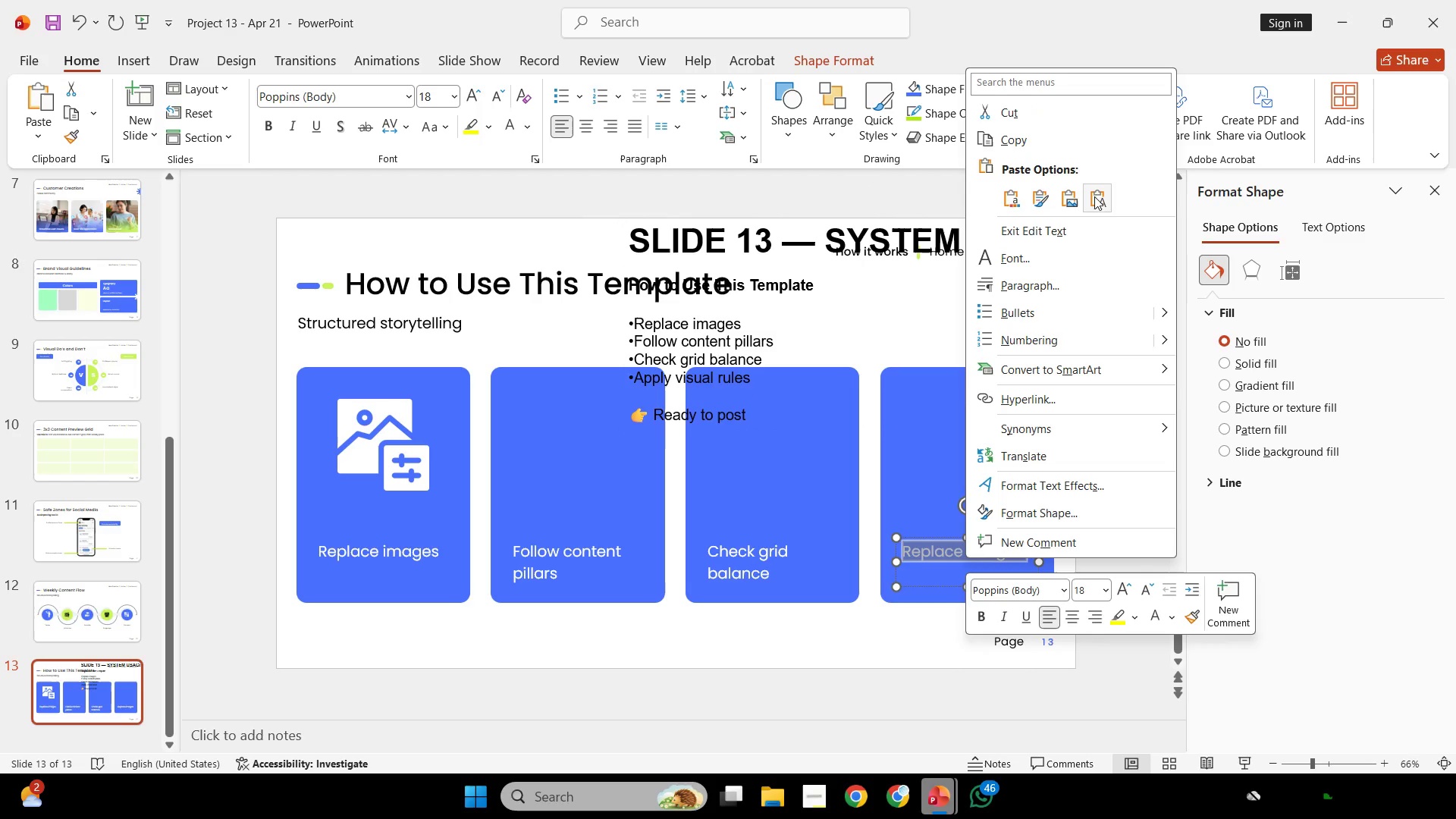 
left_click([1092, 194])
 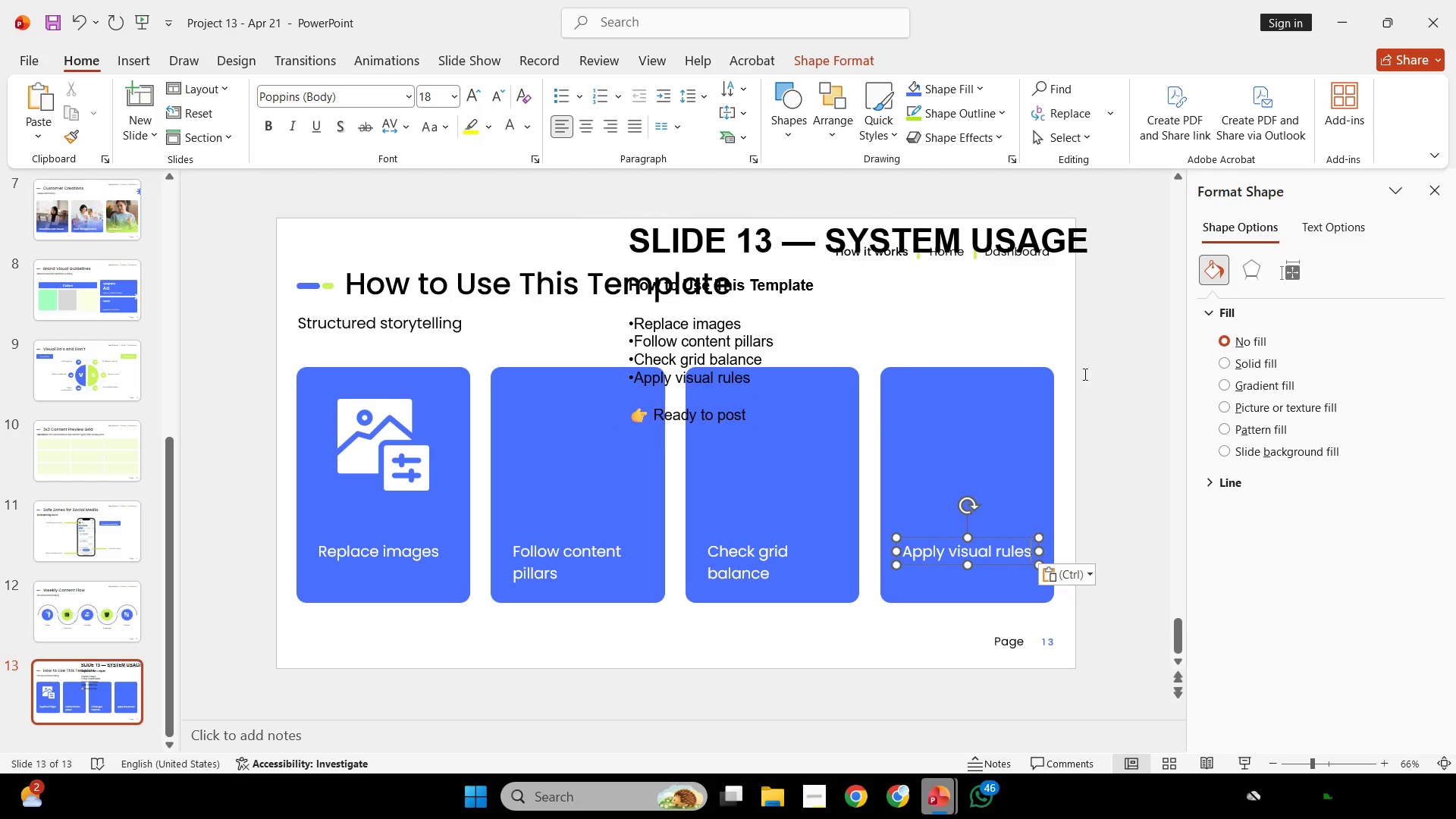 
left_click([1084, 374])
 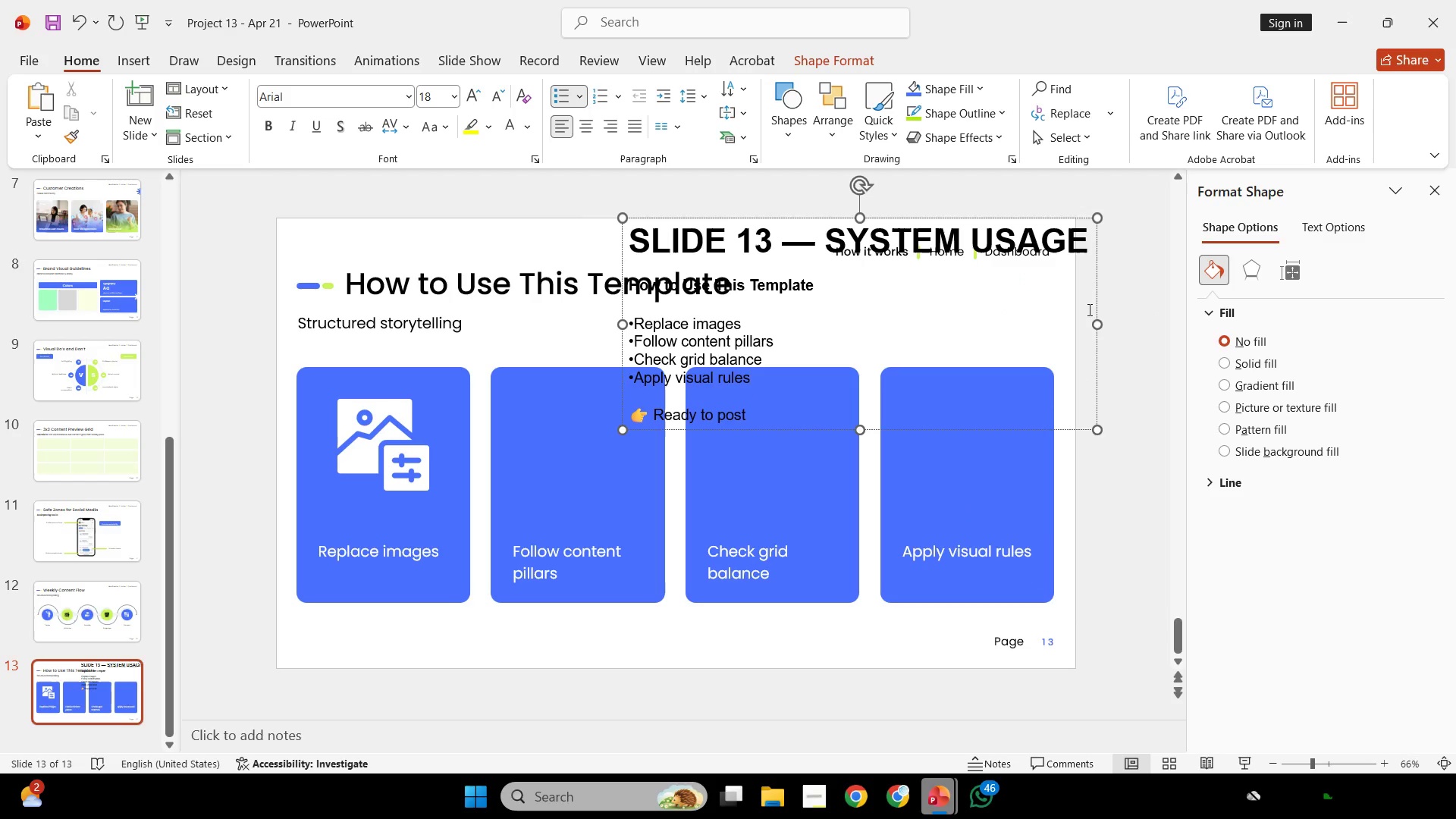 
left_click([1094, 299])
 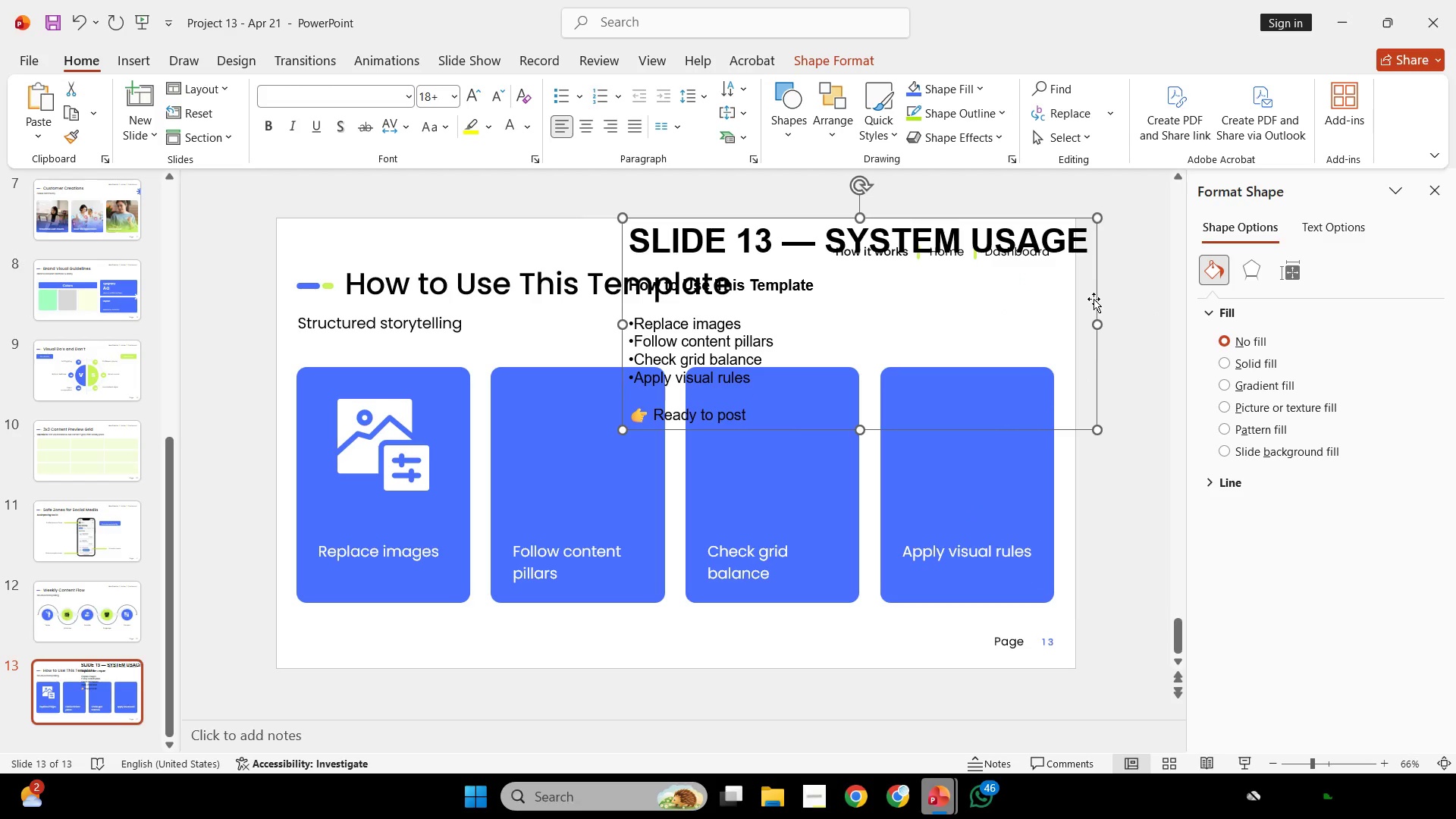 
key(Backslash)
 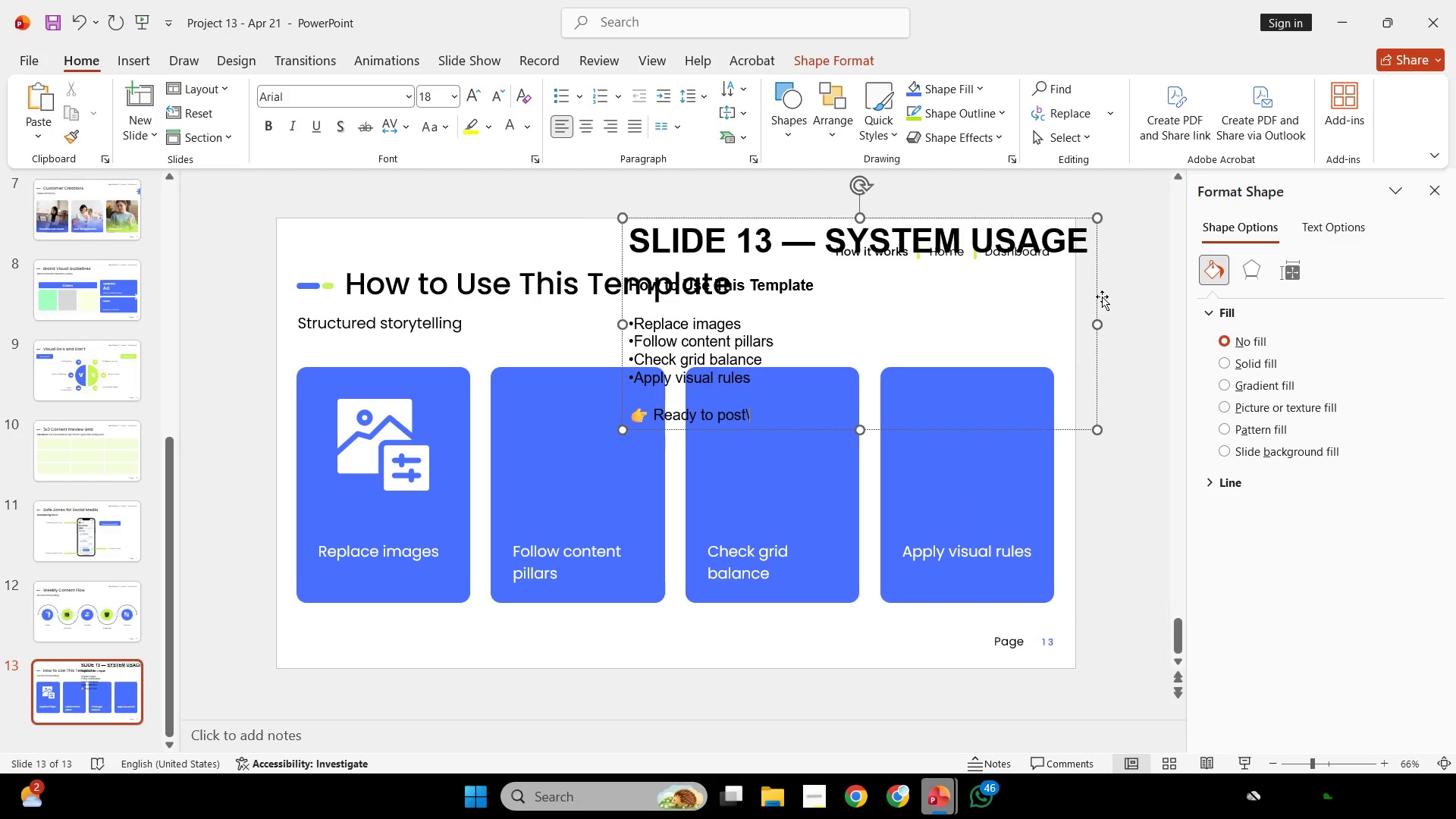 
left_click([1087, 281])
 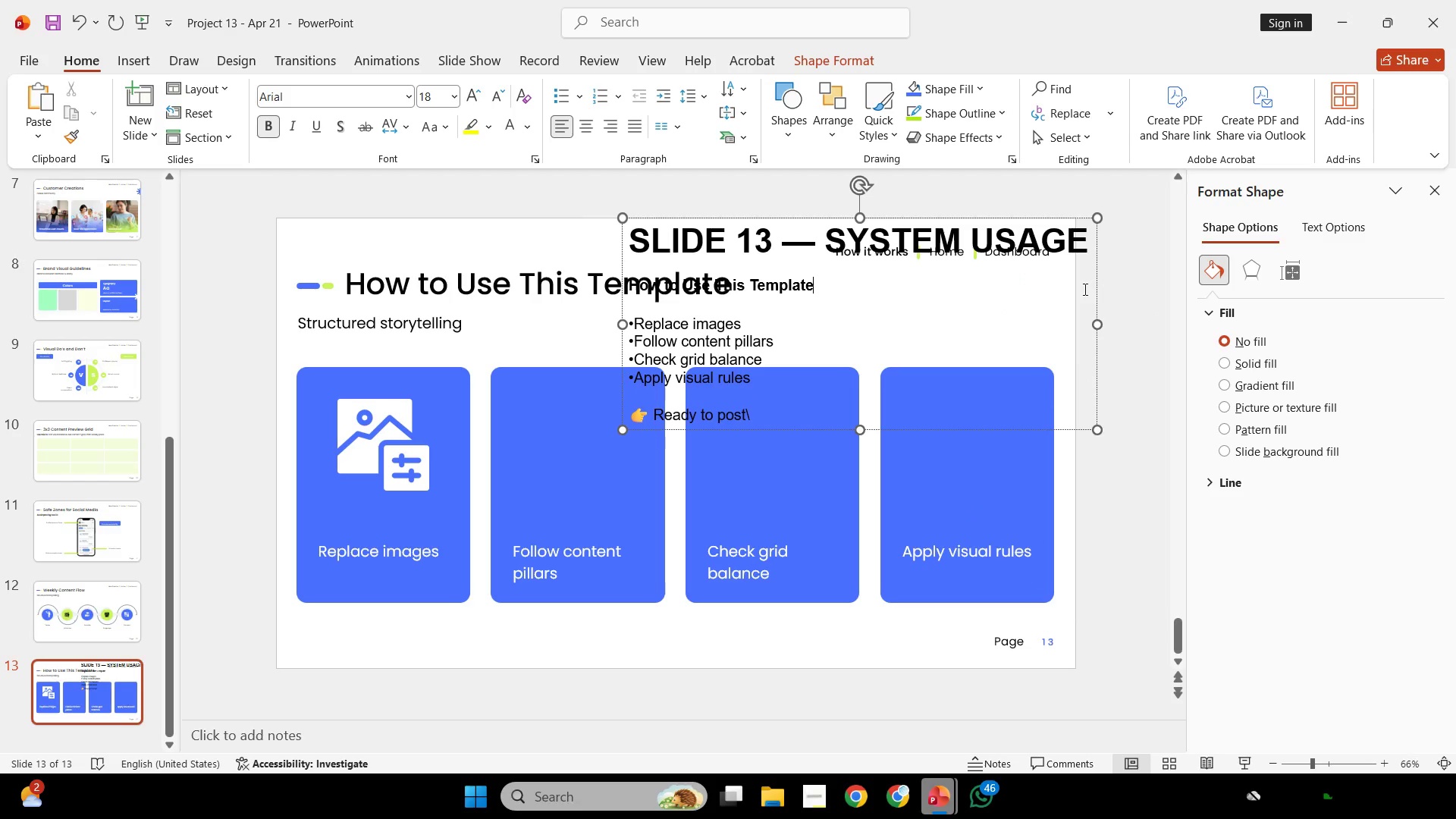 
key(Backspace)
 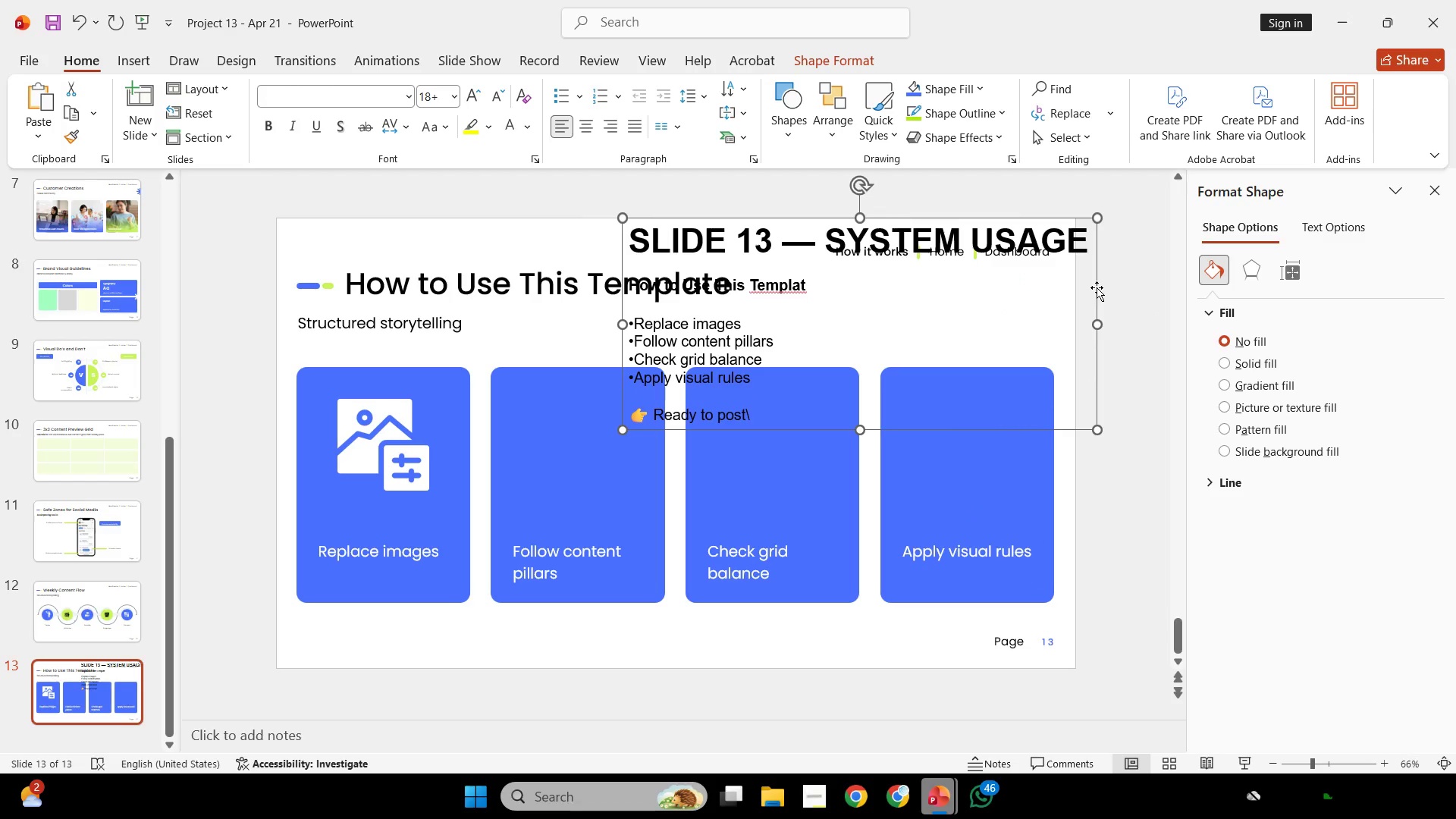 
key(Backspace)
 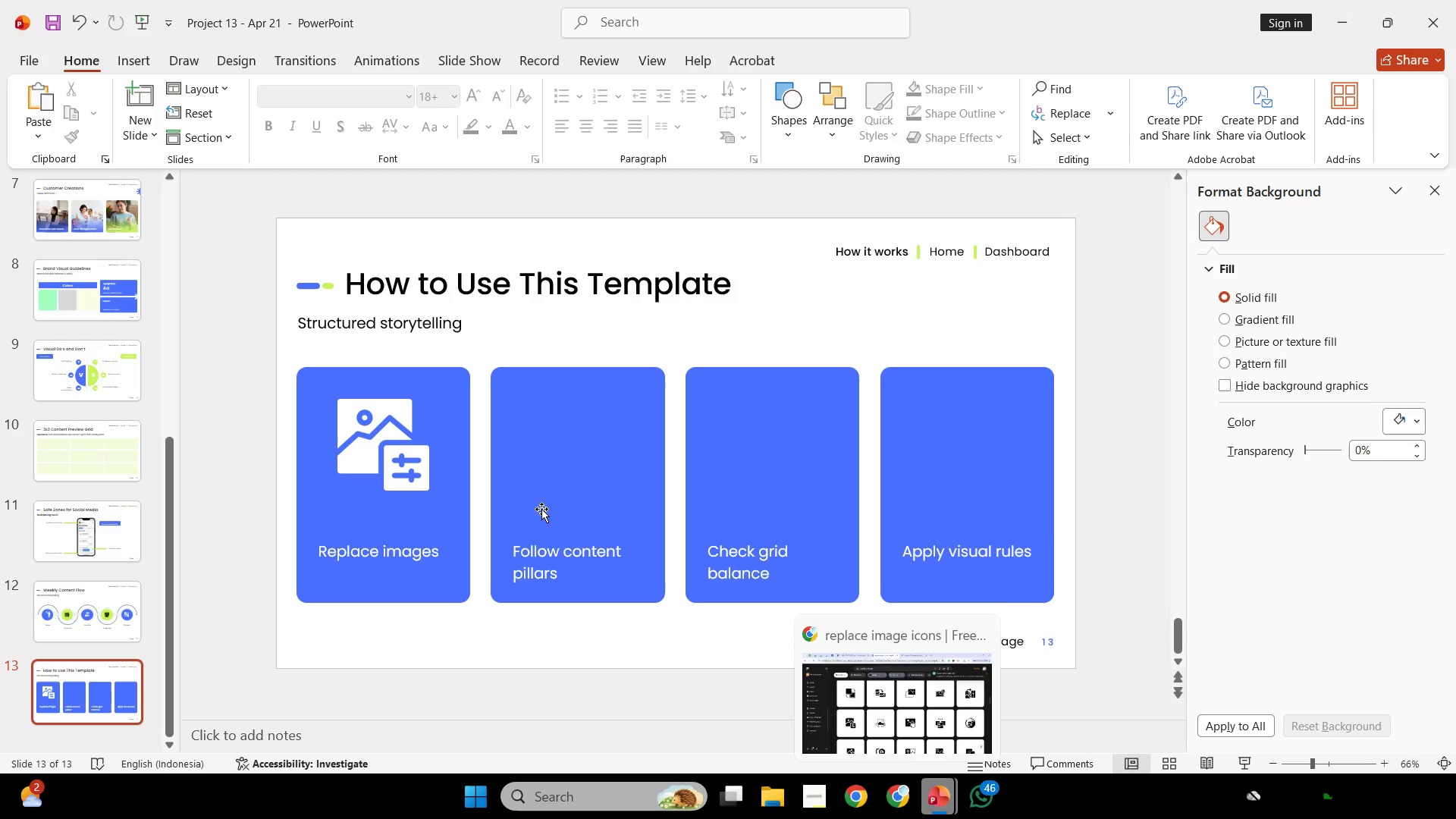 
left_click([588, 488])
 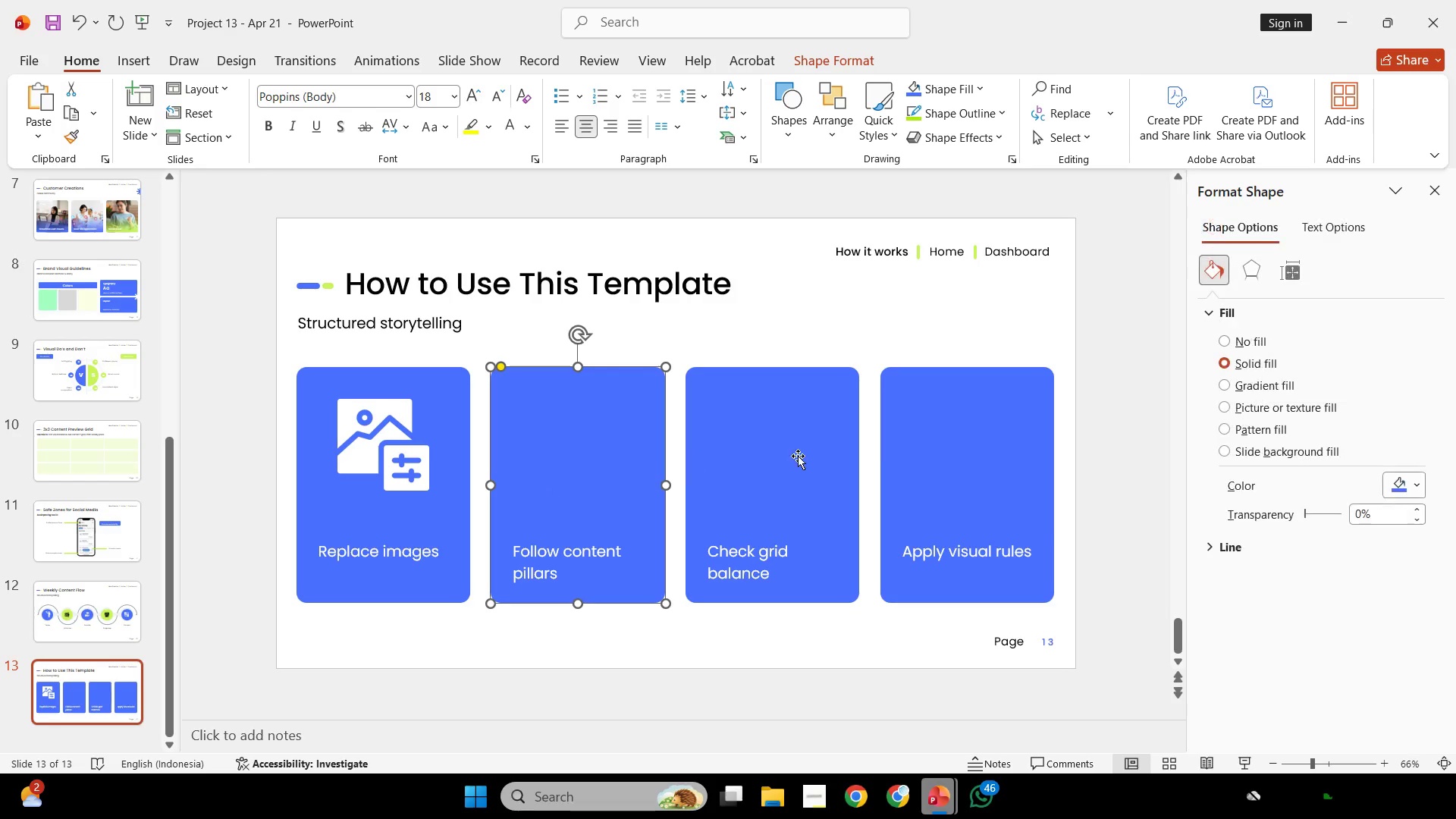 
key(Shift+ShiftLeft)
 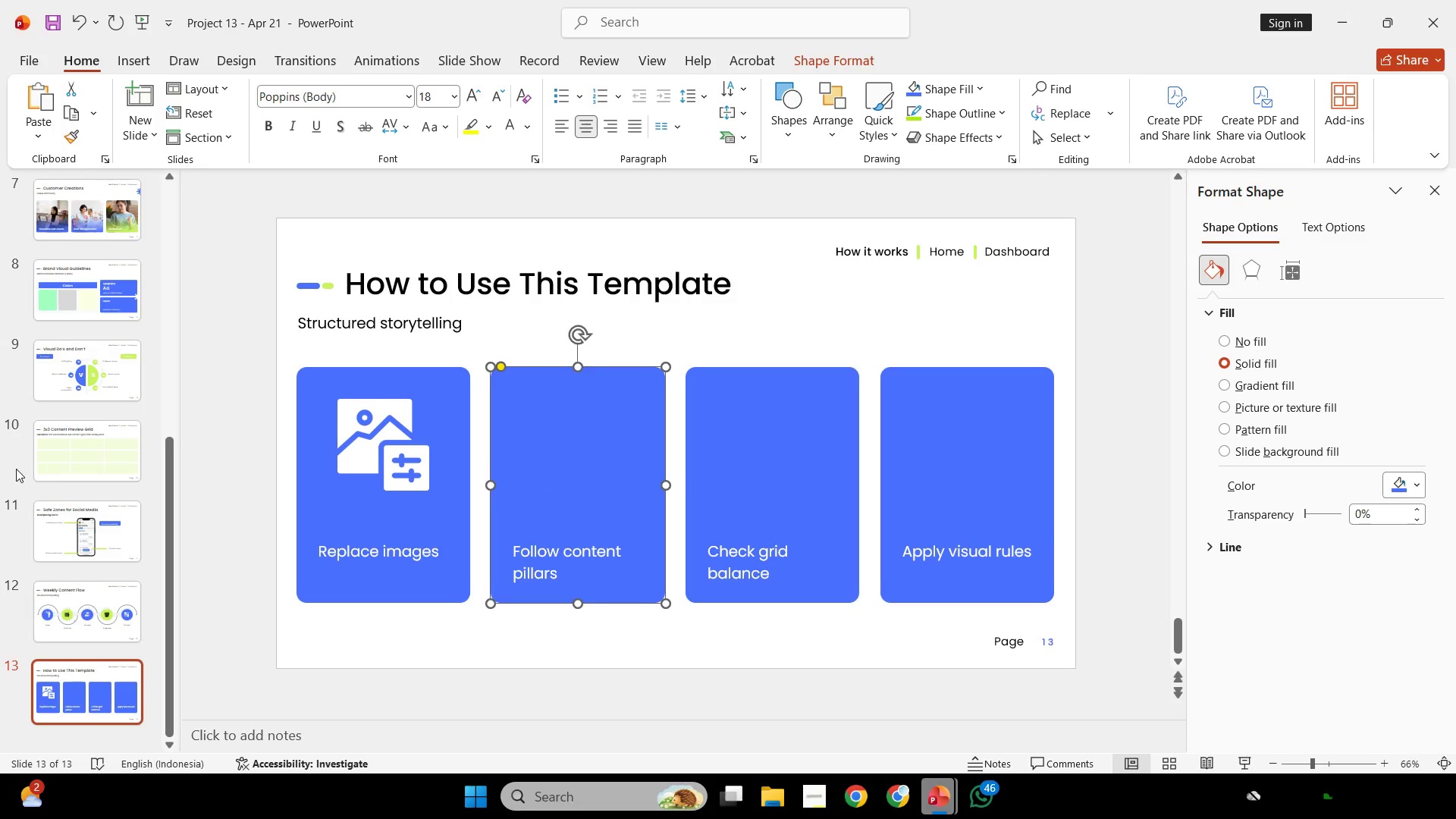 
scroll: coordinate [19, 427], scroll_direction: up, amount: 18.0
 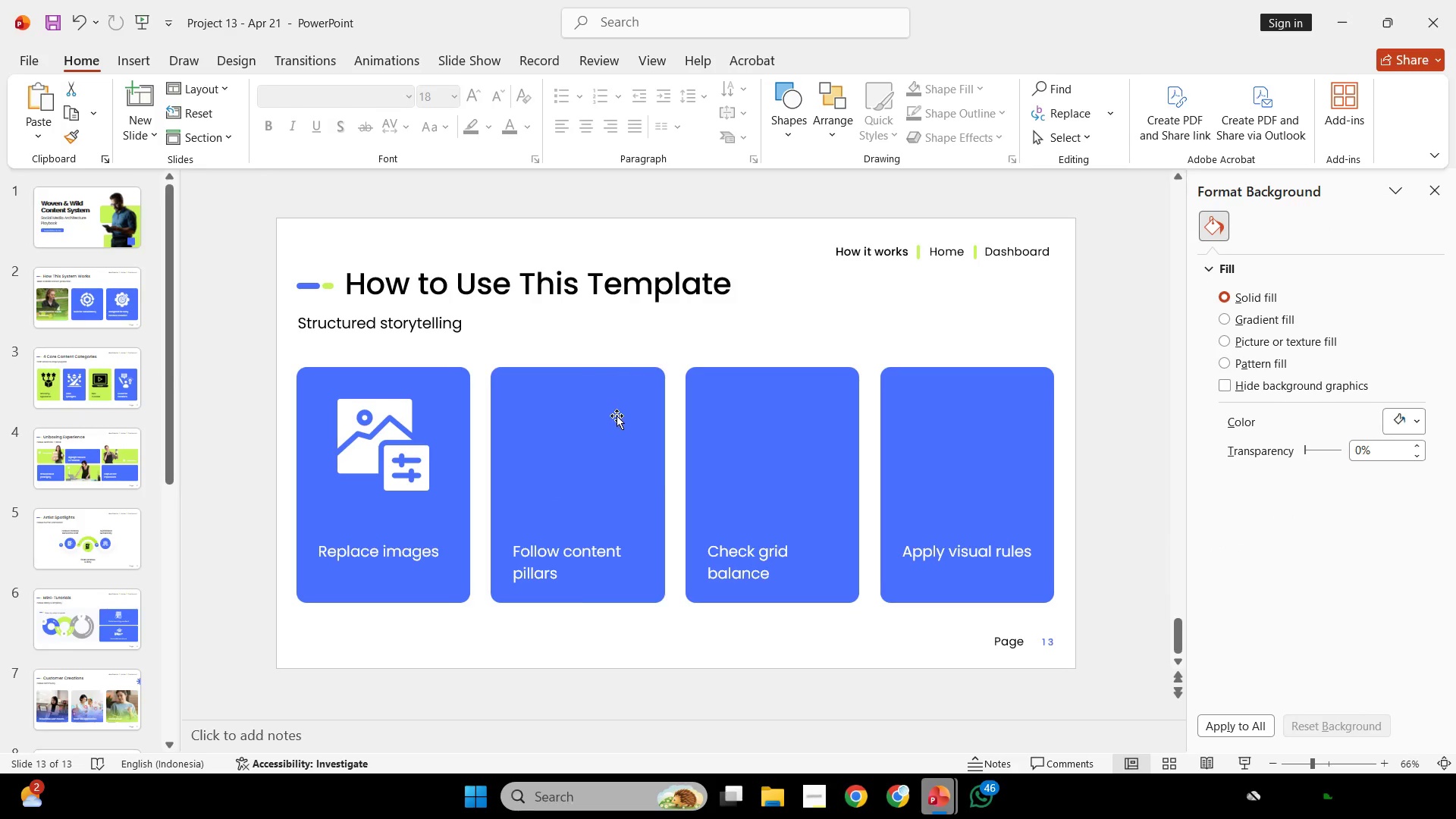 
left_click([617, 416])
 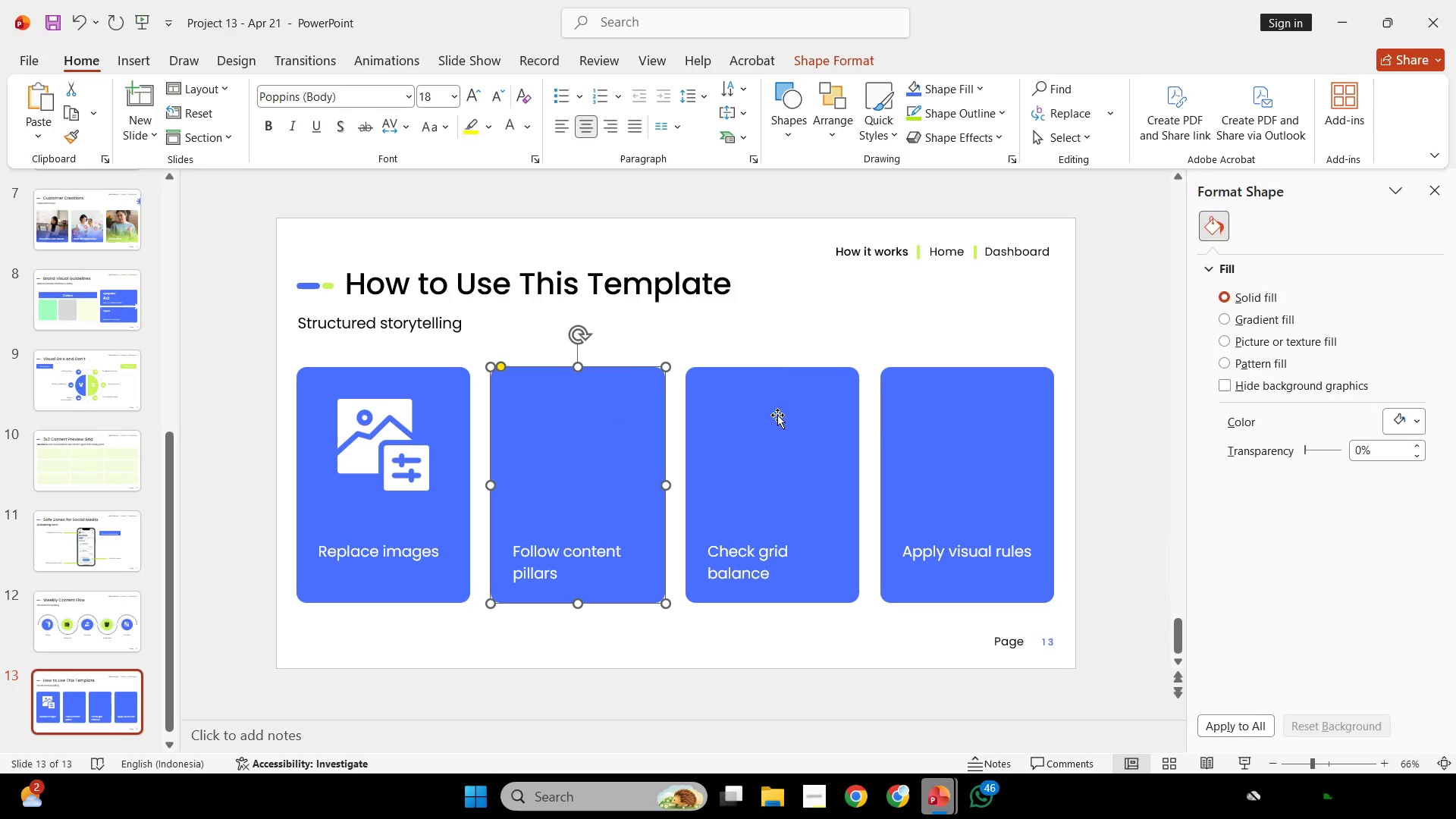 
hold_key(key=ShiftLeft, duration=0.92)
left_click([922, 408])
 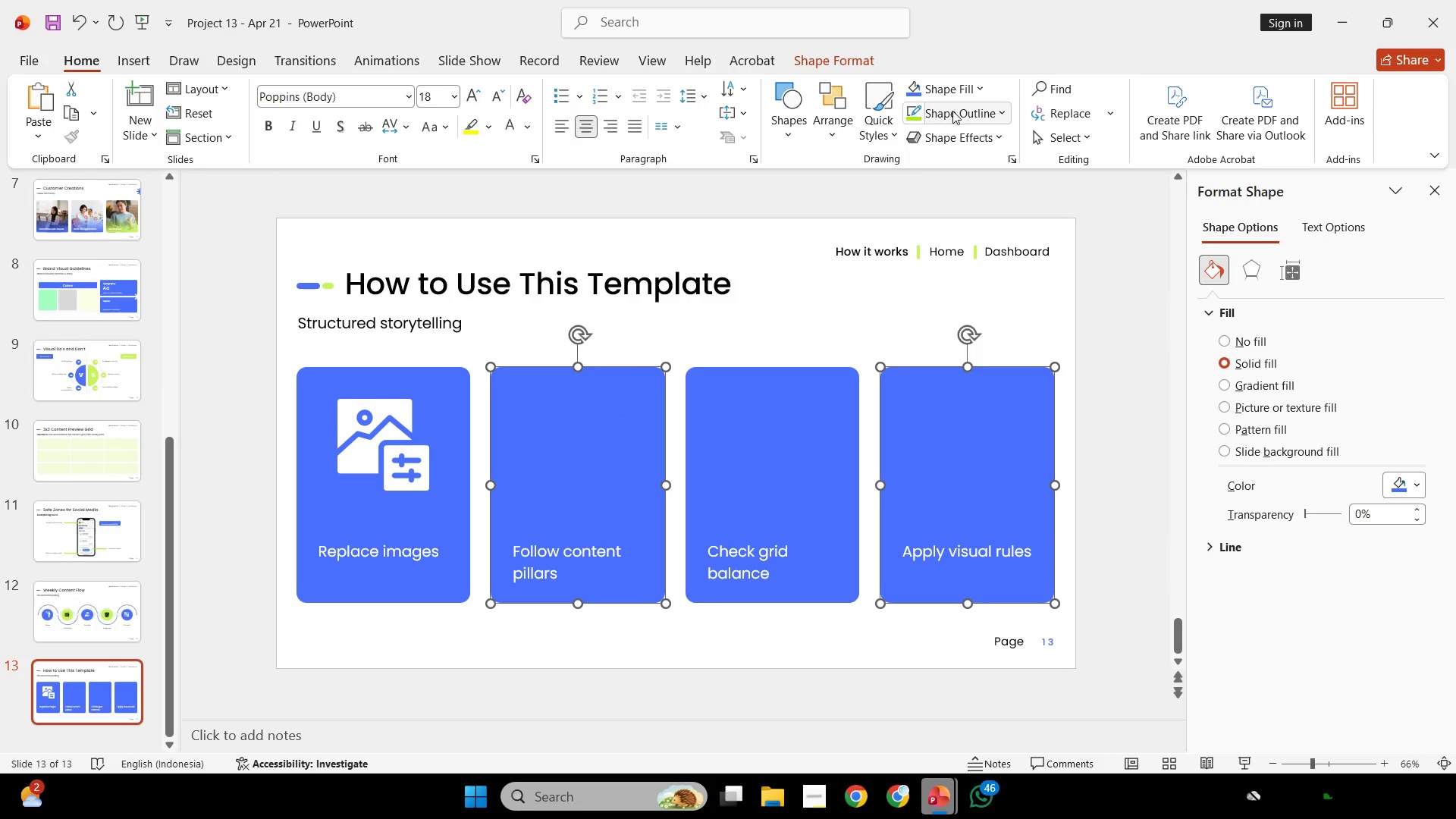 
left_click([952, 98])
 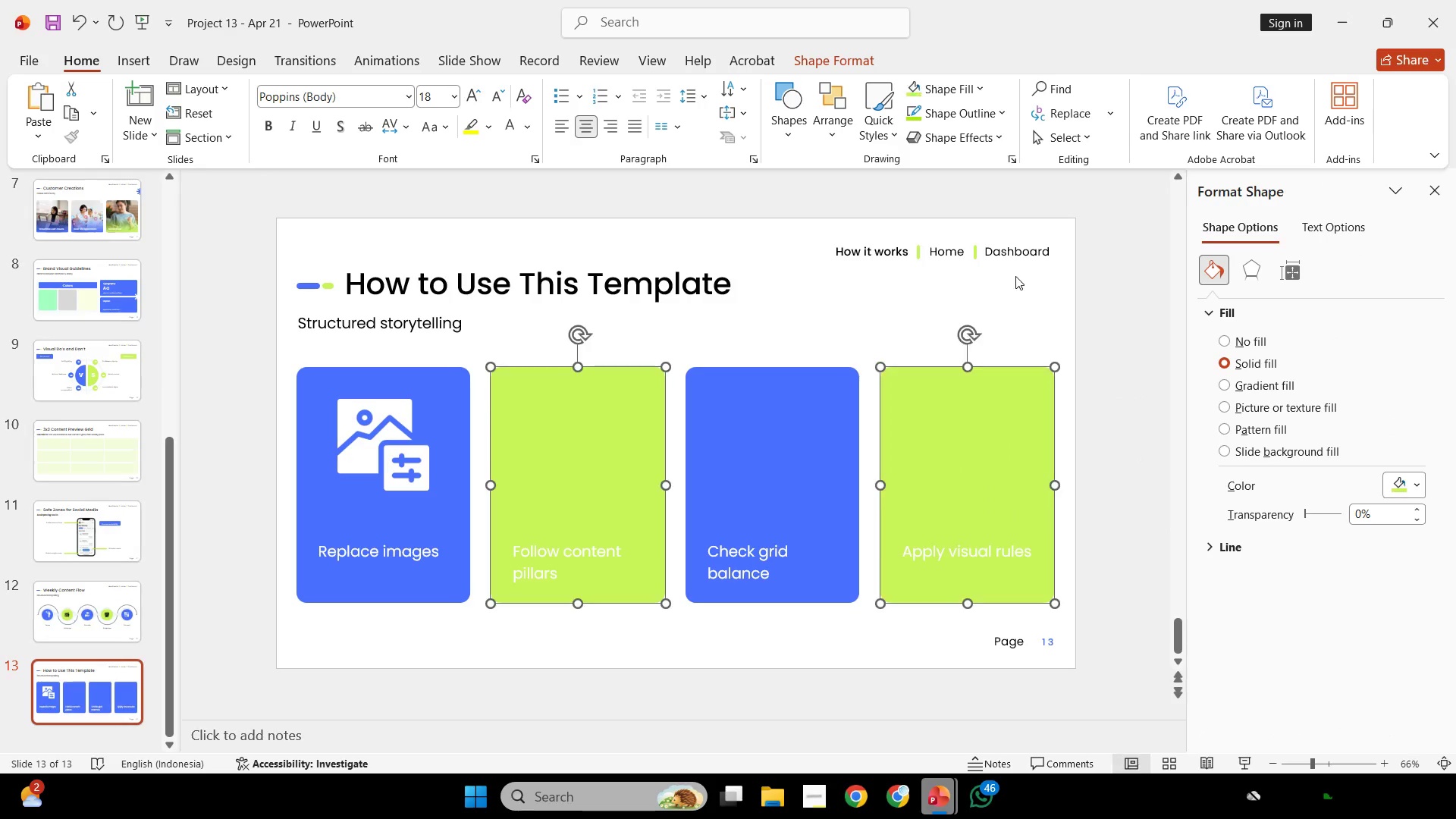 
double_click([1017, 278])
 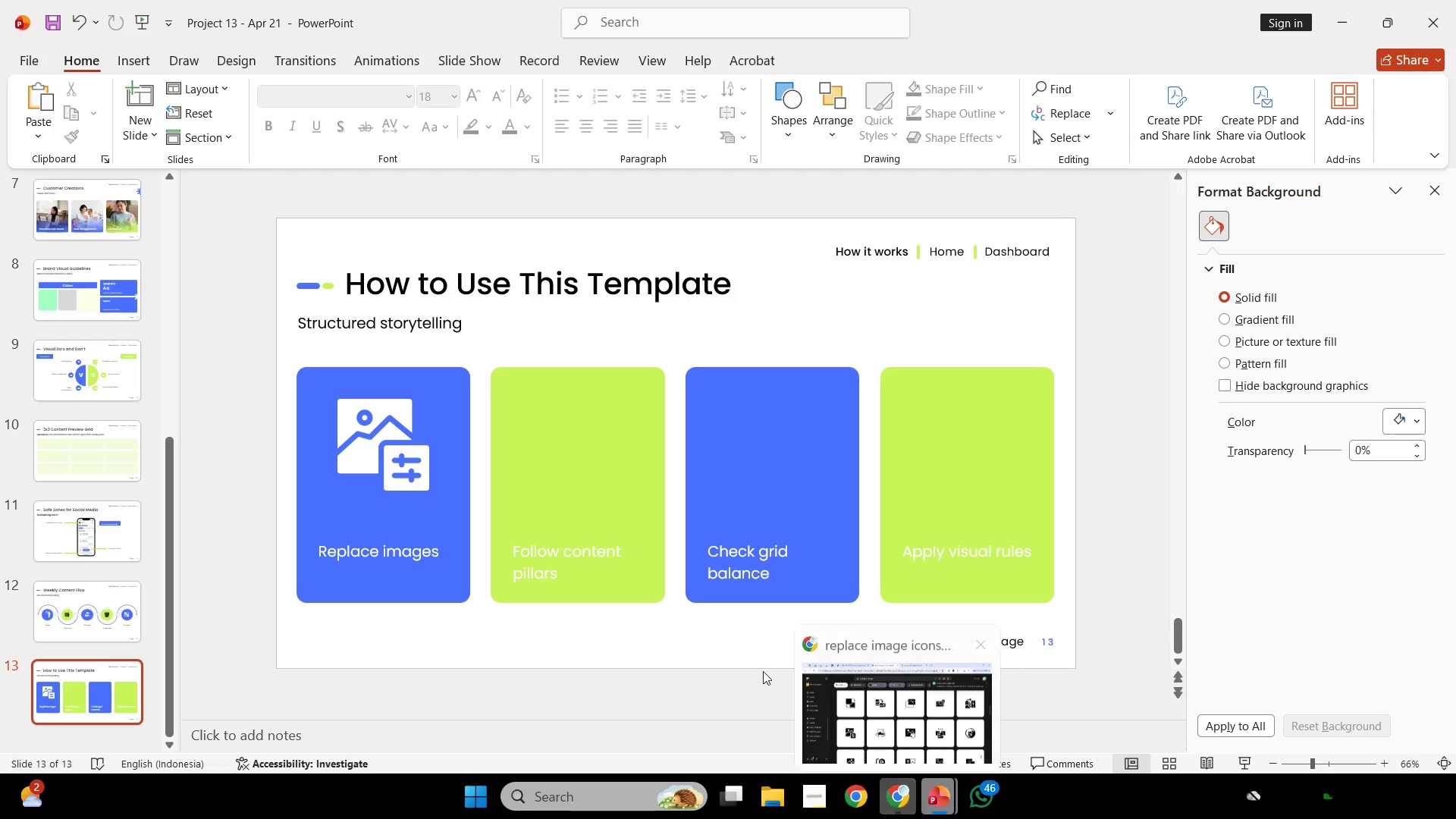 
left_click([536, 566])
 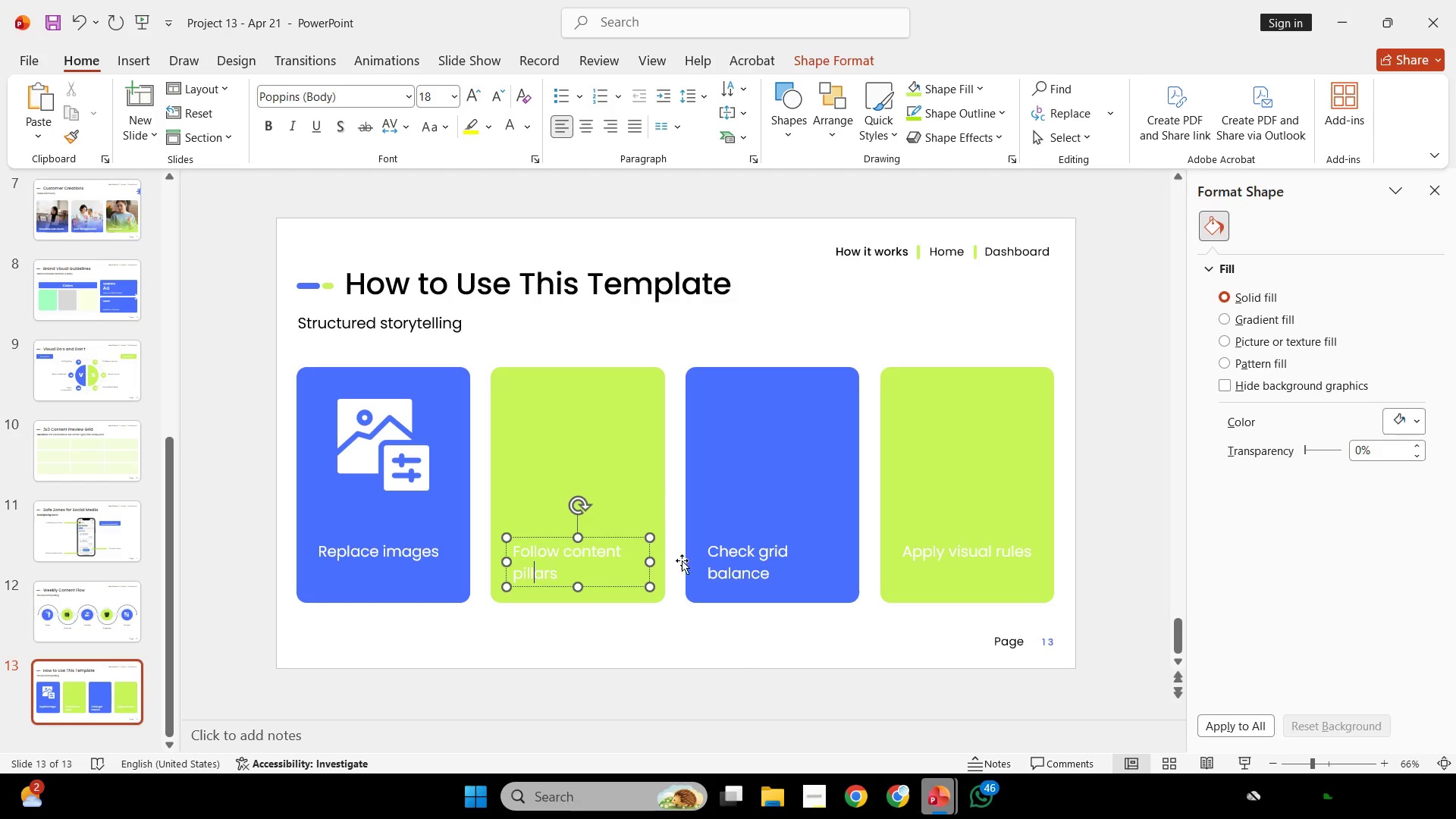 
hold_key(key=ShiftLeft, duration=0.84)
left_click([974, 563])
 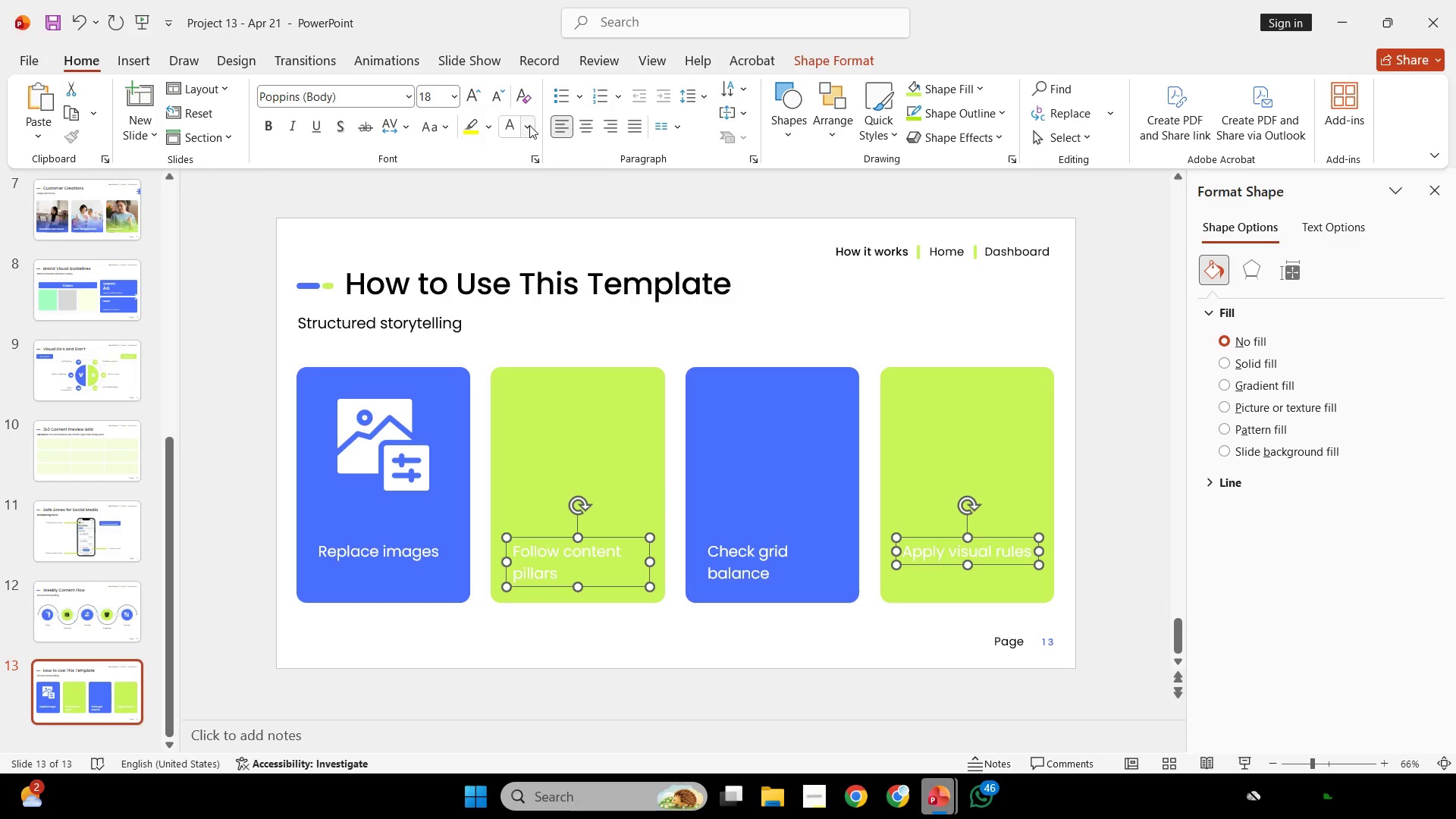 
left_click([529, 126])
 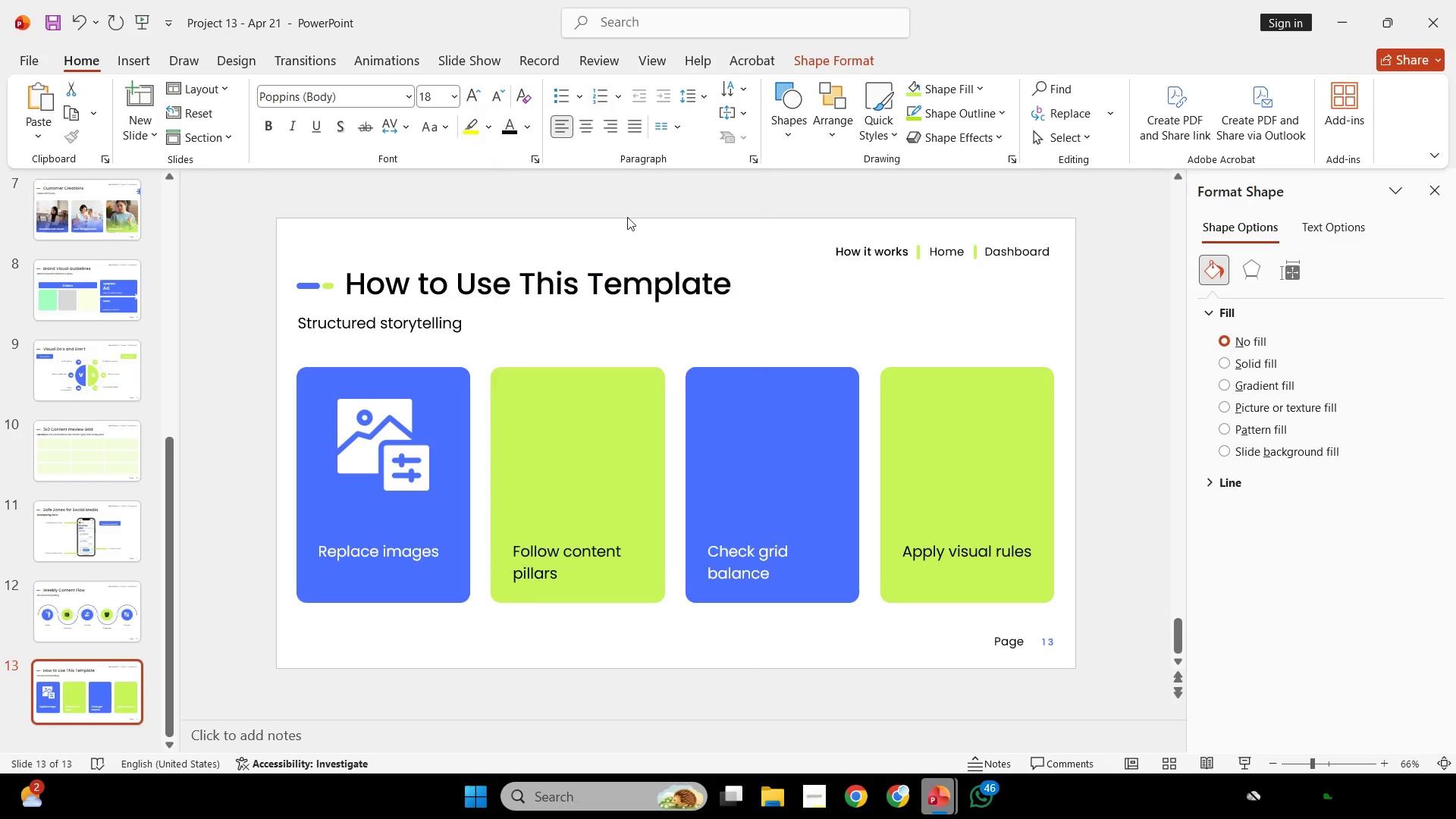 
double_click([1194, 280])
 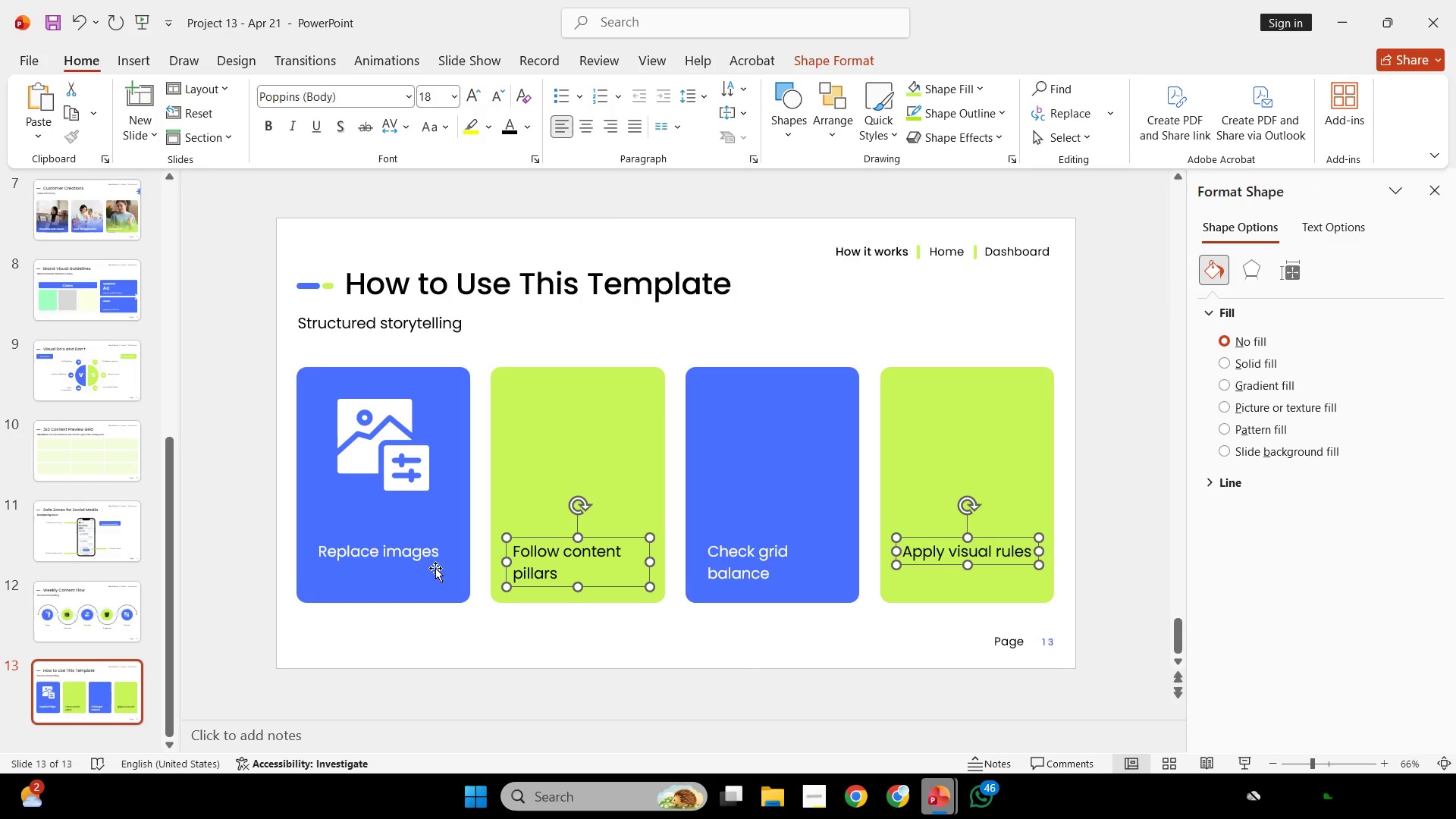 
hold_key(key=ShiftLeft, duration=2.27)
left_click([418, 554])
 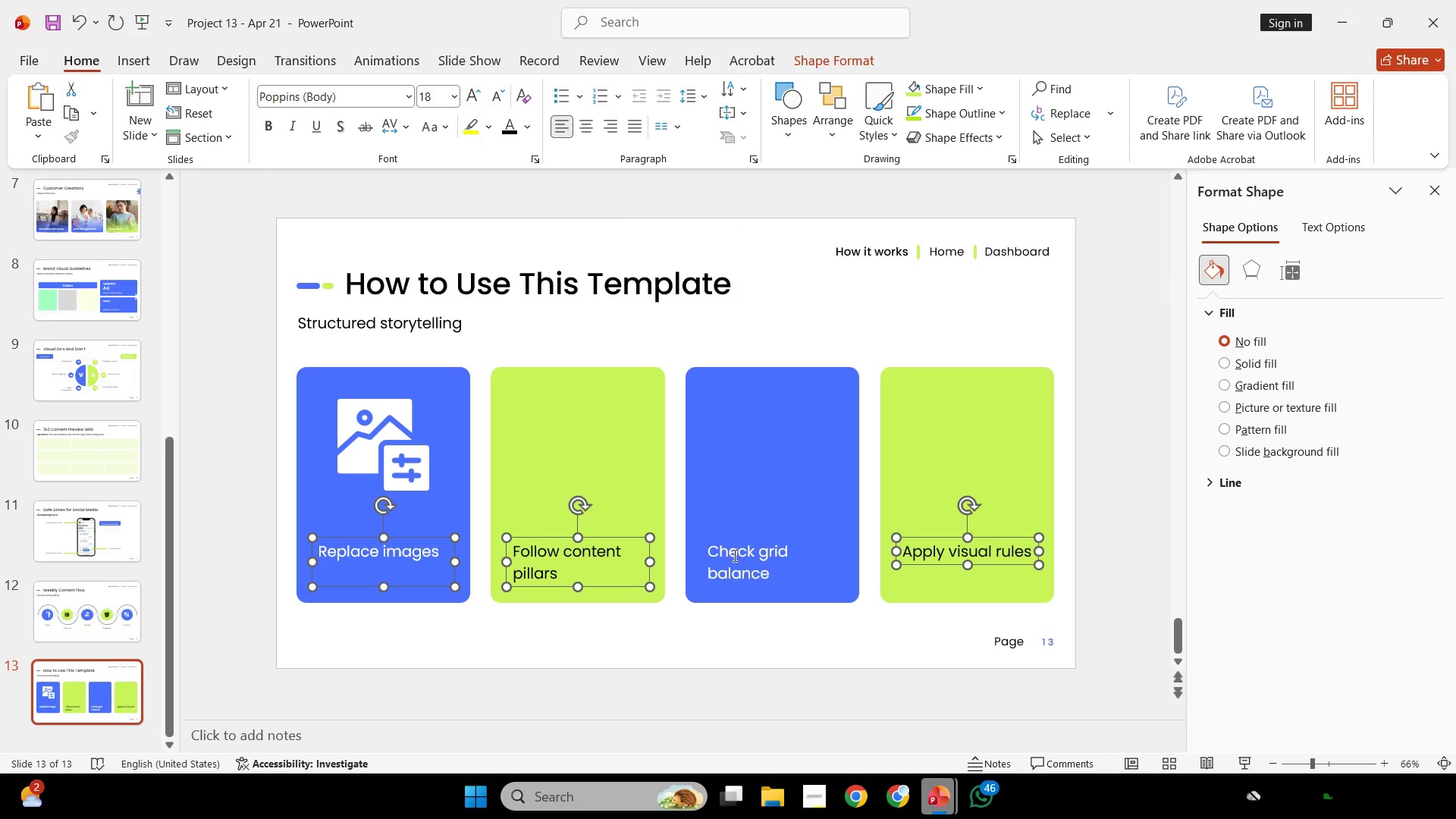 
left_click([733, 555])
 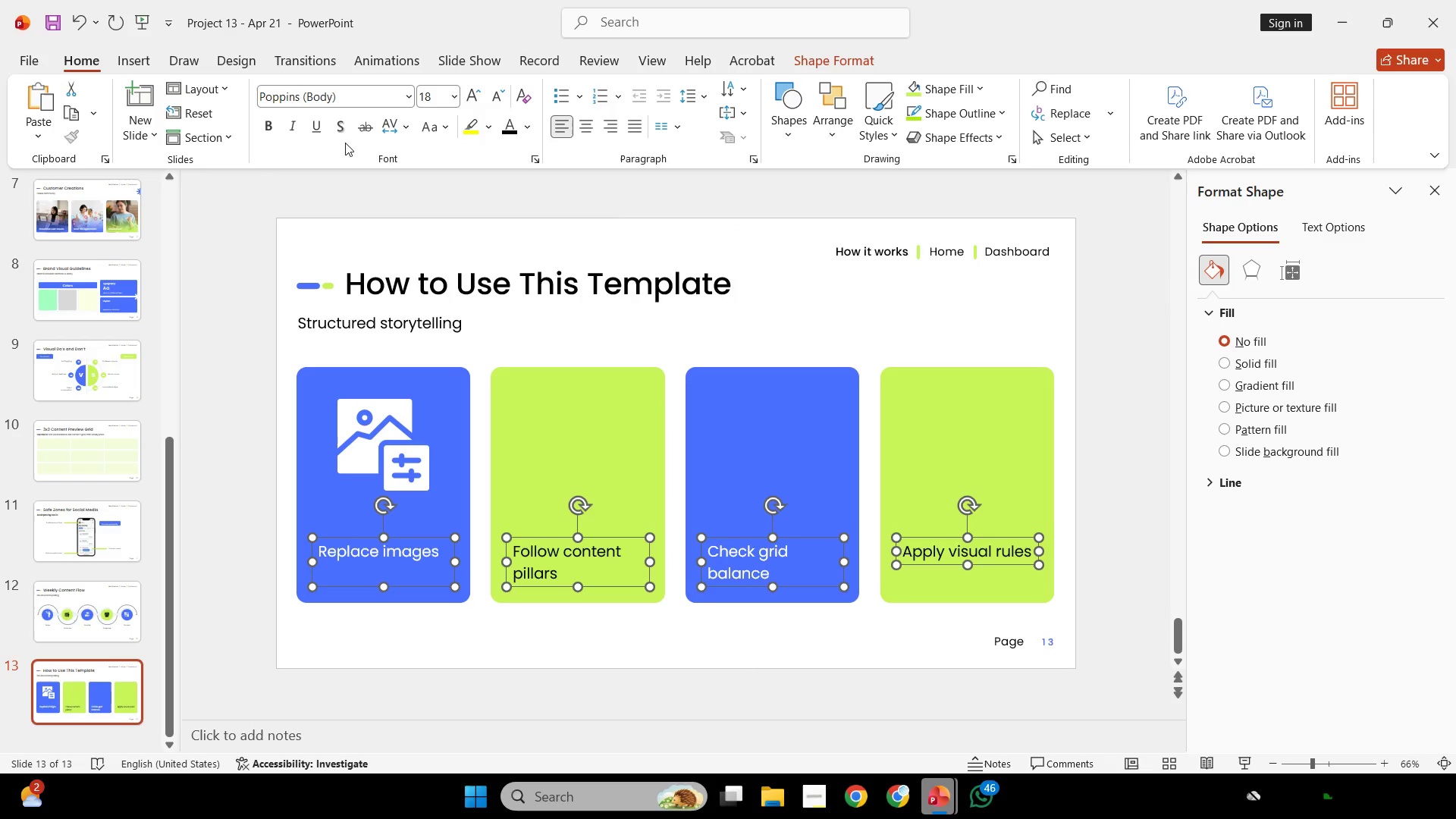 
left_click([337, 96])
 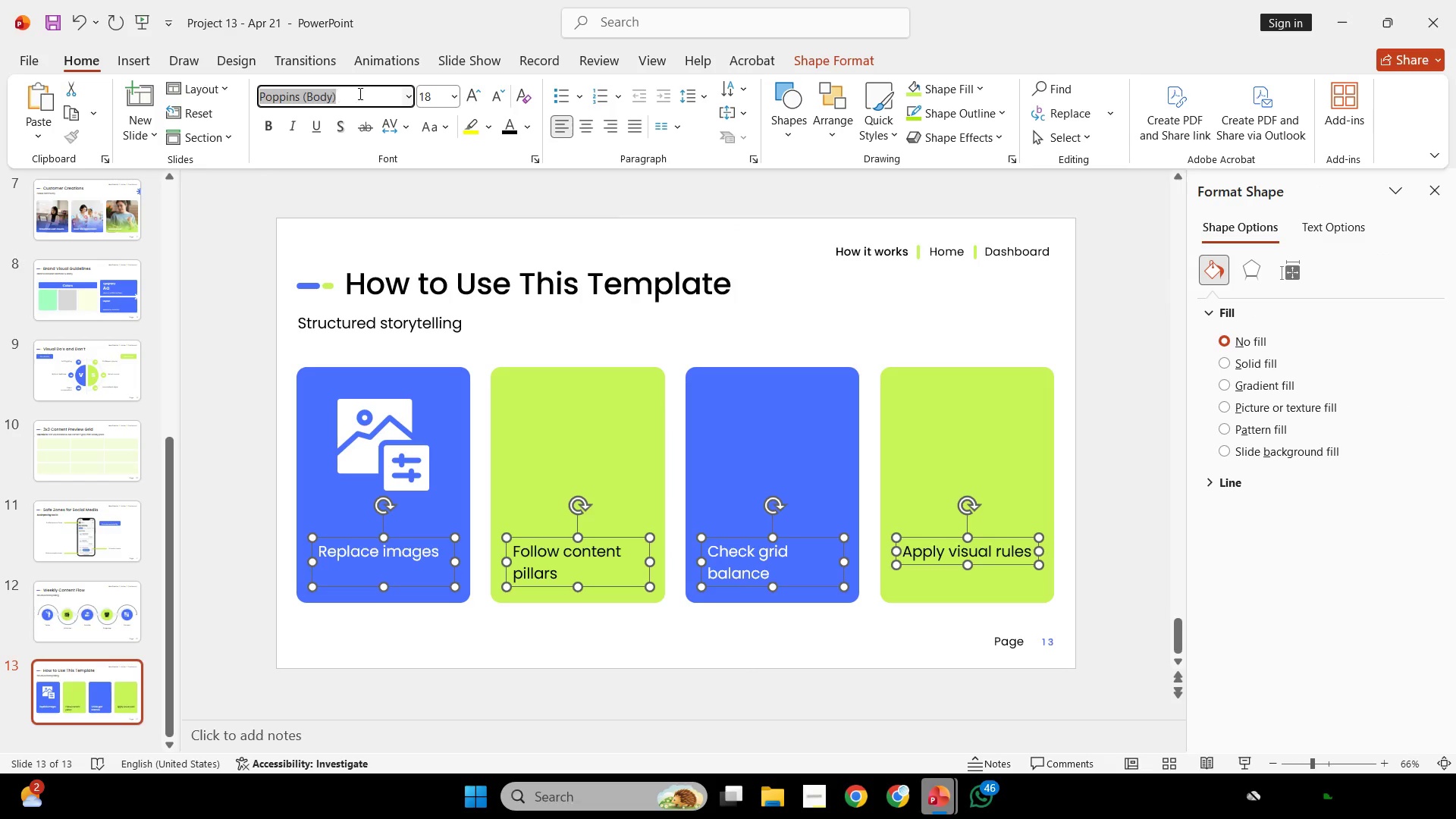 
left_click_drag(start_coordinate=[359, 93], to_coordinate=[302, 92])
 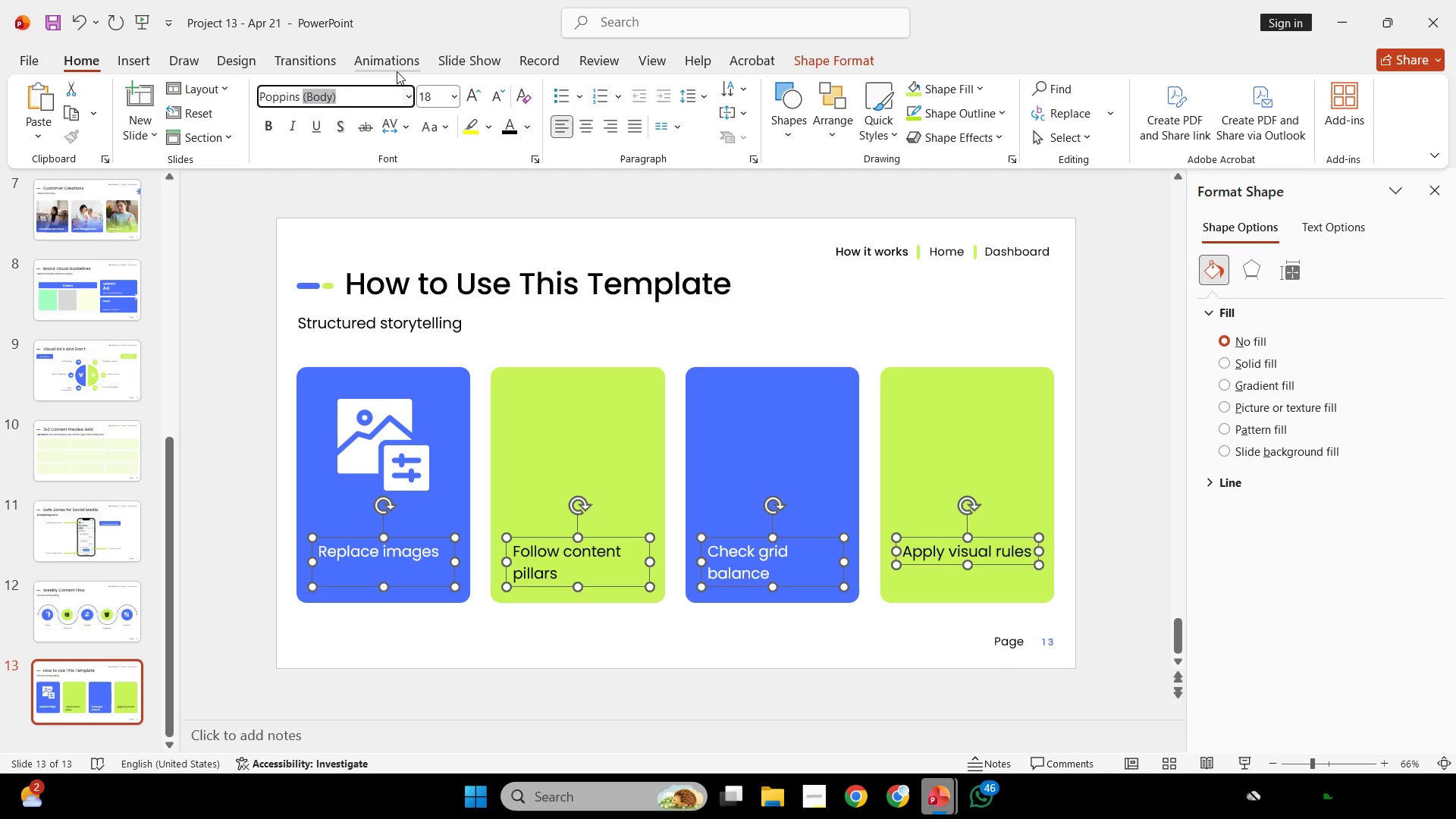 
type(semi)
 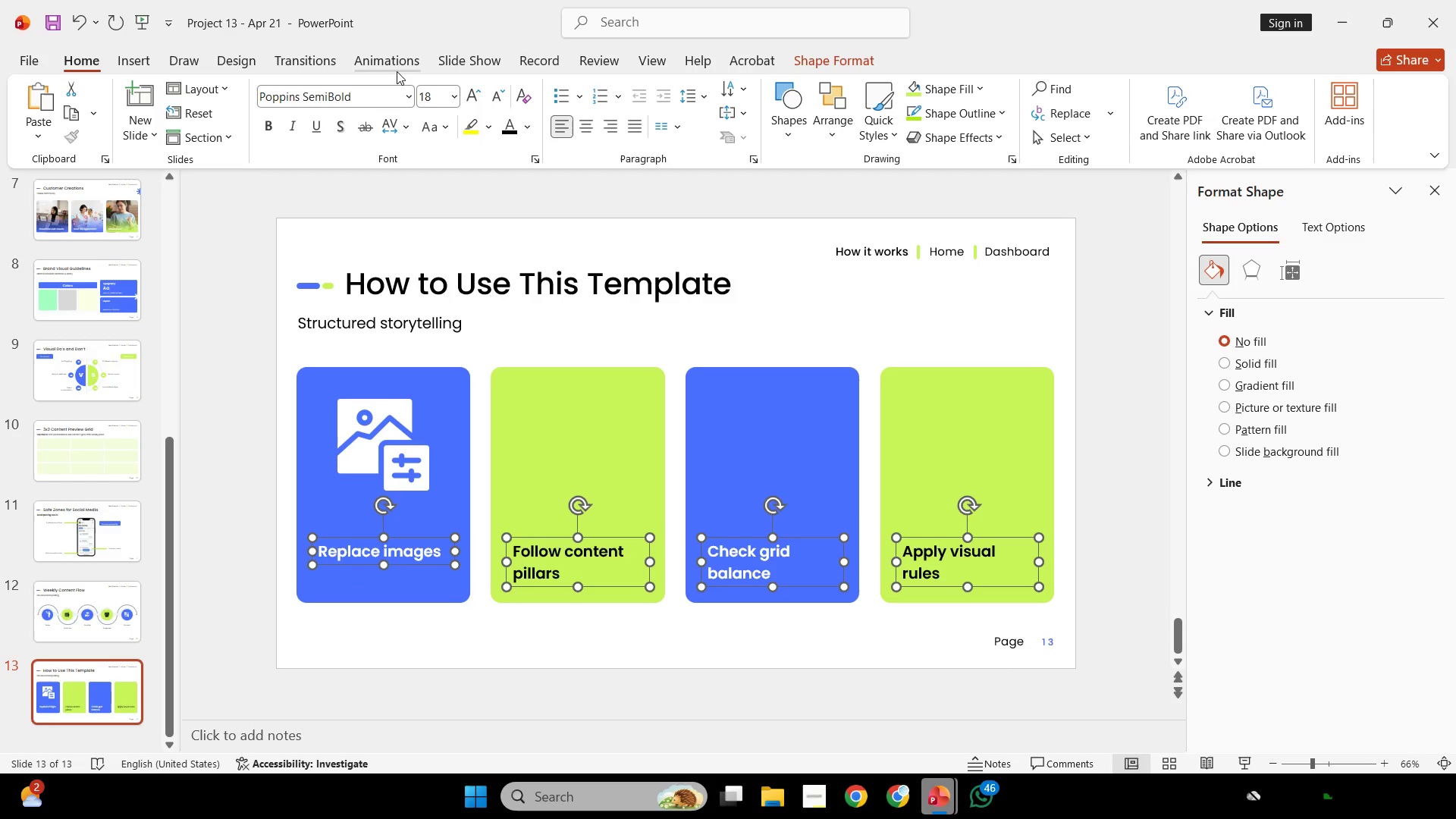 
key(Enter)
 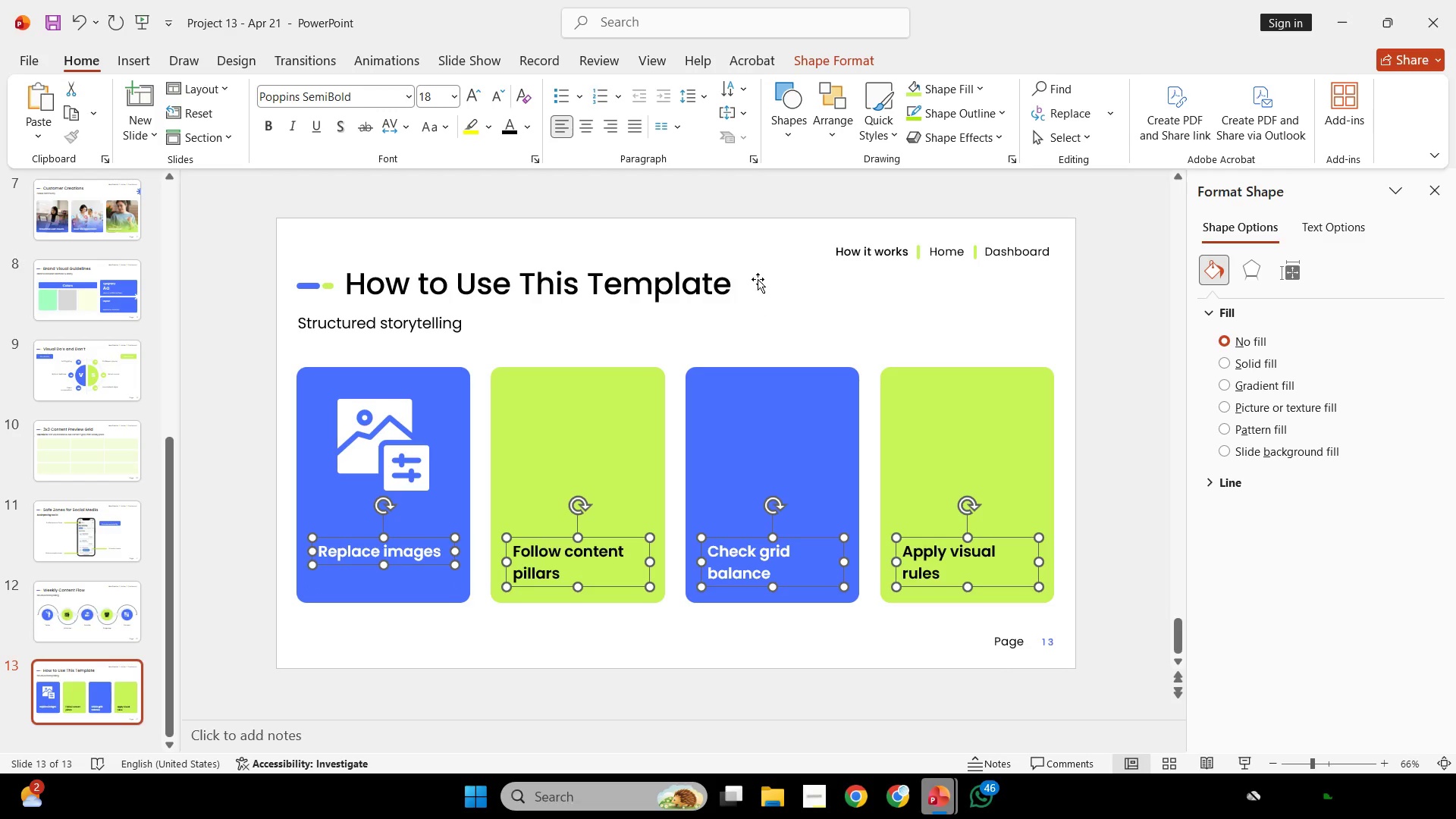 
left_click([941, 310])
 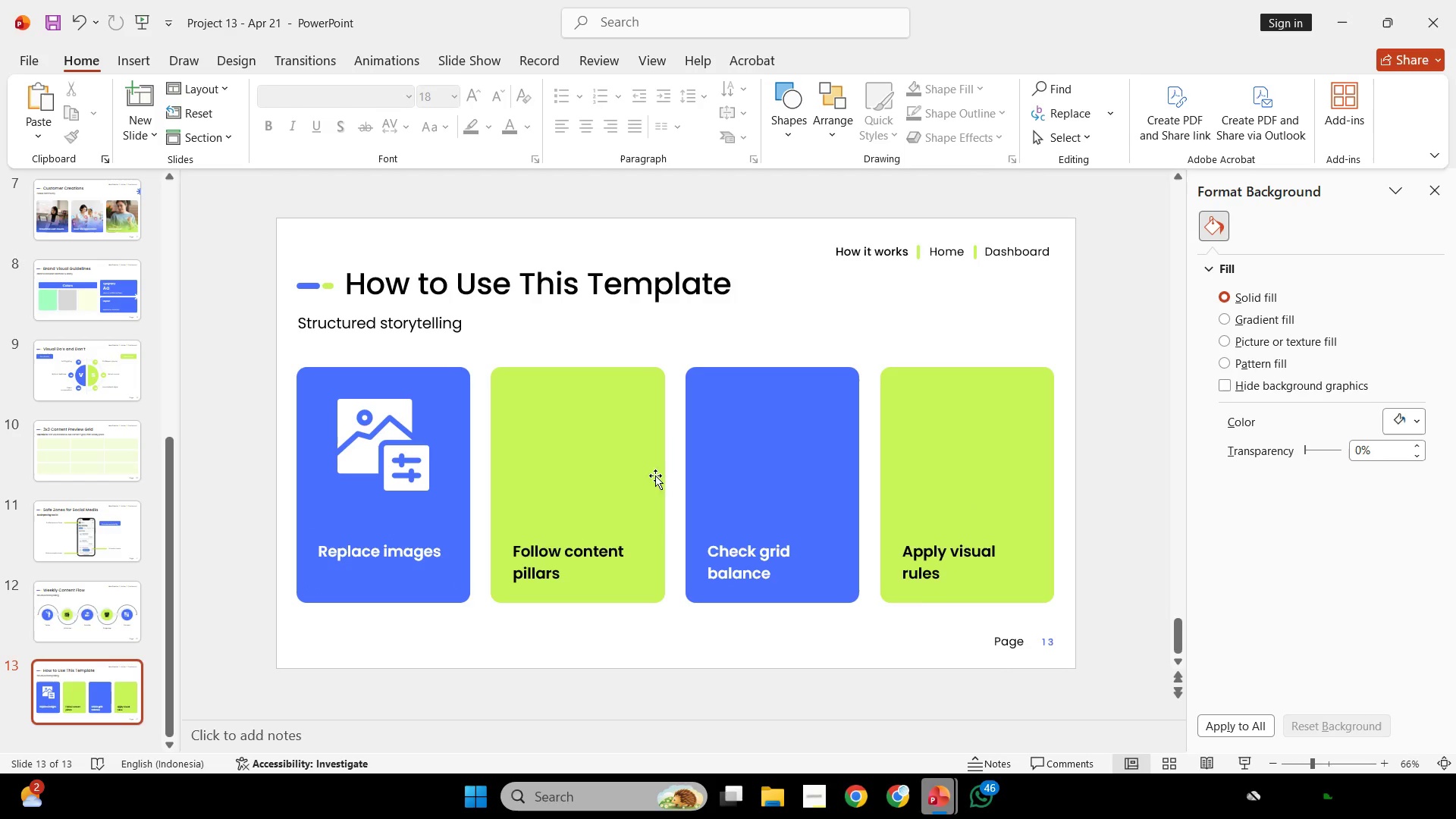 
left_click([576, 554])
 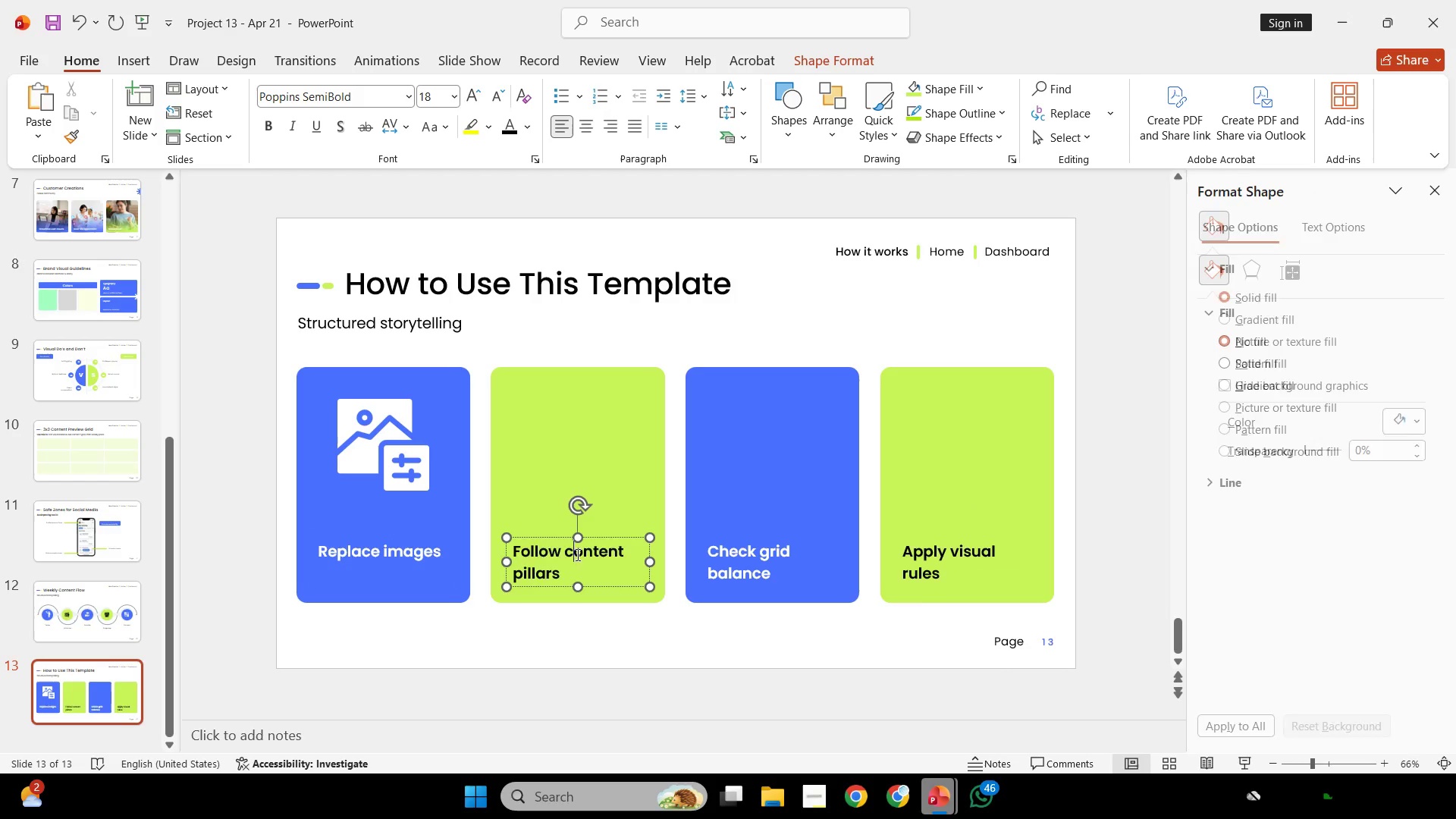 
key(Control+A)
 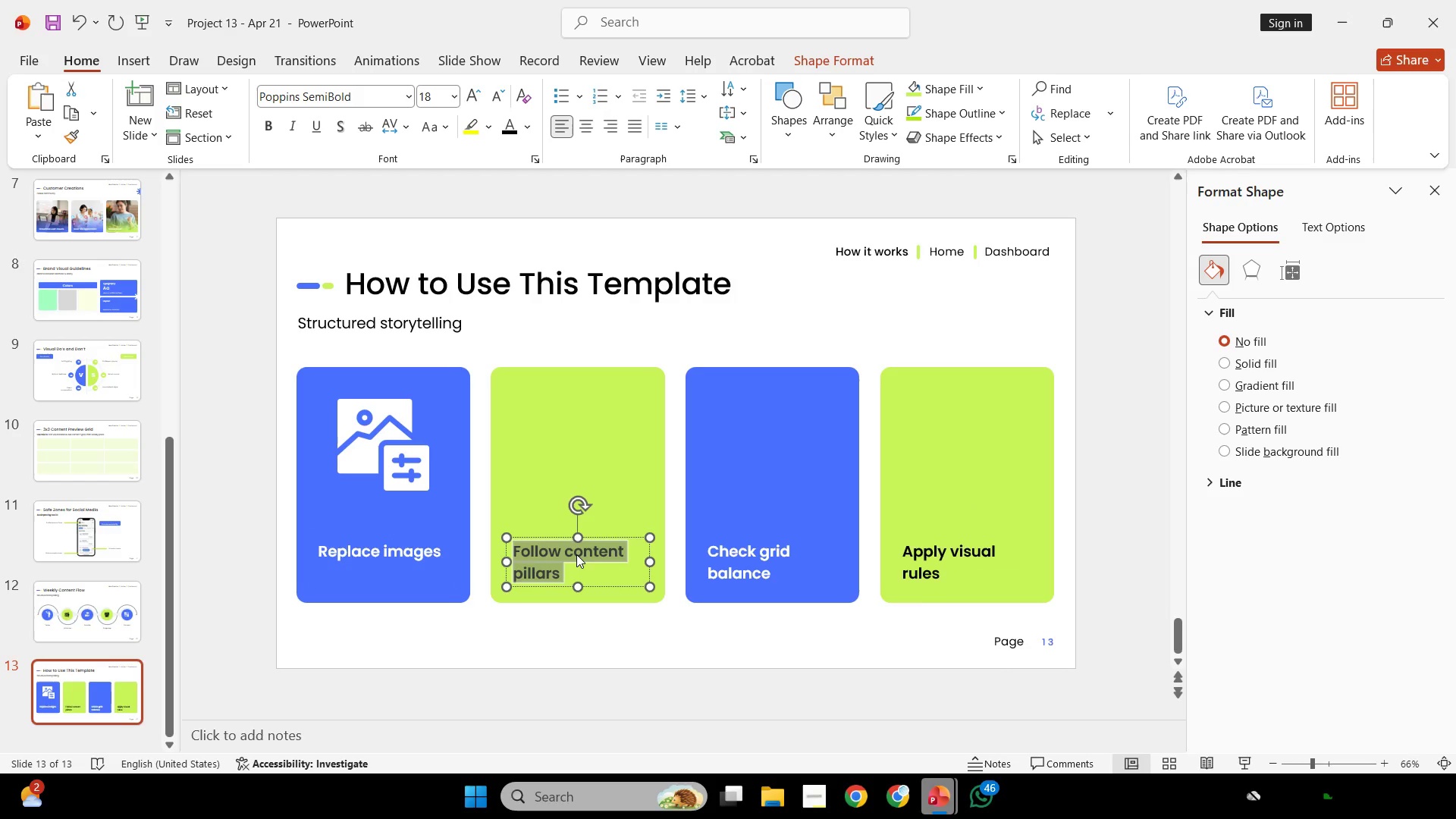 
key(Control+C)
 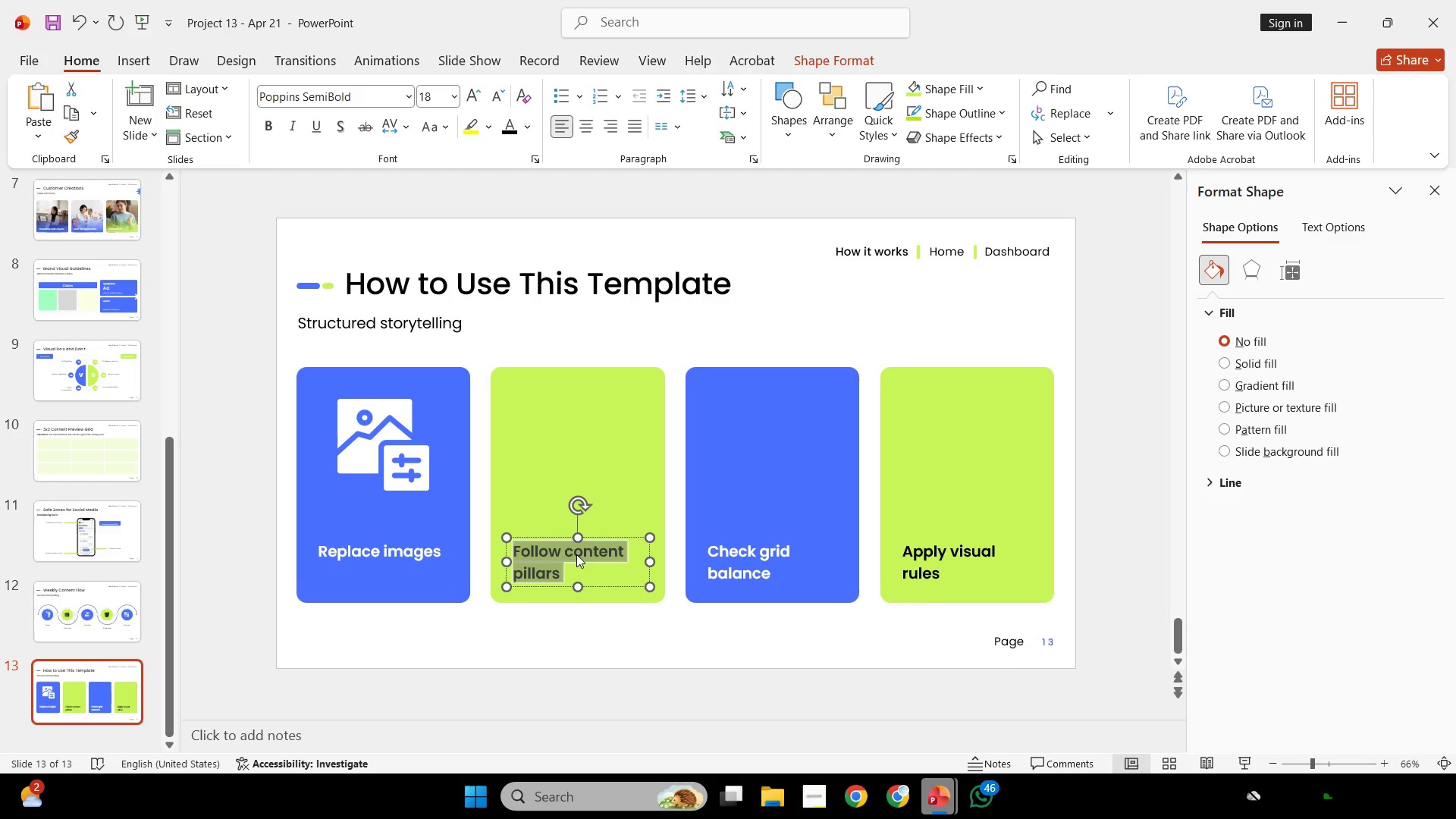 
key(Control+C)
 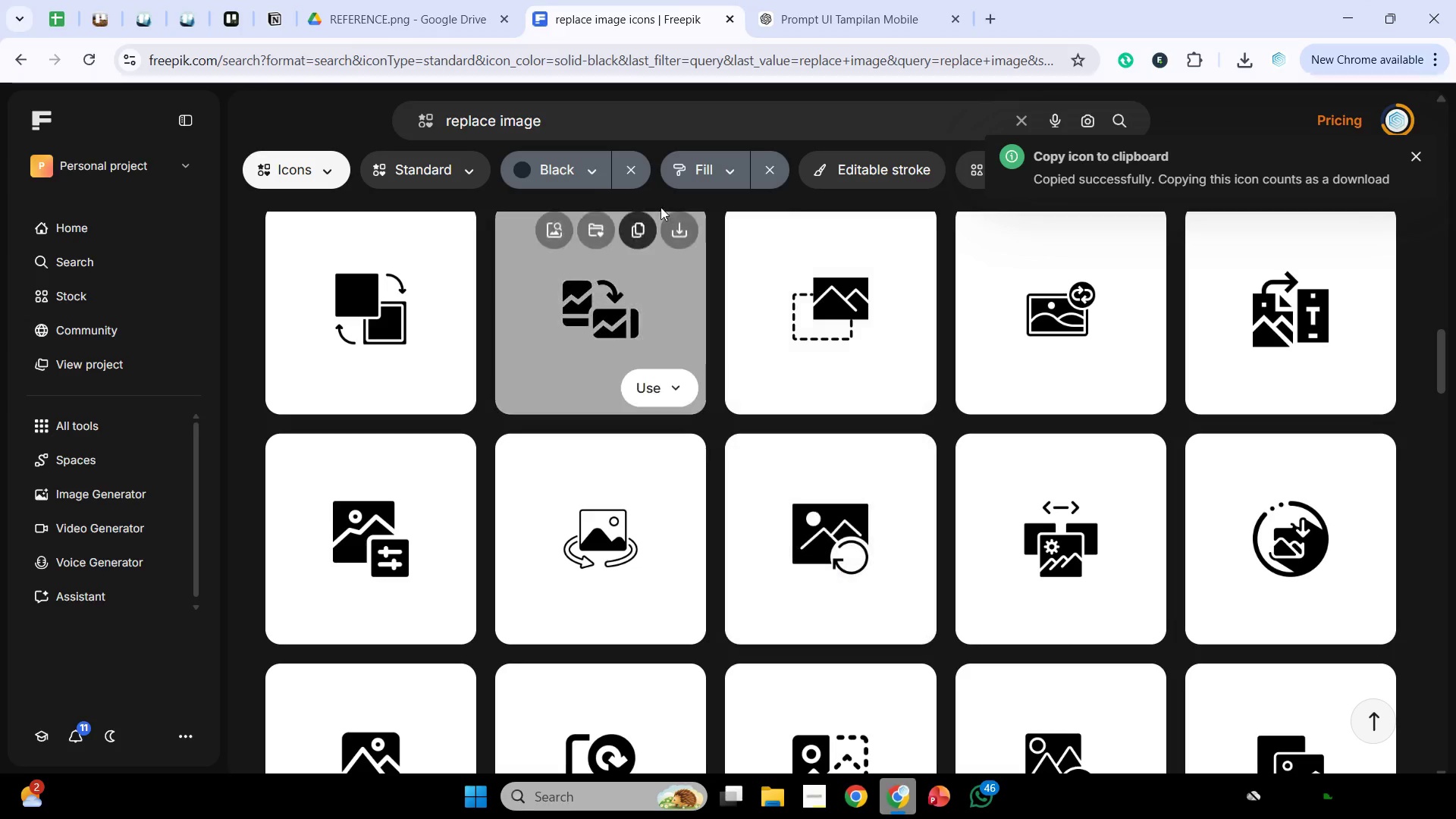 
left_click_drag(start_coordinate=[687, 126], to_coordinate=[227, 128])
 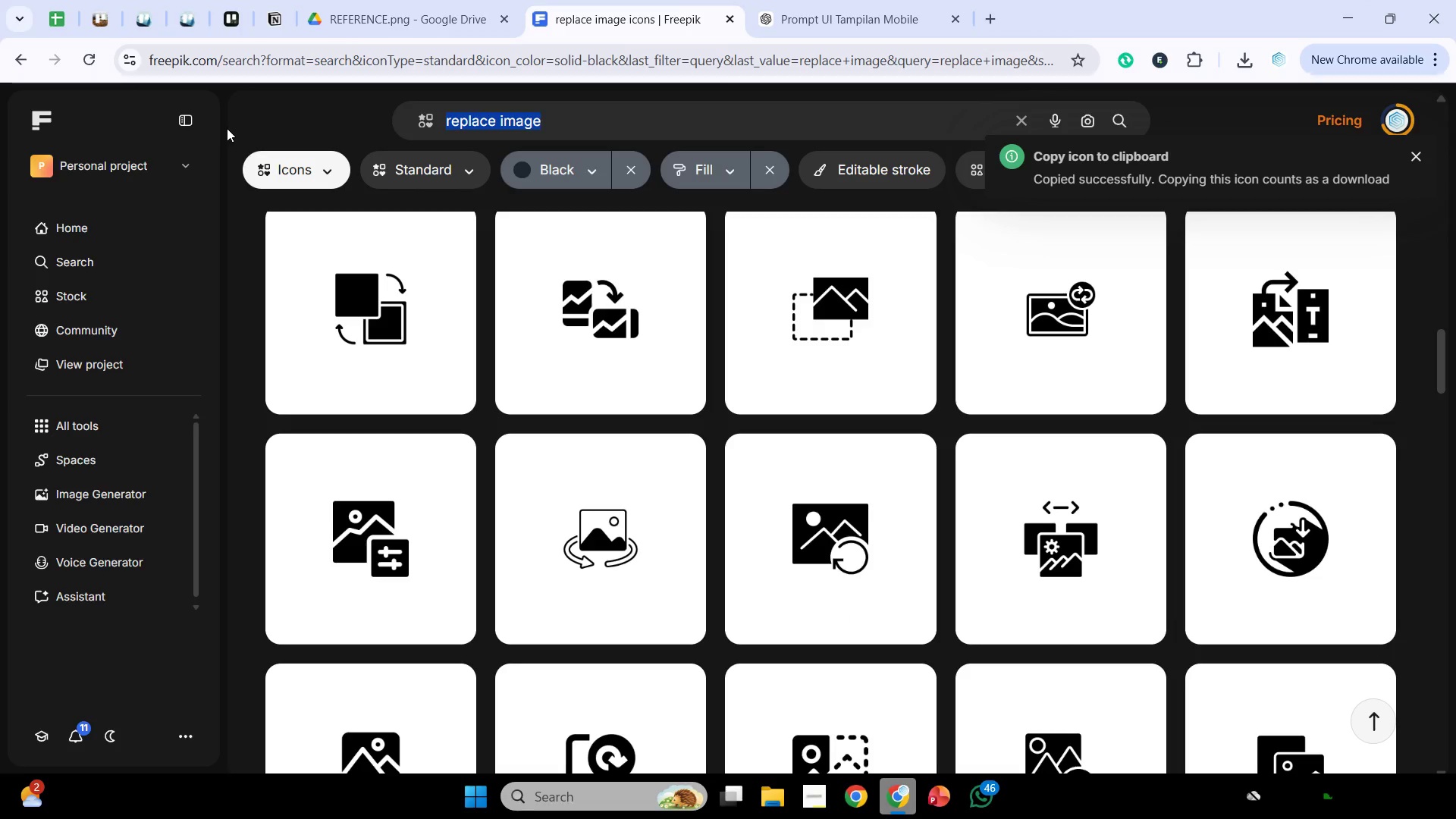 
key(Control+V)
 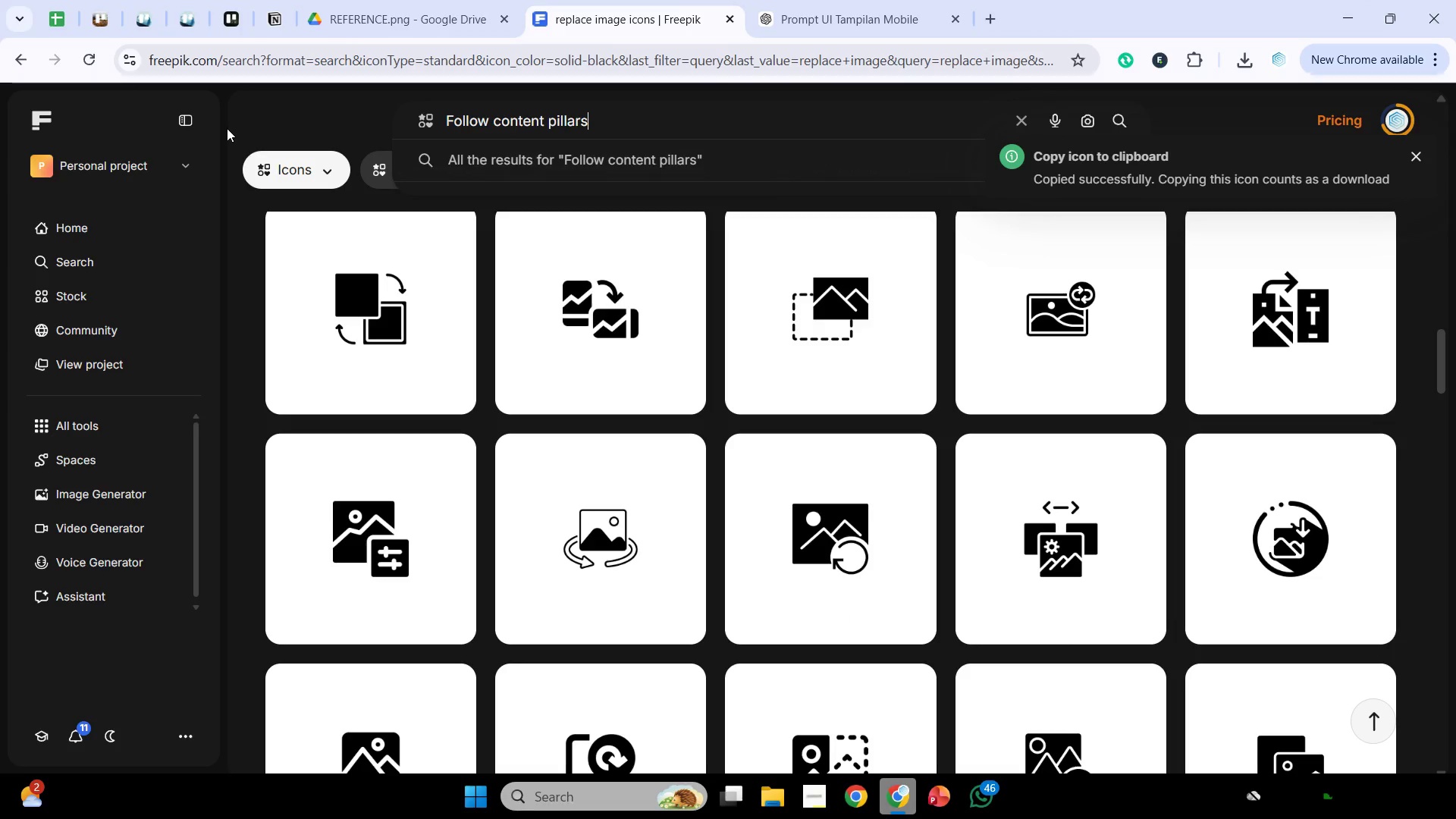 
key(Enter)
 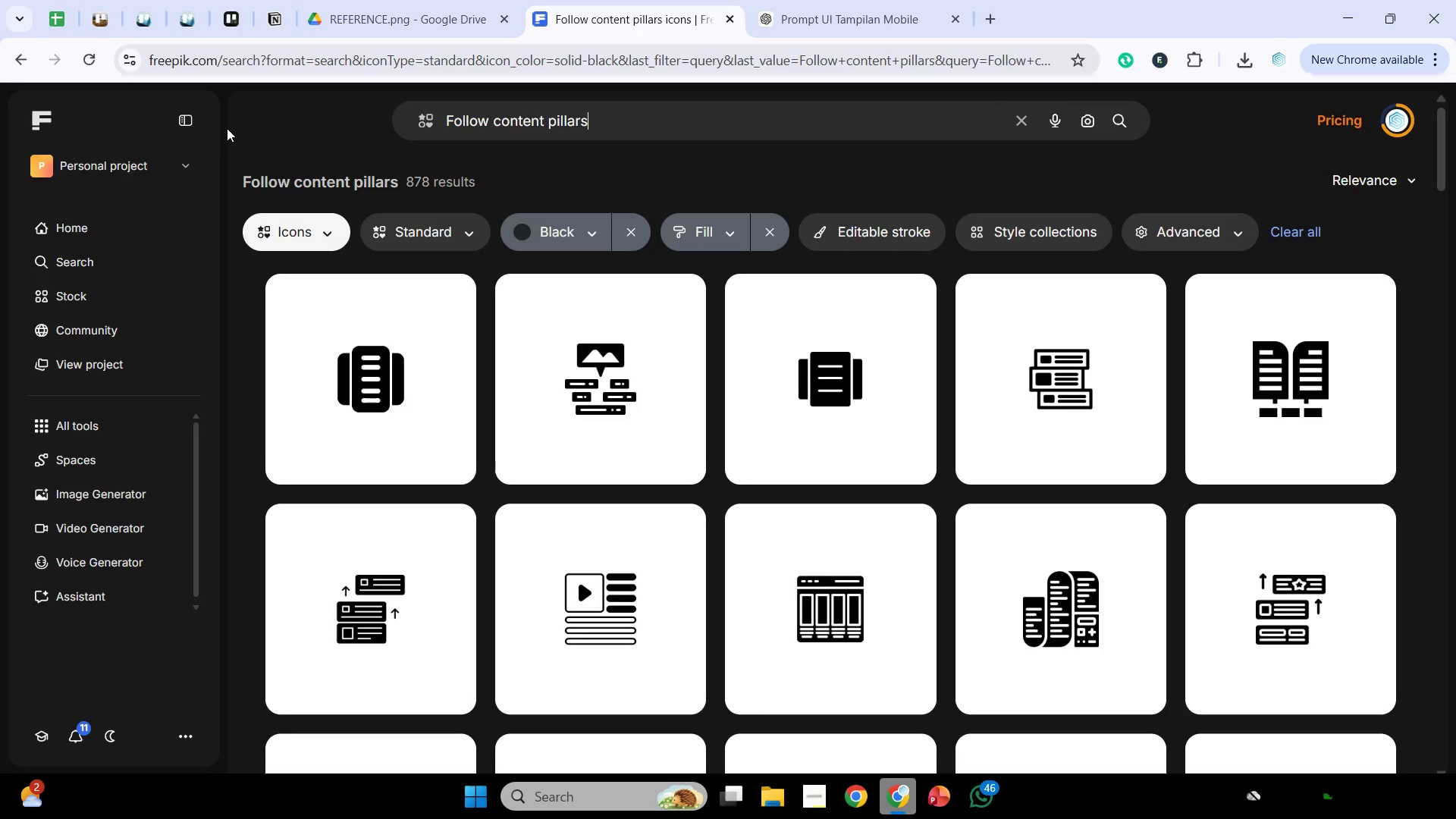 
wait(13.05)
 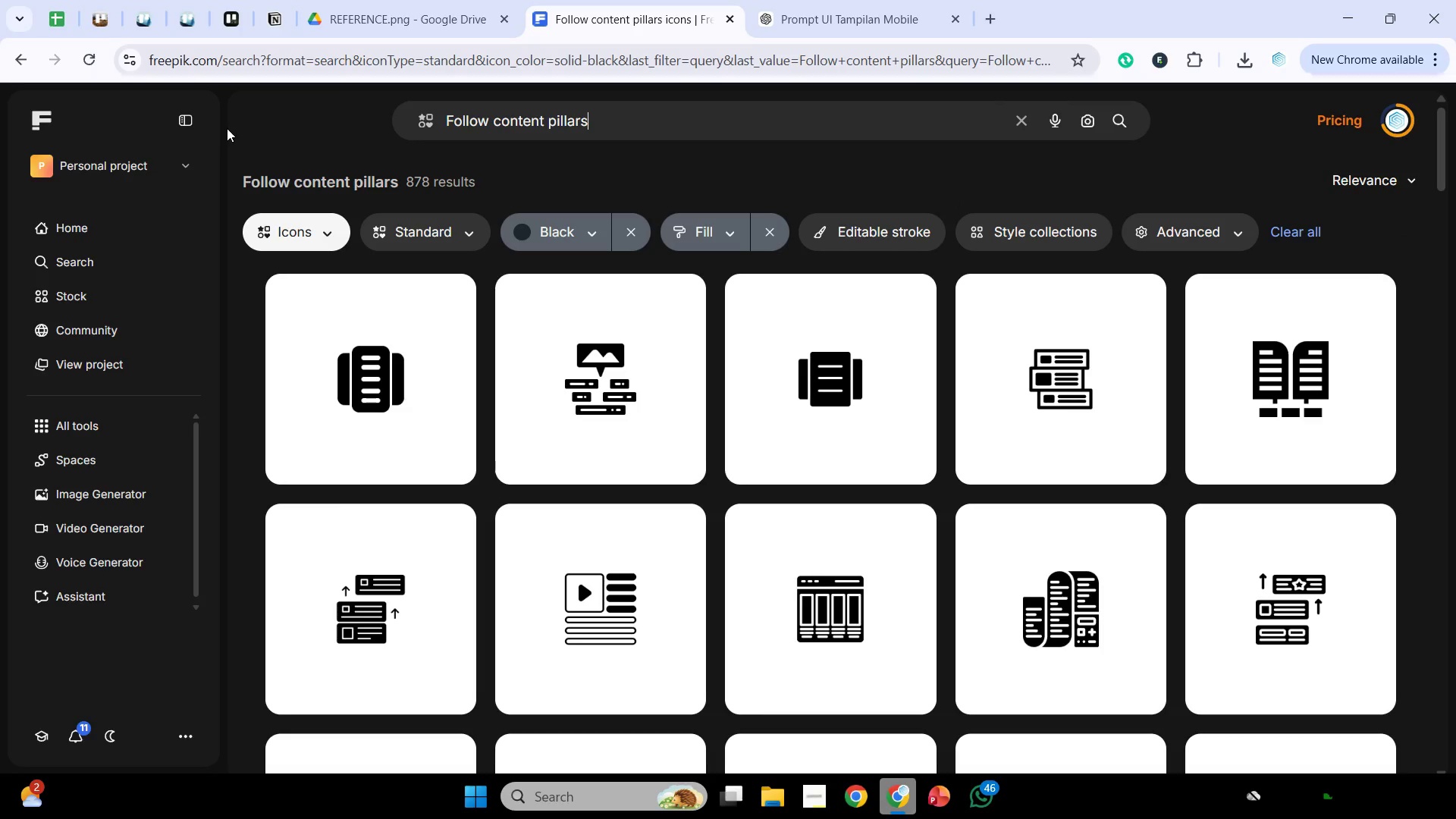 
scroll: coordinate [965, 488], scroll_direction: down, amount: 3.0
 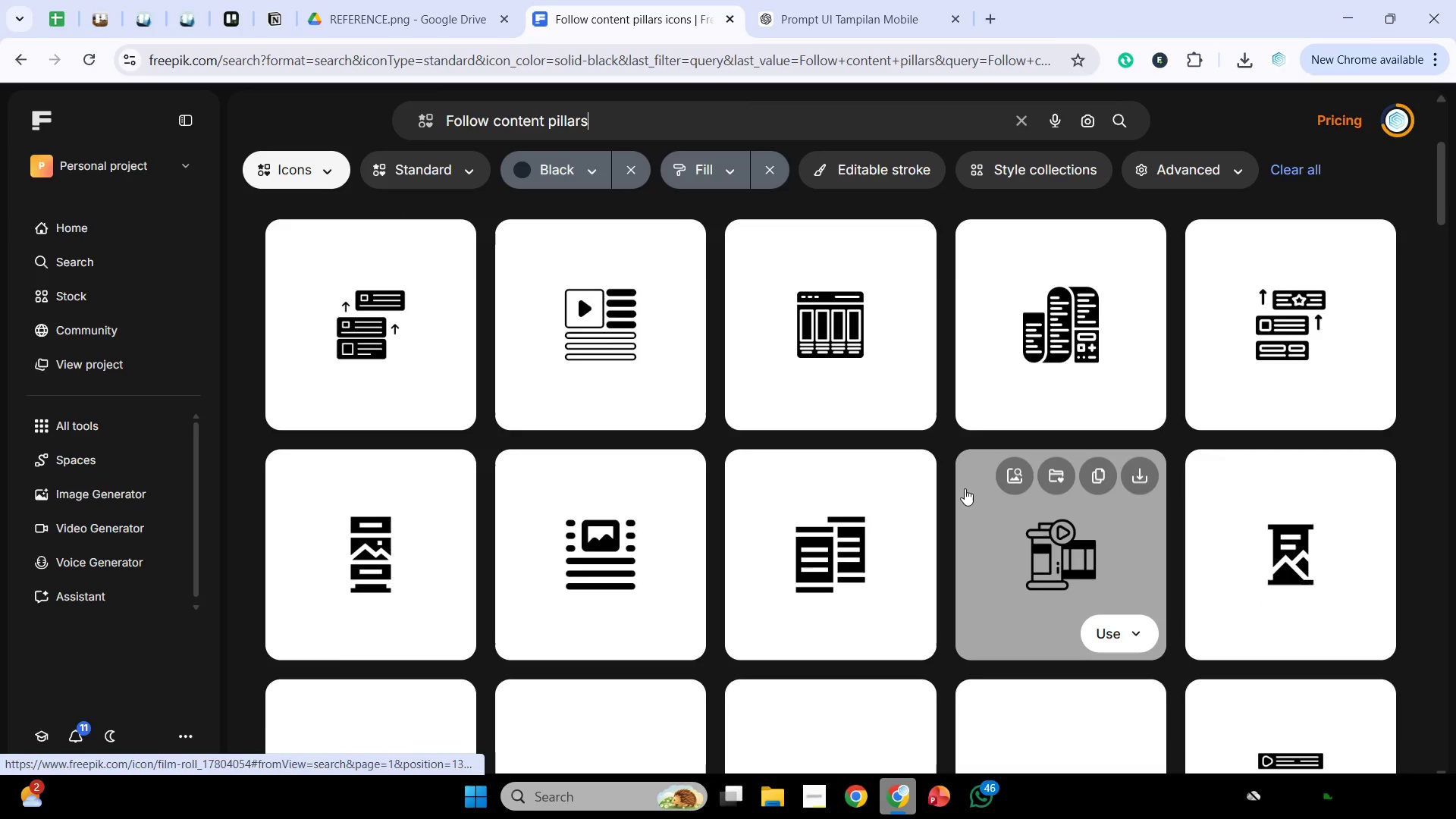 
scroll: coordinate [965, 488], scroll_direction: up, amount: 3.0
 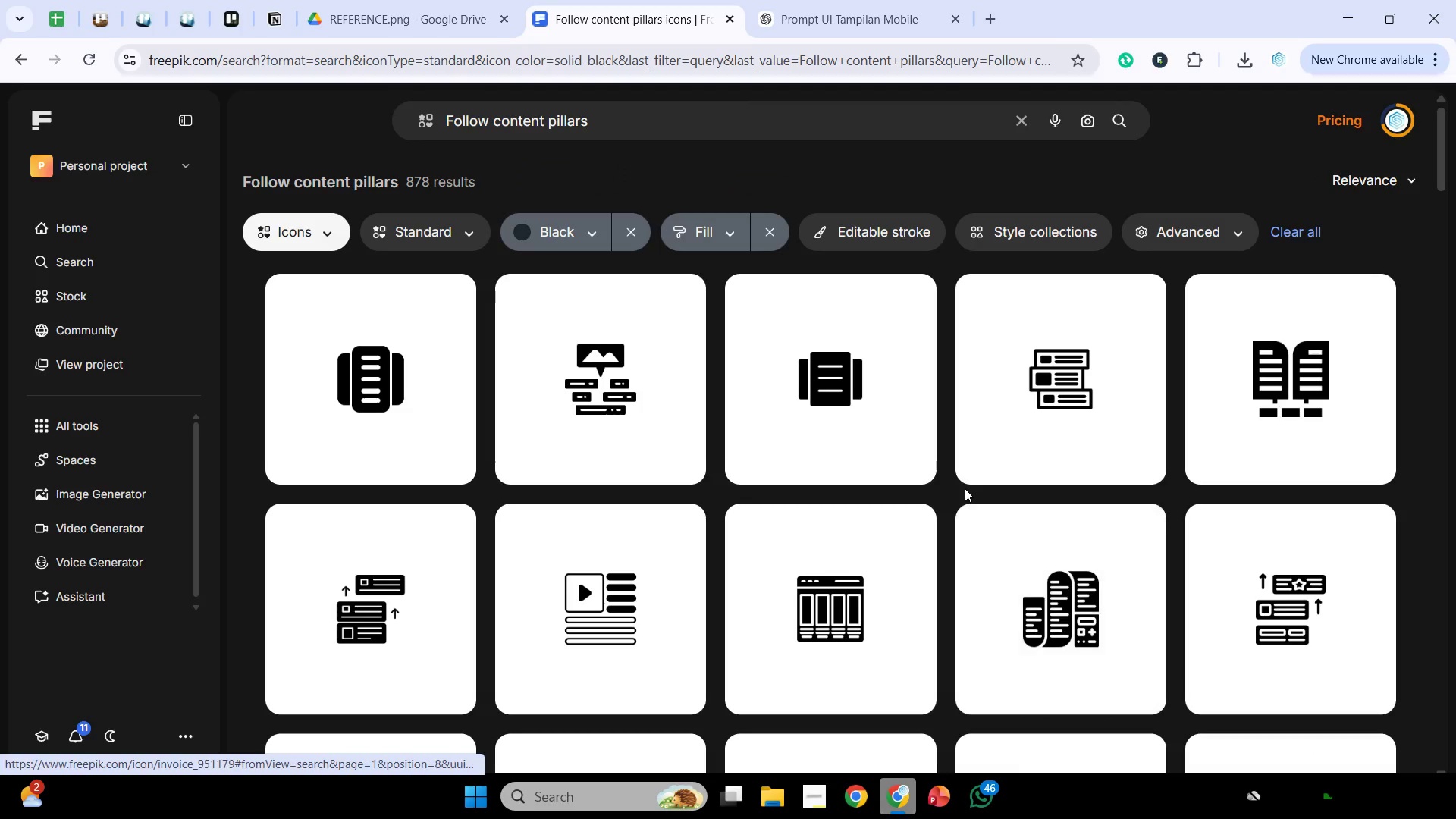 
scroll: coordinate [965, 488], scroll_direction: down, amount: 1.0
 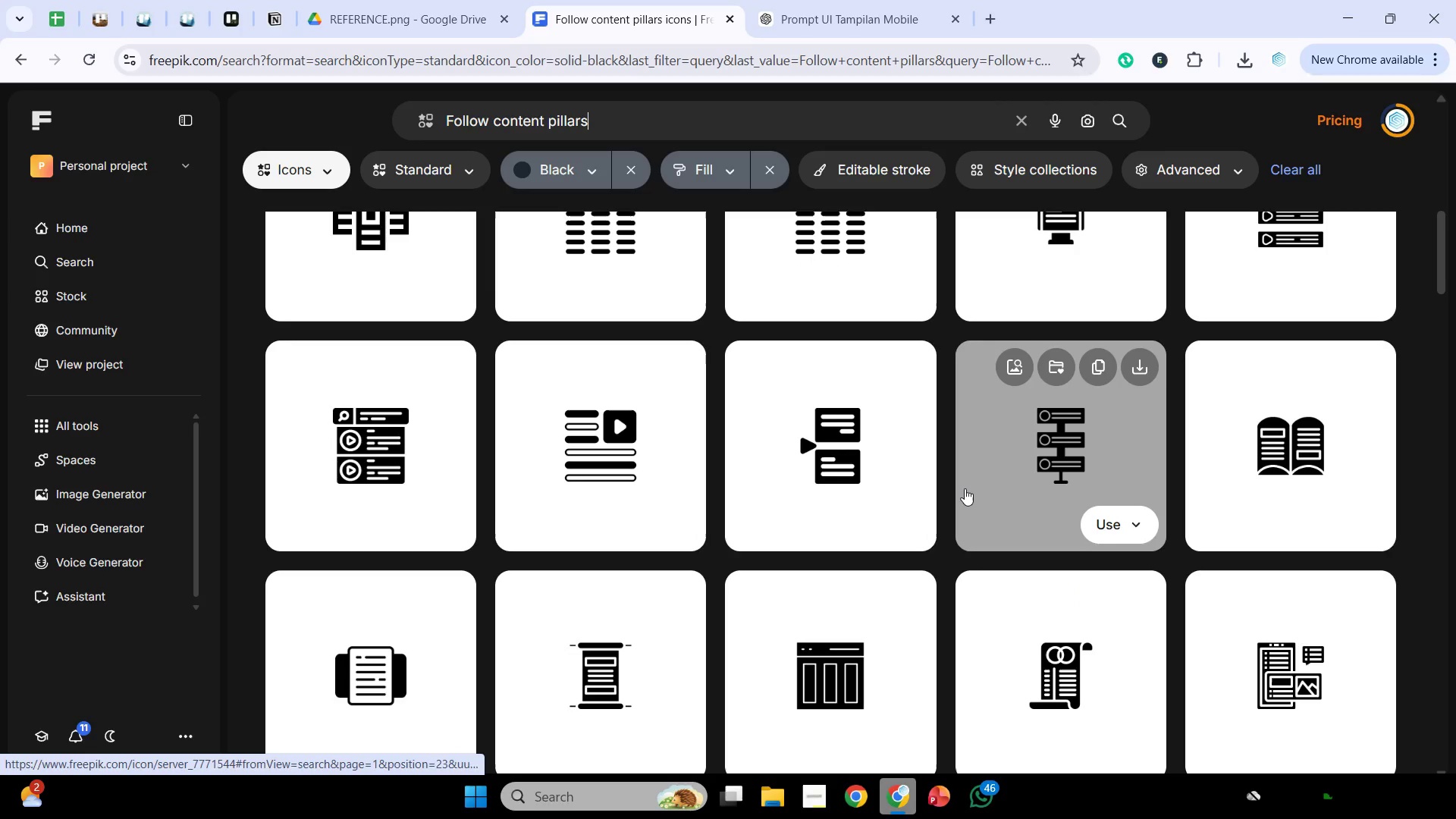 
scroll: coordinate [965, 488], scroll_direction: up, amount: 1.0
 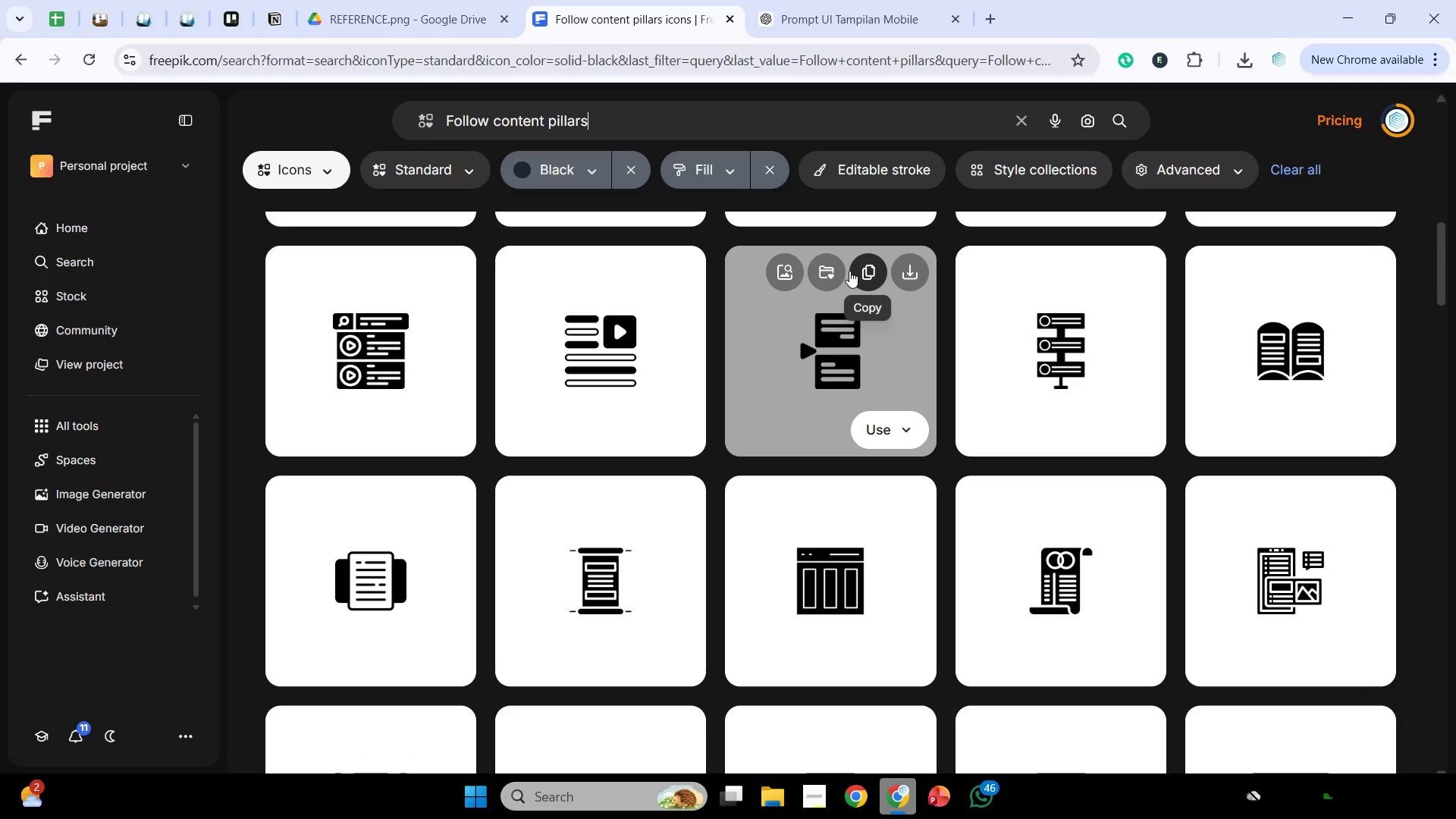 
scroll: coordinate [1294, 403], scroll_direction: down, amount: 10.0
 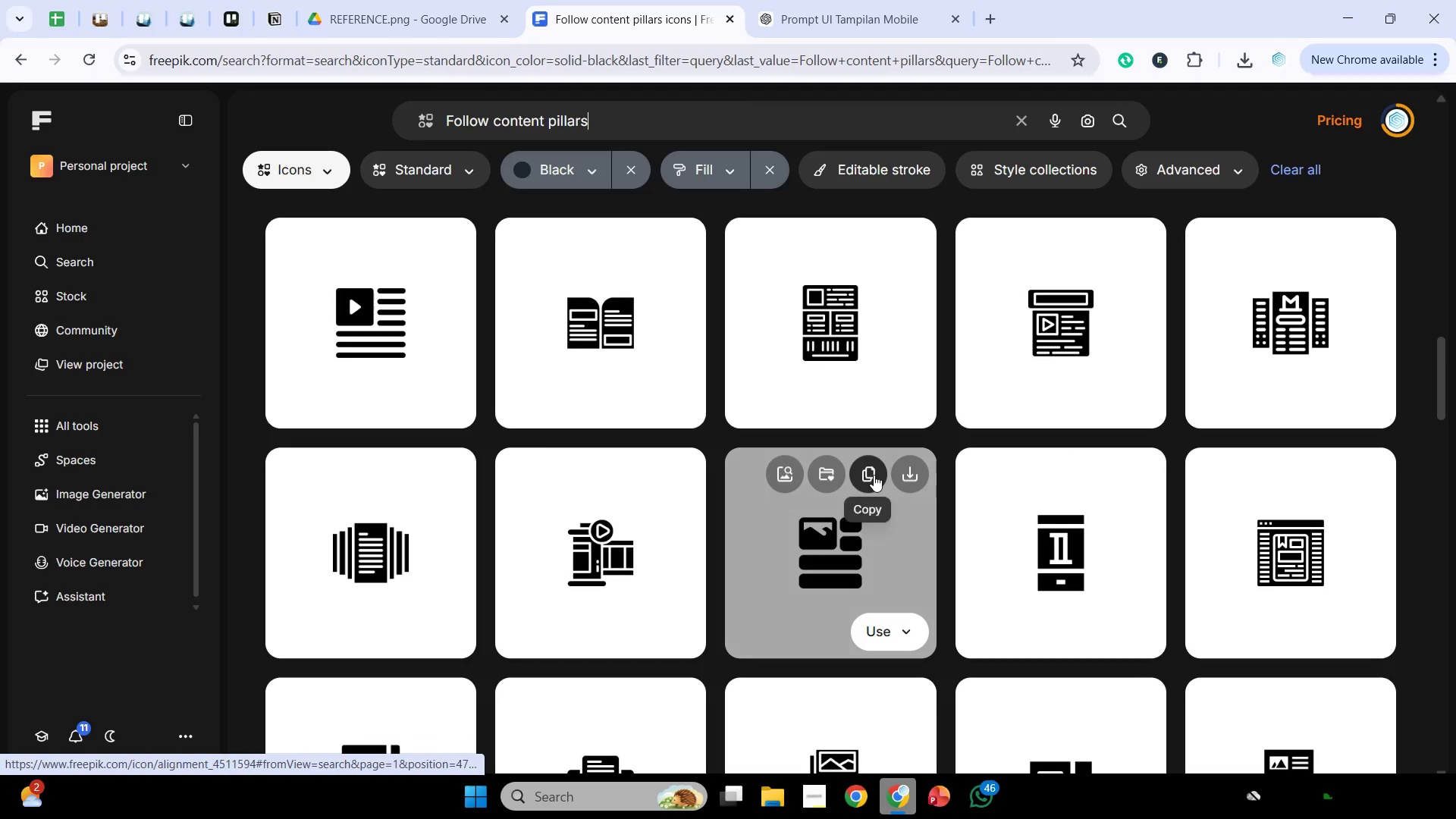 
left_click([874, 475])
 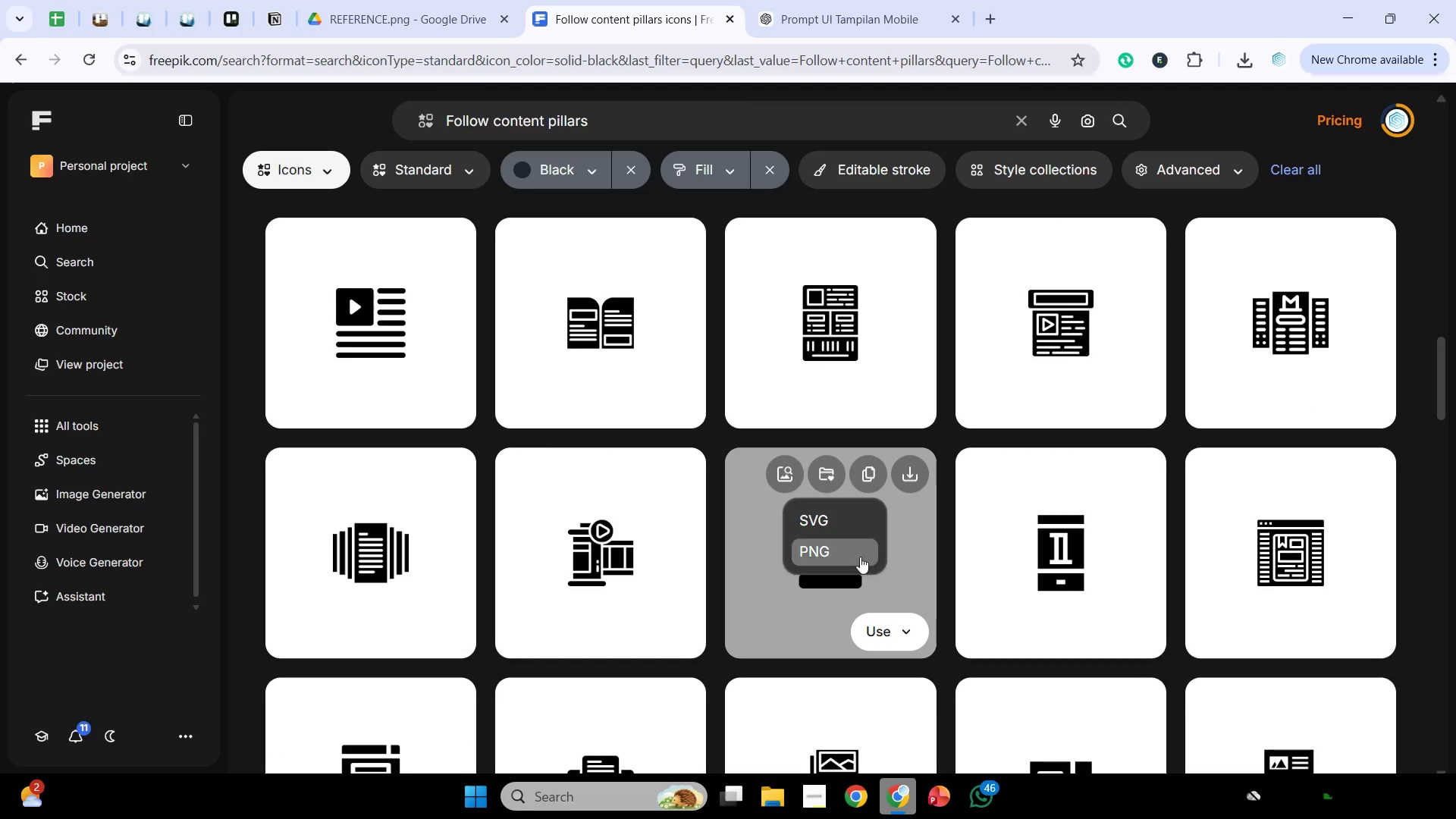 
left_click([860, 556])
 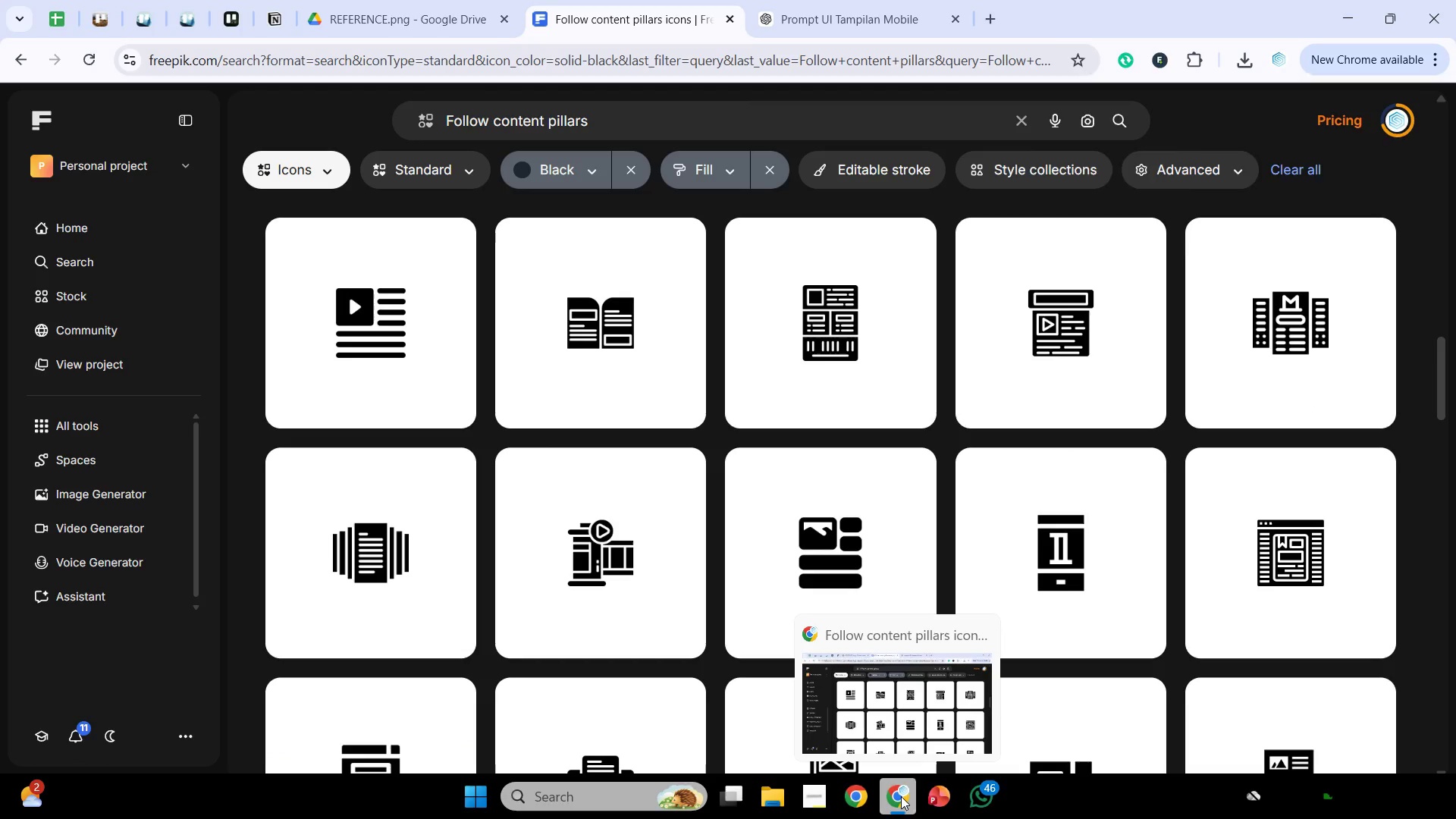 
left_click([901, 796])
 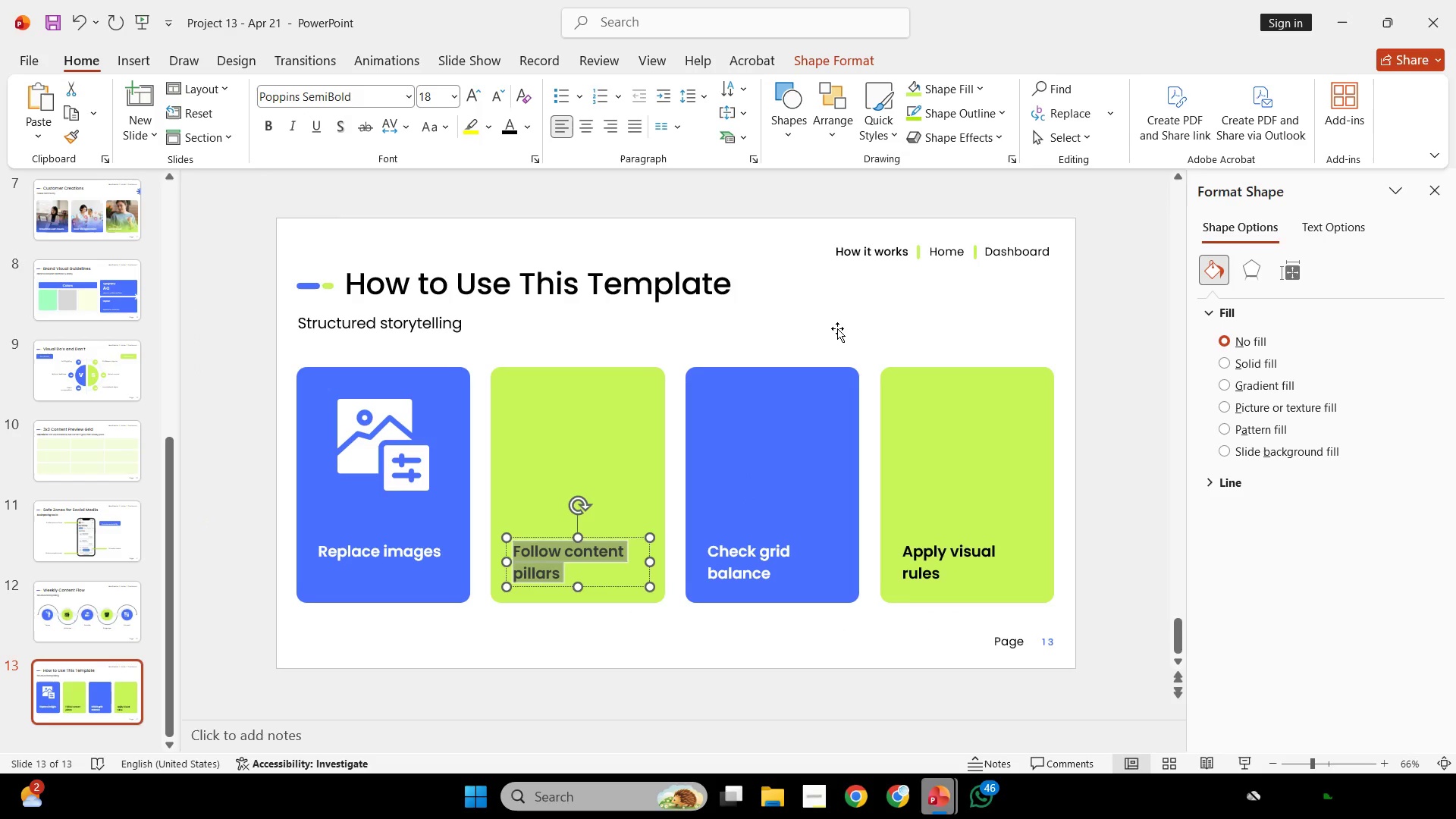 
left_click([837, 328])
 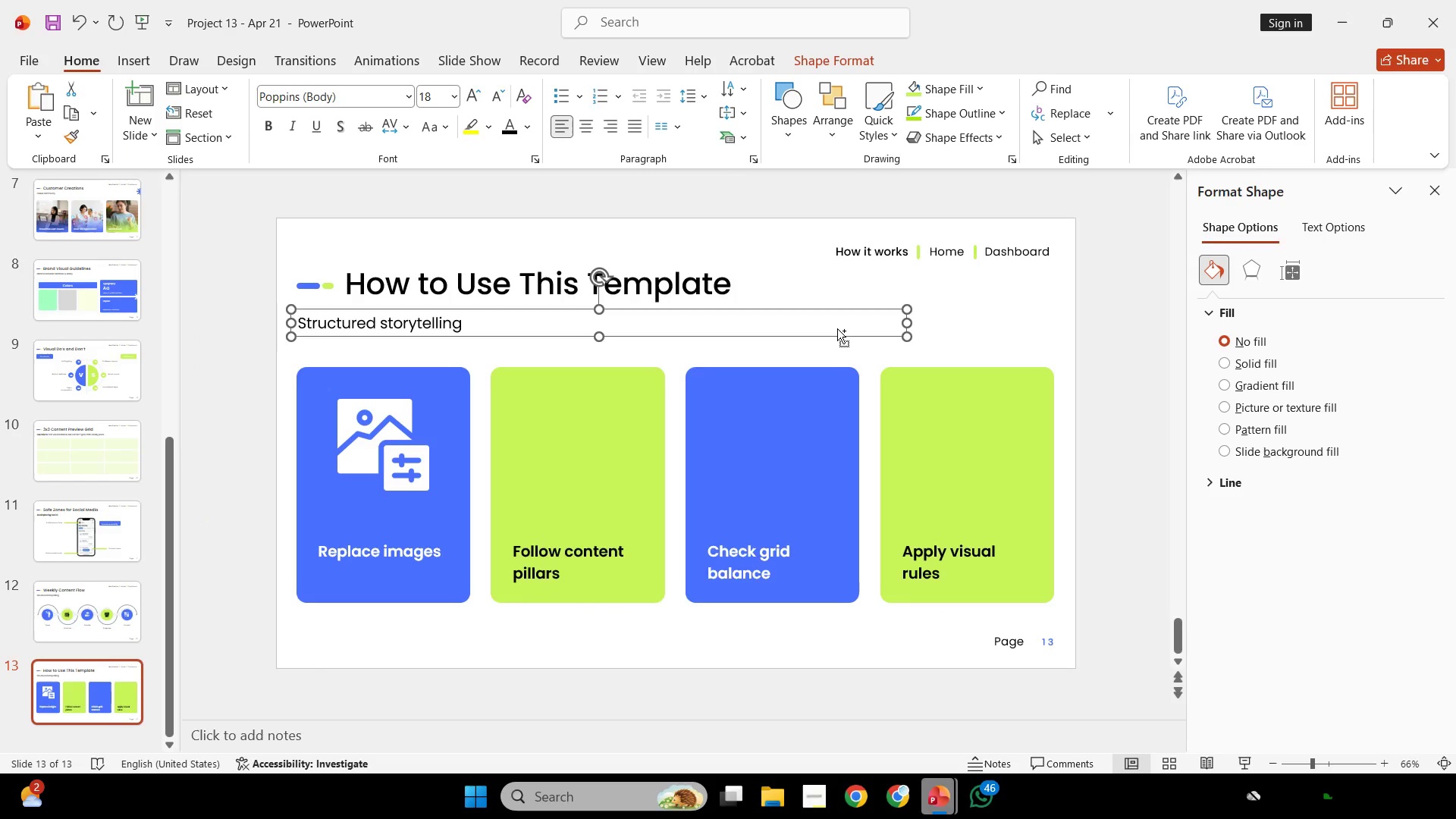 
key(Control+V)
 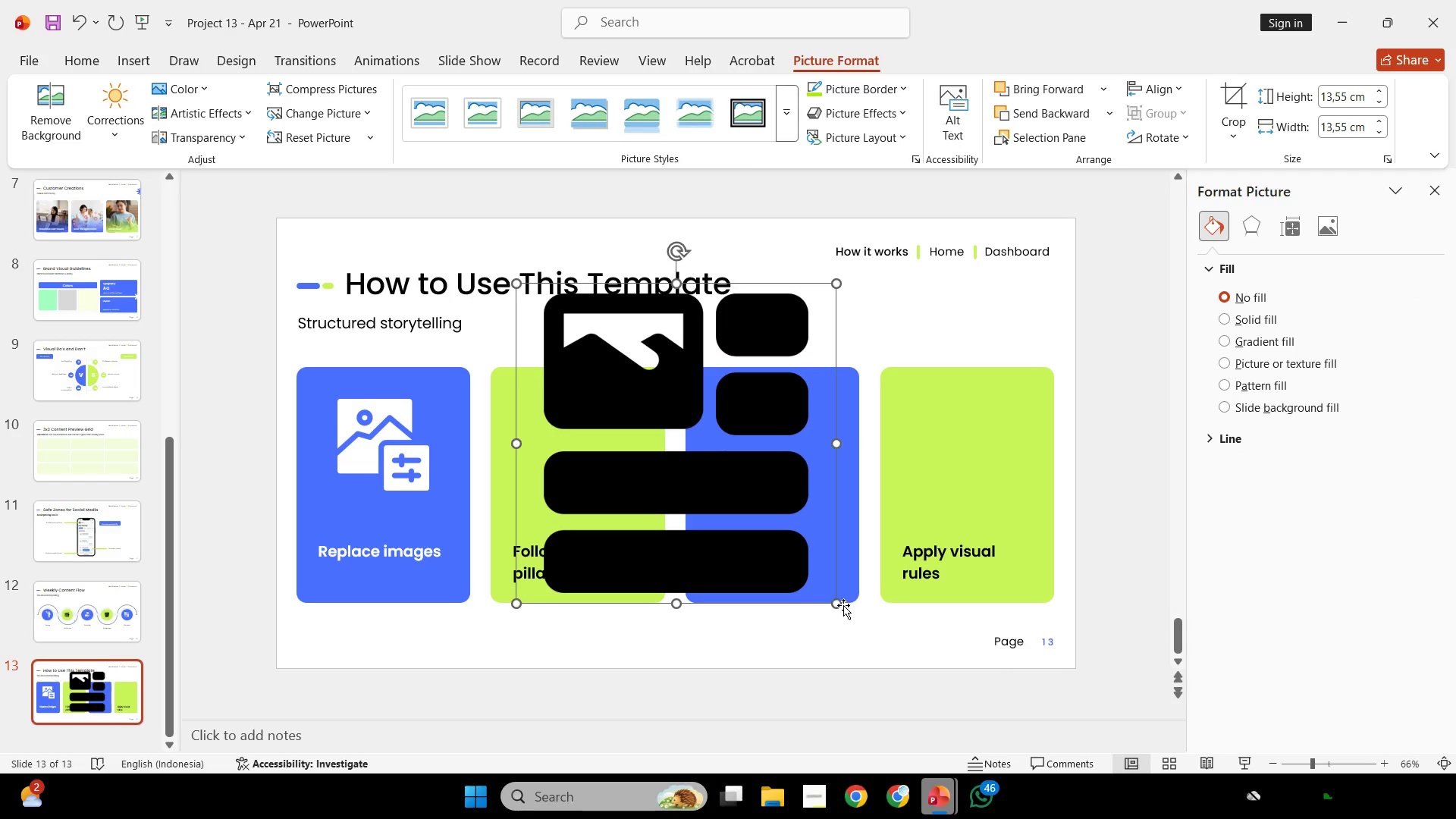 
left_click_drag(start_coordinate=[843, 604], to_coordinate=[676, 446])
 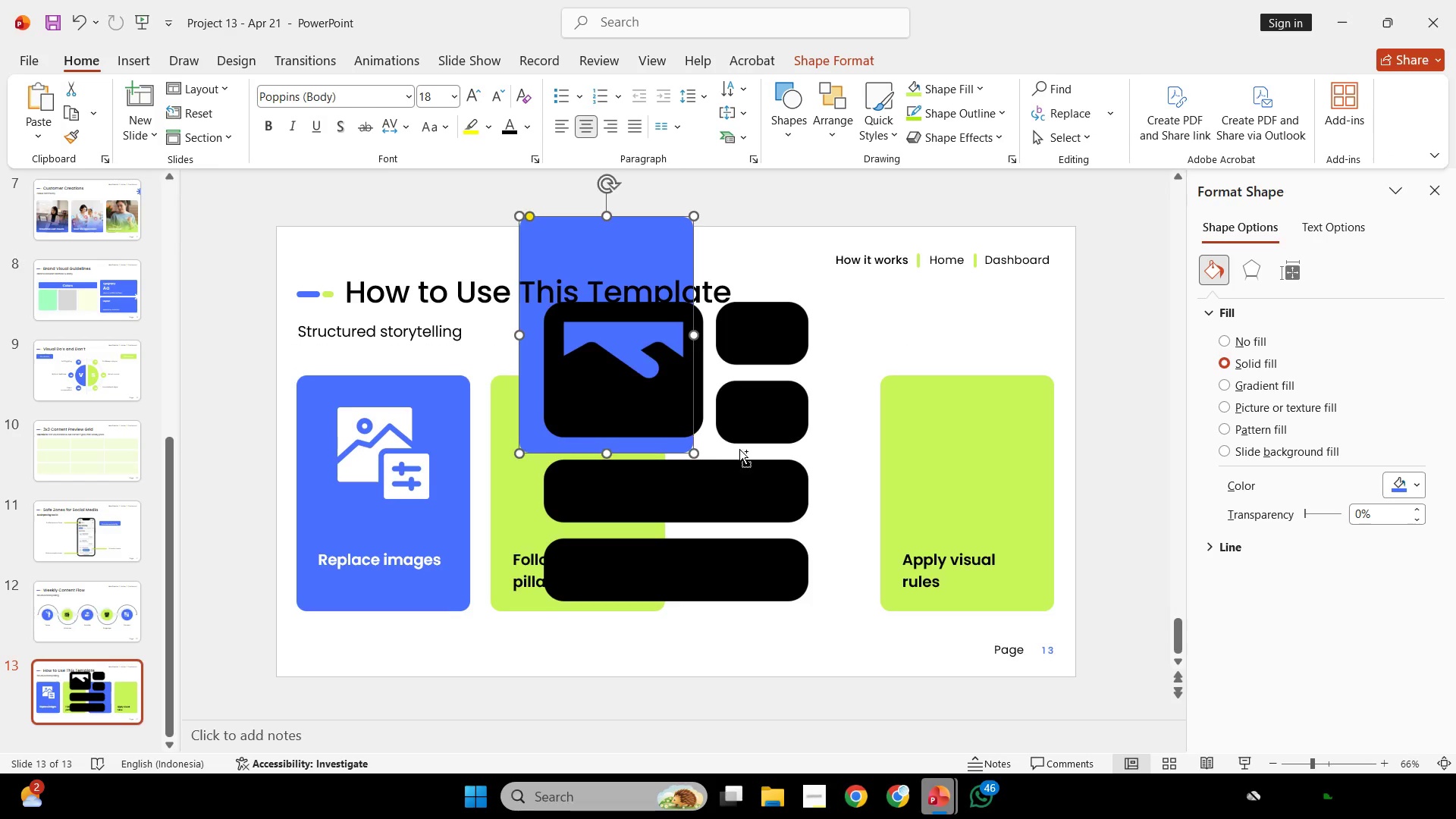 
key(Control+ControlLeft)
 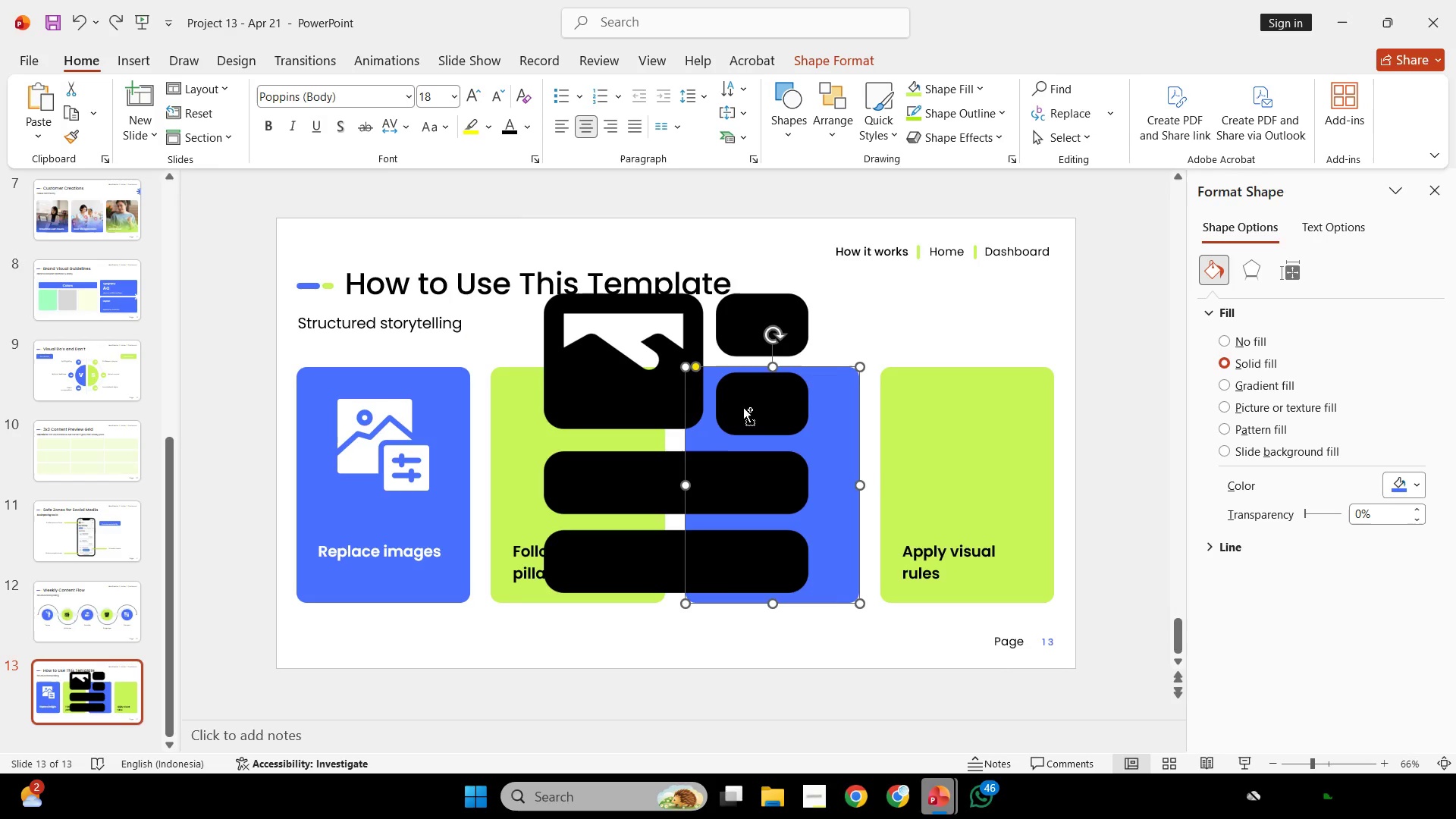 
key(Control+Z)
 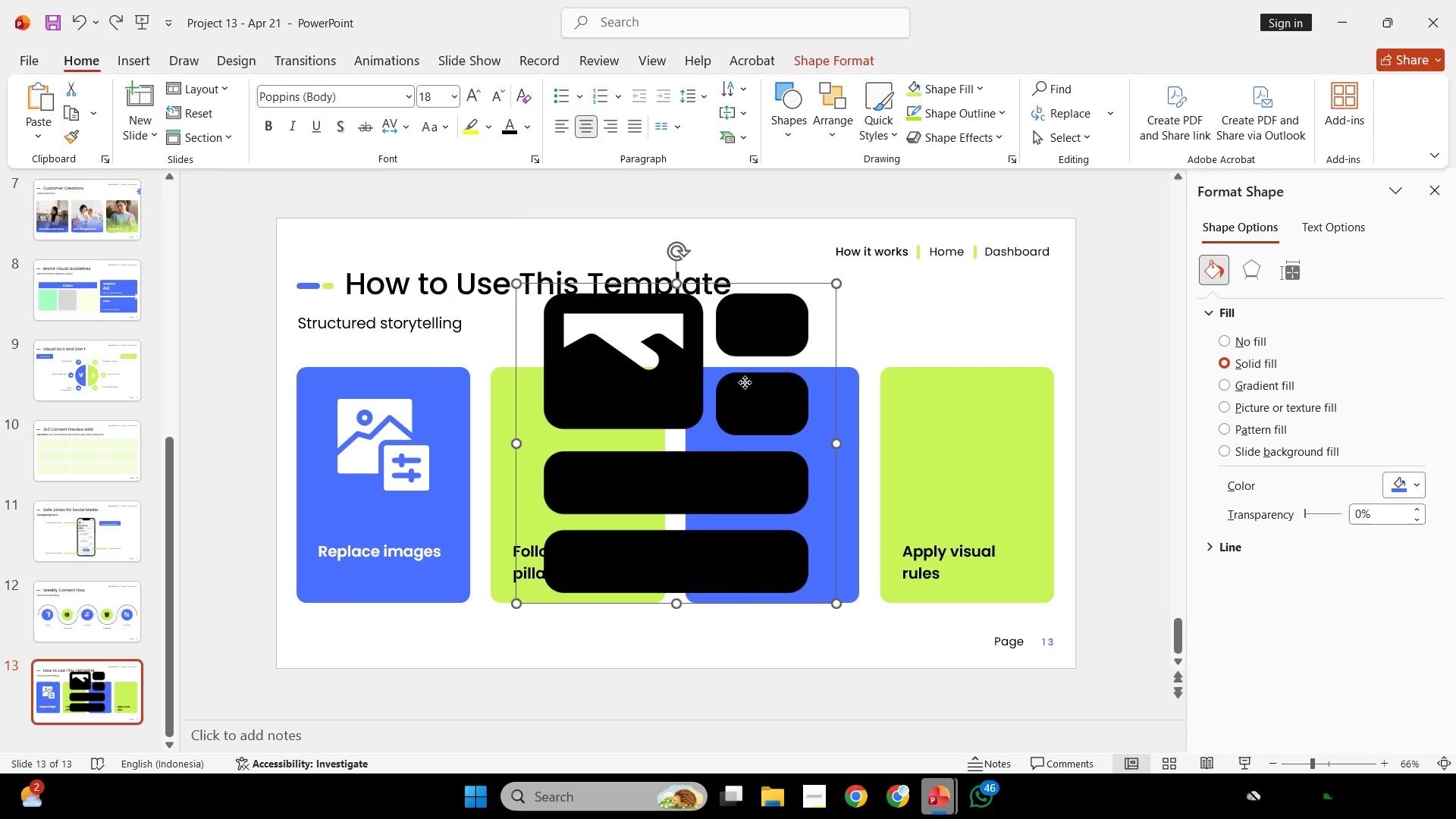 
left_click([745, 382])
 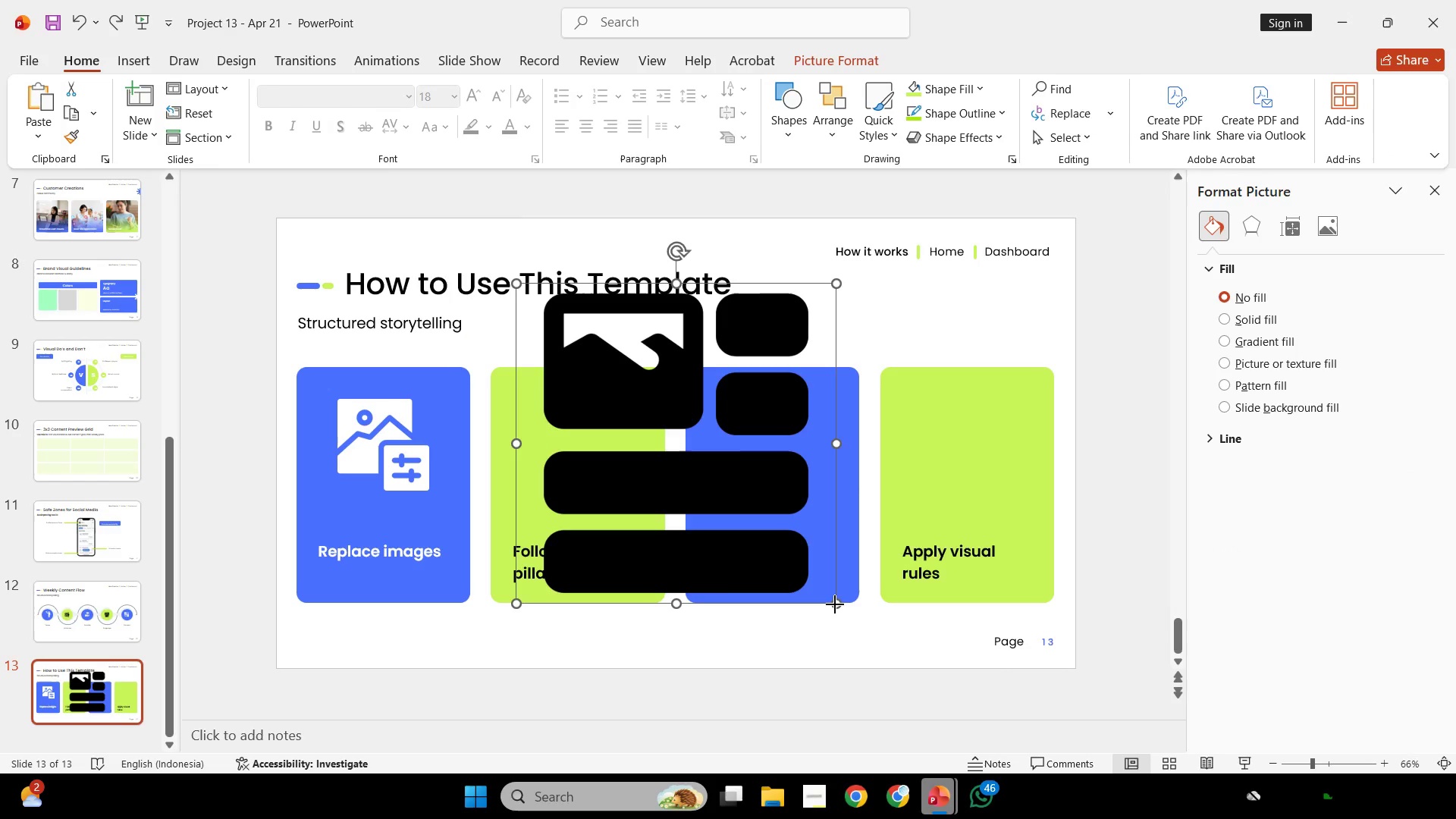 
left_click_drag(start_coordinate=[835, 604], to_coordinate=[626, 381])
 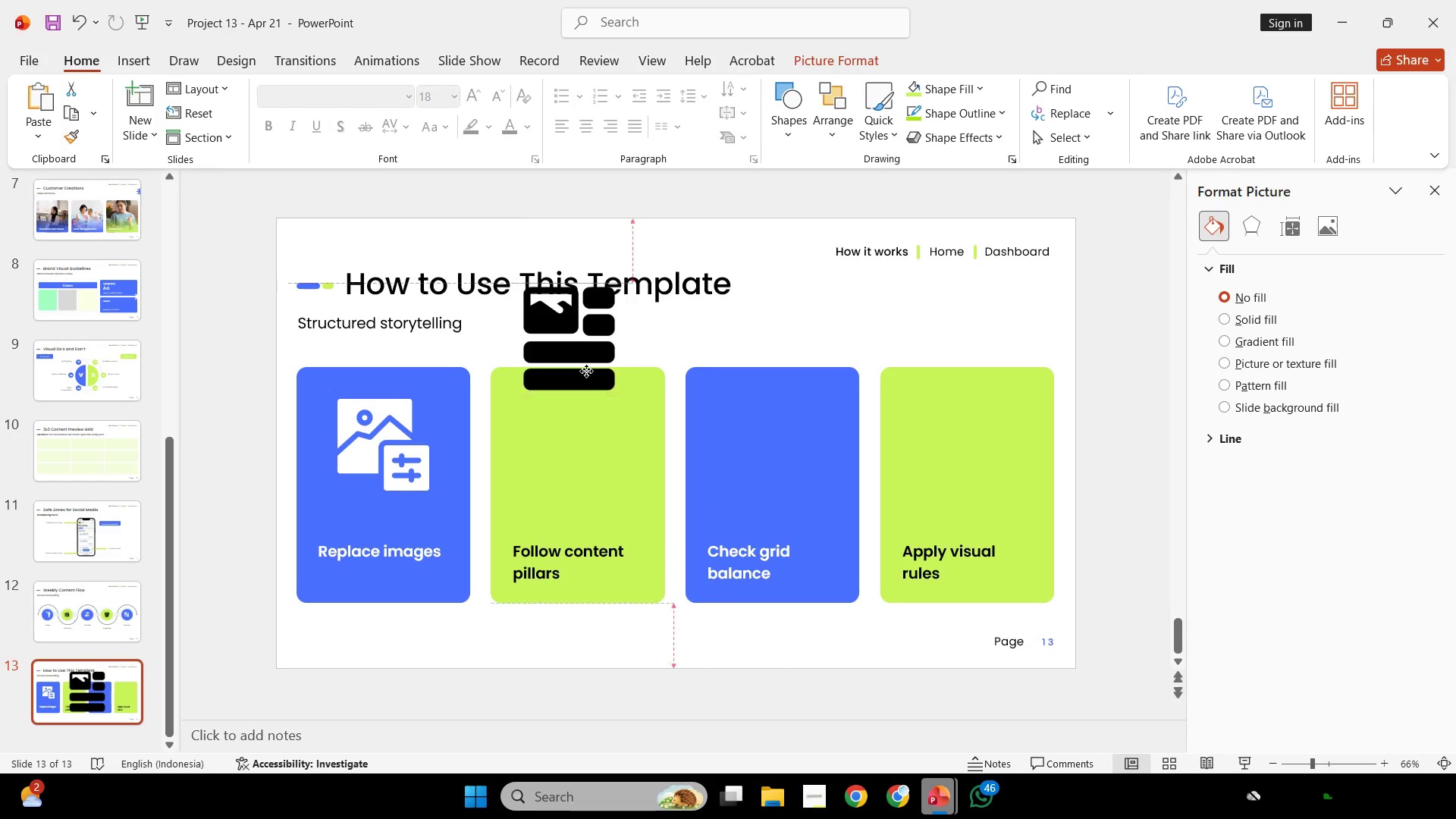 
left_click_drag(start_coordinate=[601, 350], to_coordinate=[413, 457])
 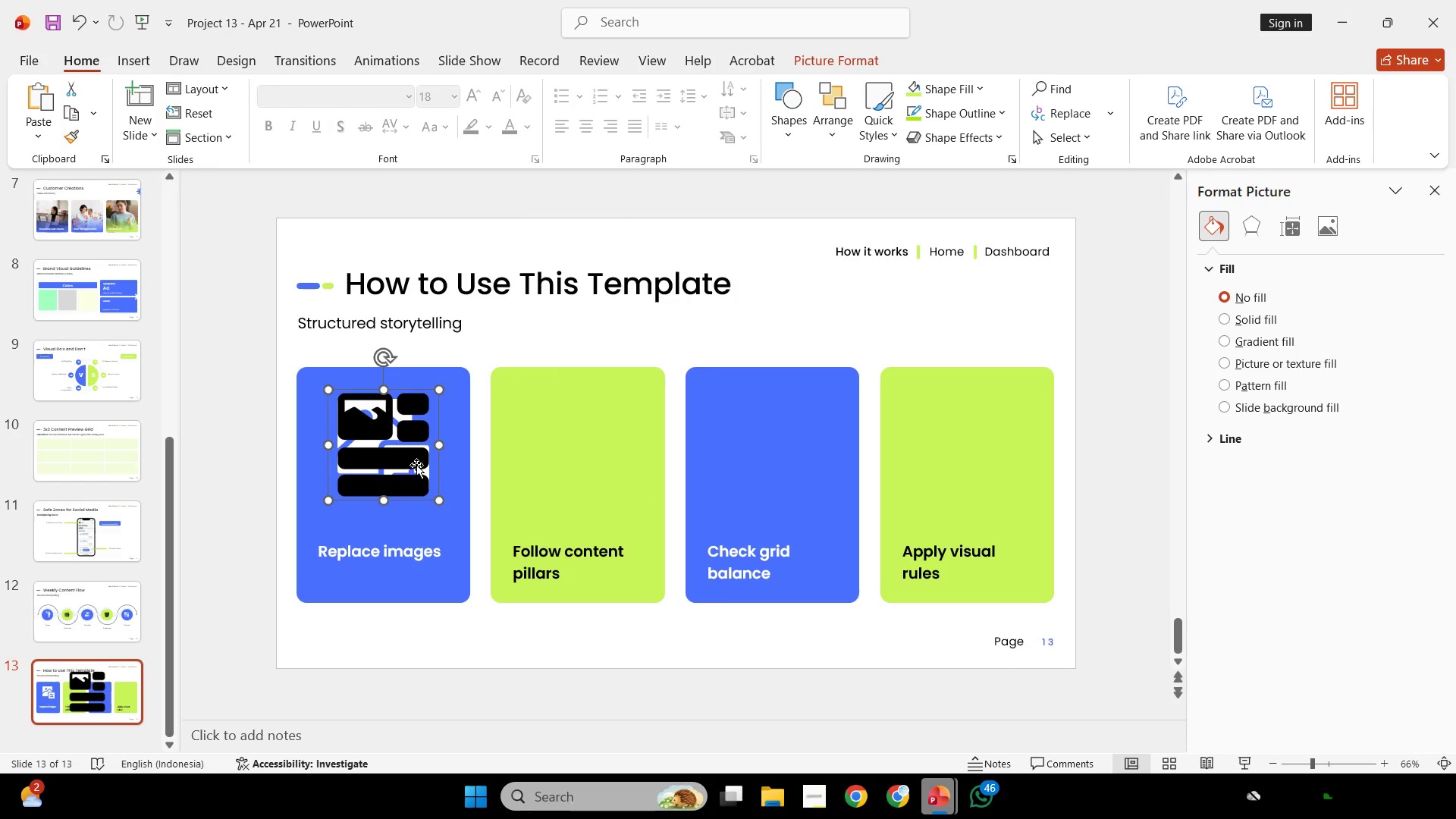 
key(Shift+ShiftLeft)
 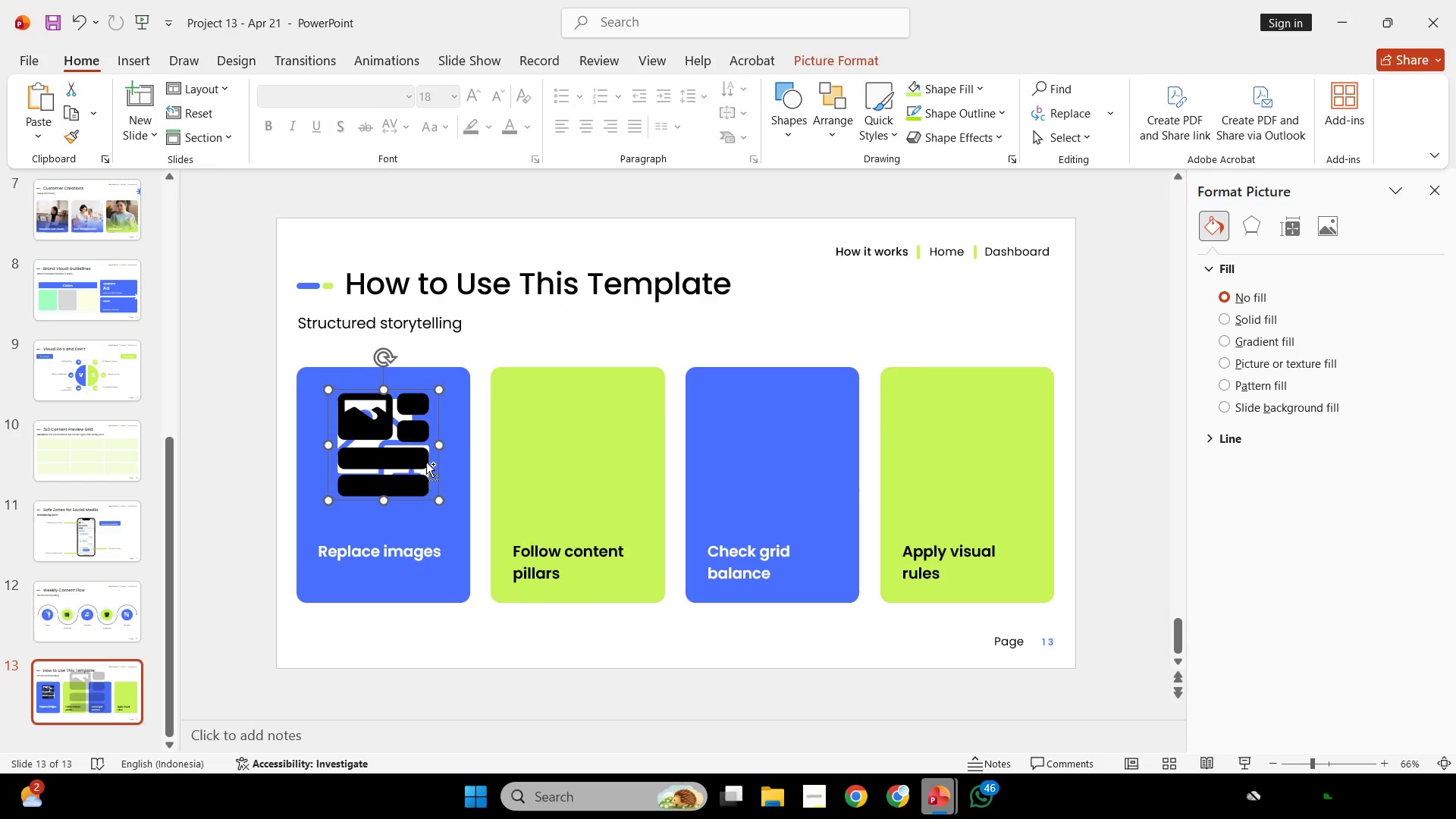 
hold_key(key=ControlLeft, duration=0.61)
 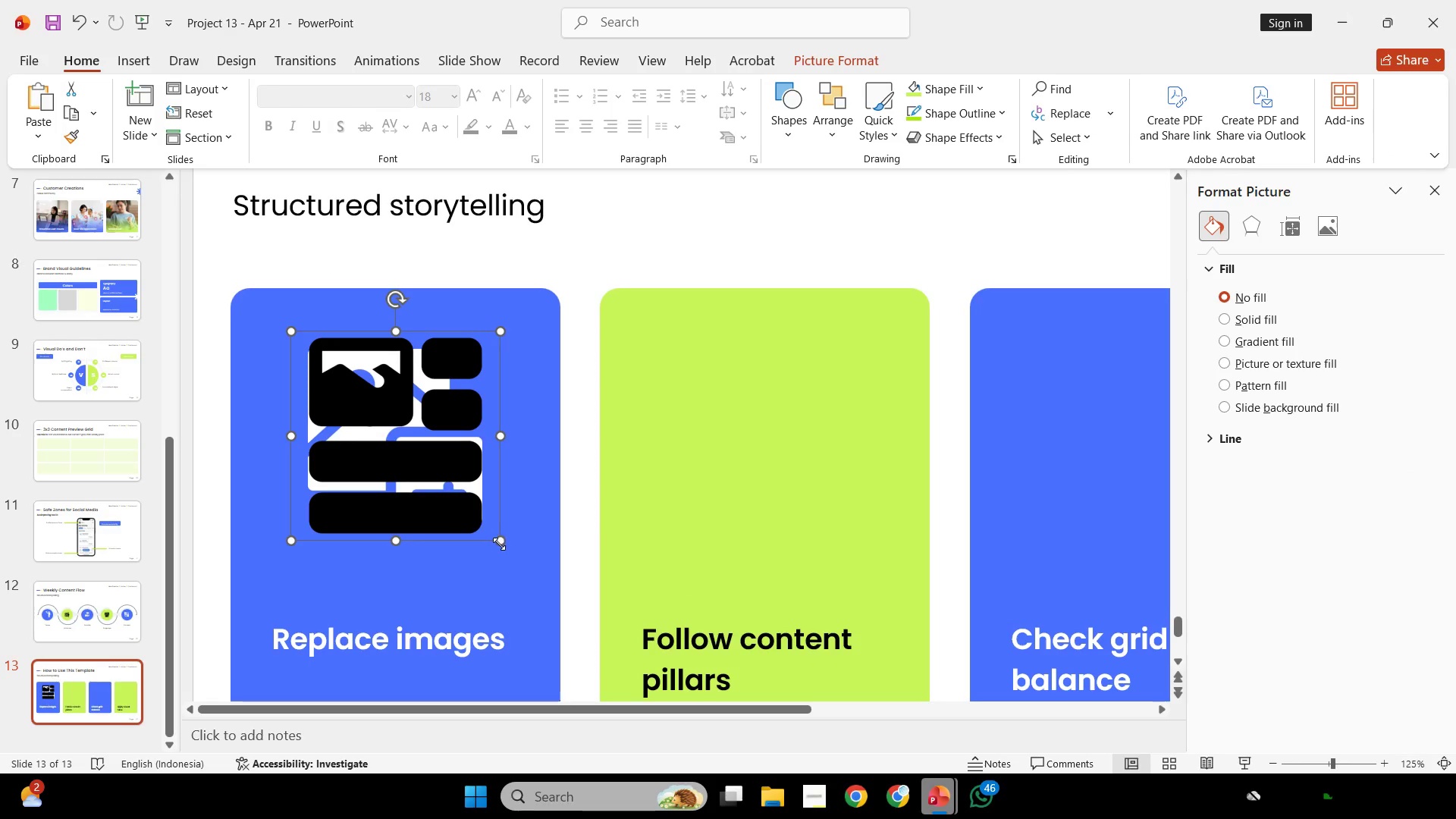 
hold_key(key=ShiftLeft, duration=1.72)
 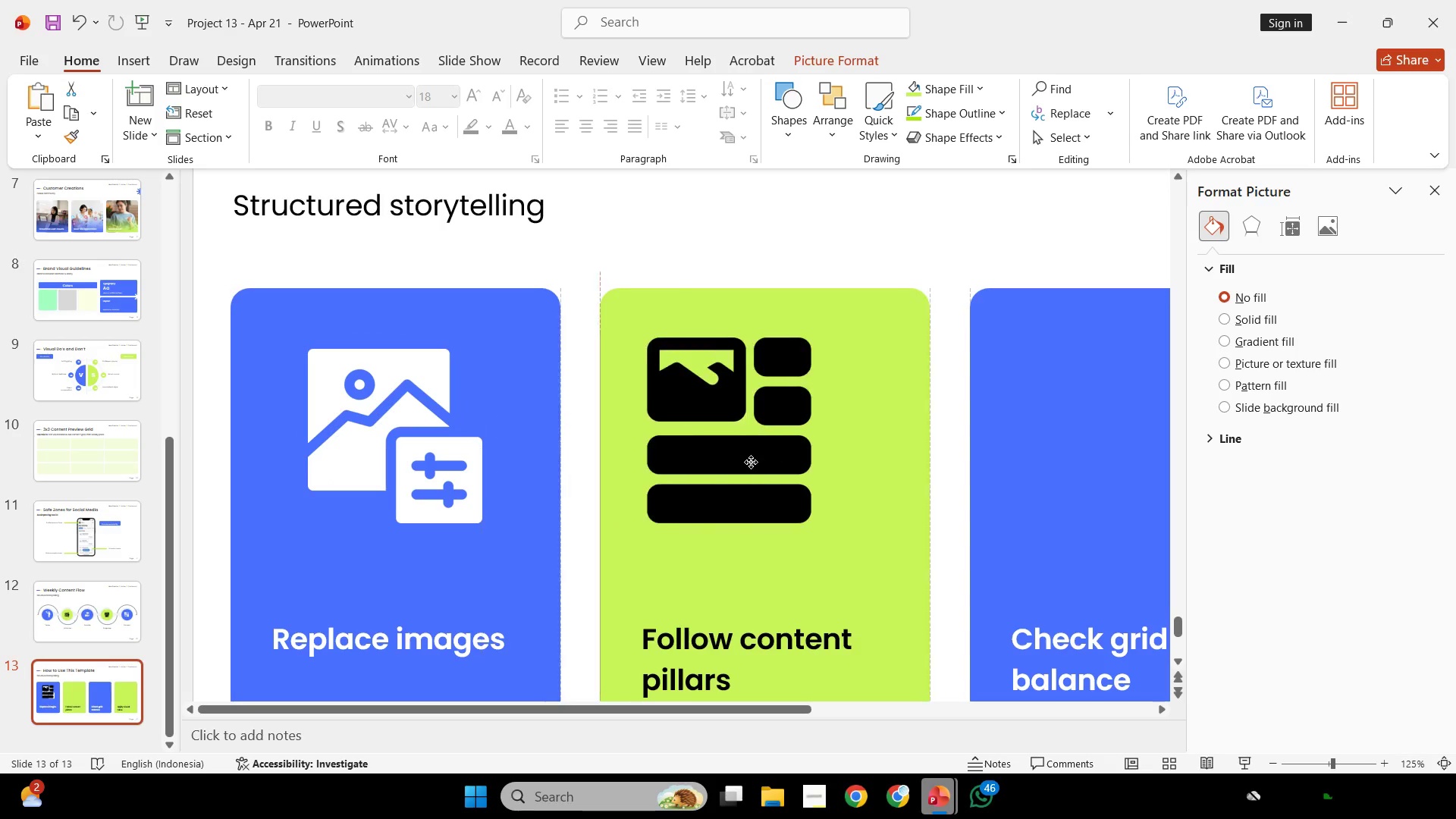 
scroll: coordinate [460, 454], scroll_direction: up, amount: 4.0
 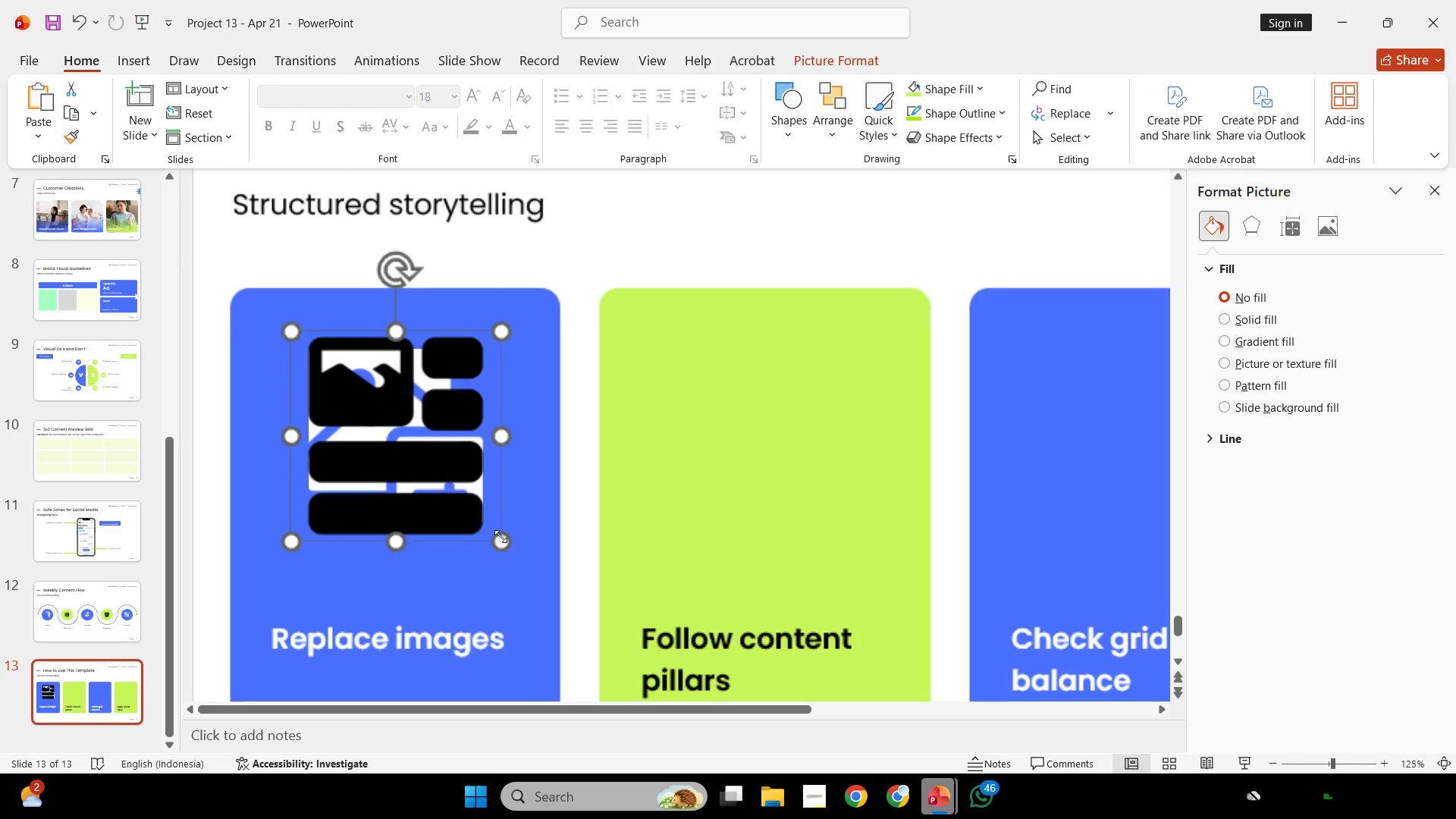 
left_click_drag(start_coordinate=[499, 544], to_coordinate=[487, 529])
 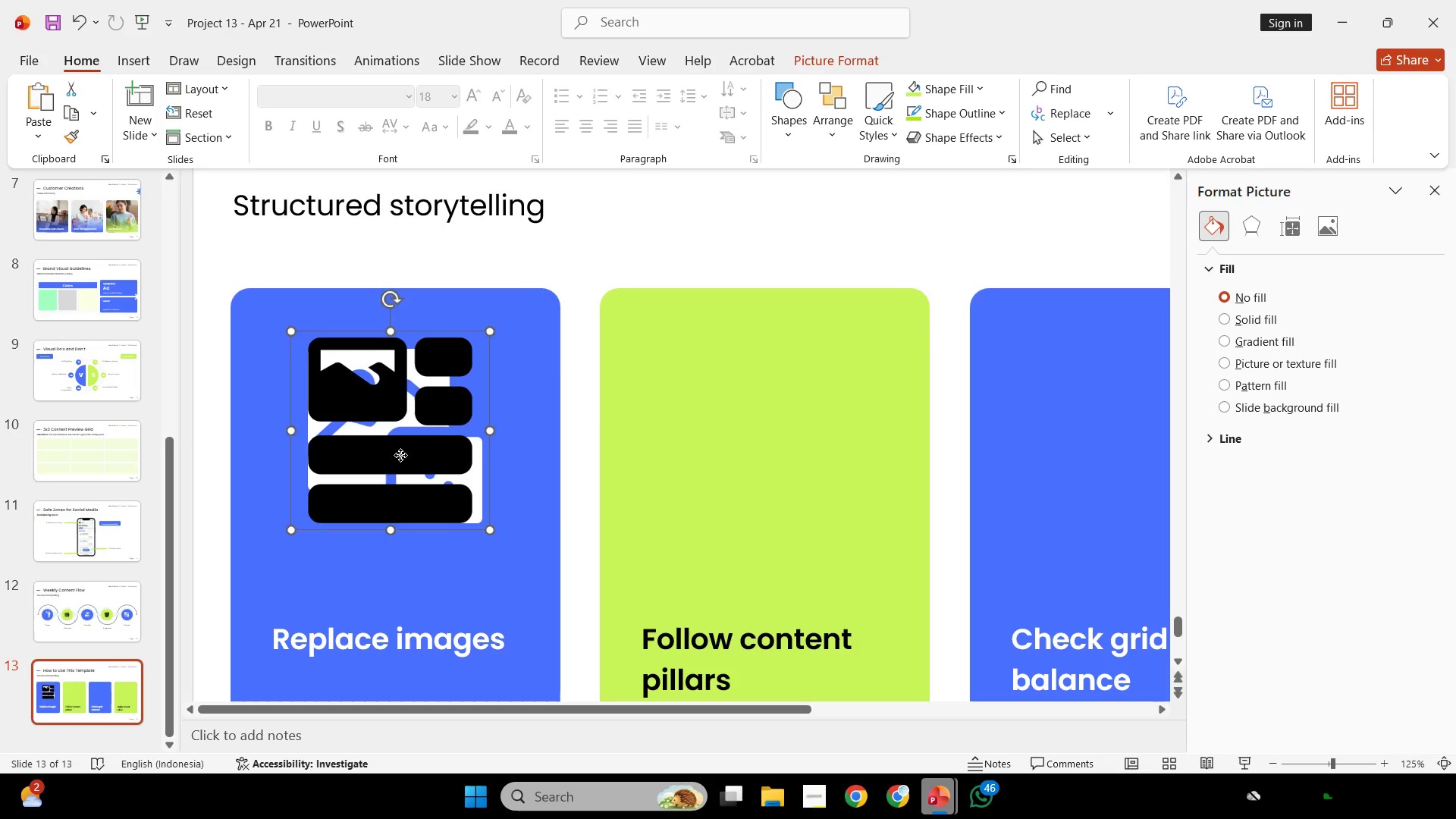 
hold_key(key=ShiftLeft, duration=2.03)
left_click_drag(start_coordinate=[400, 455], to_coordinate=[770, 467])
 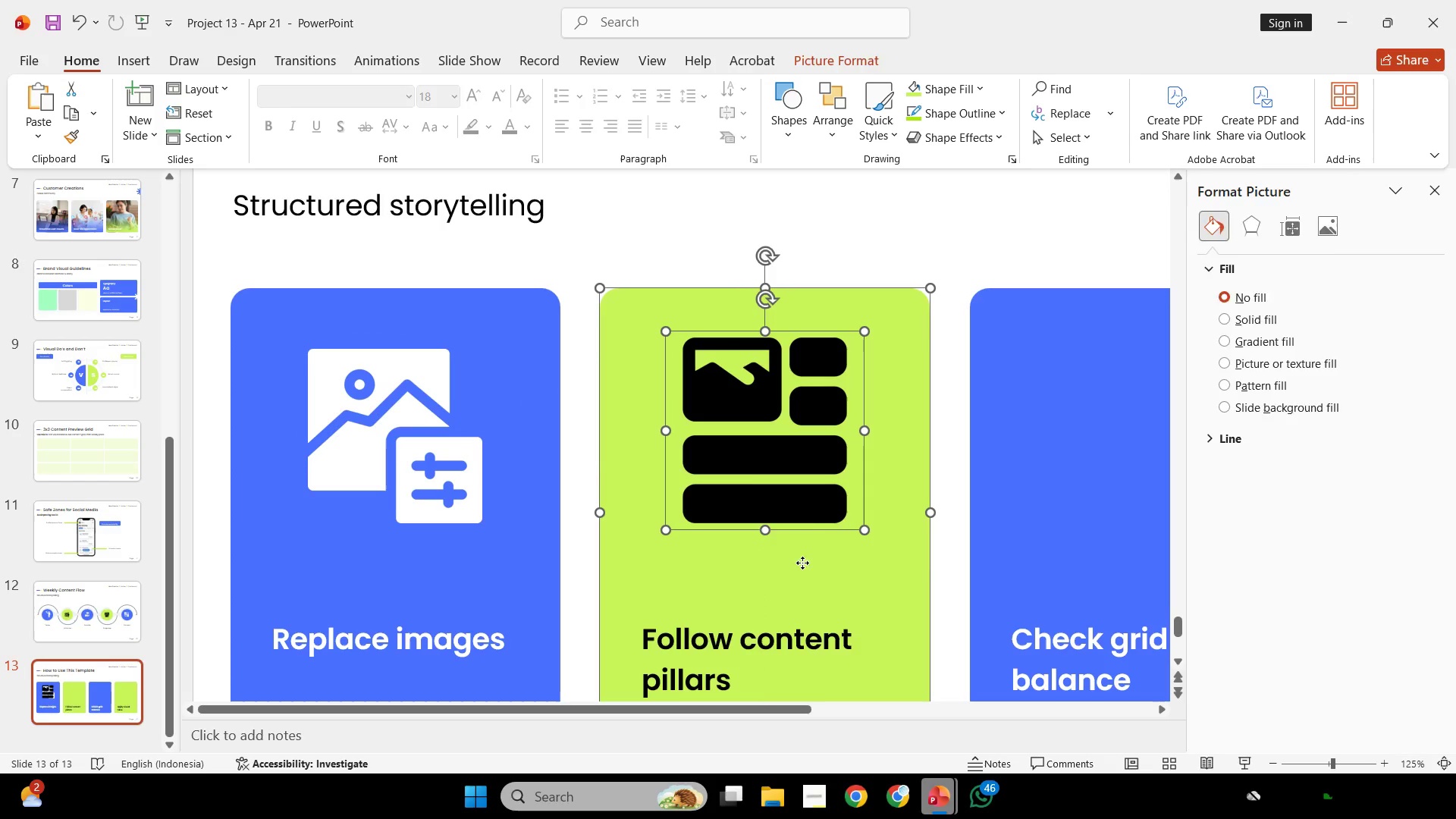 
left_click([802, 563])
 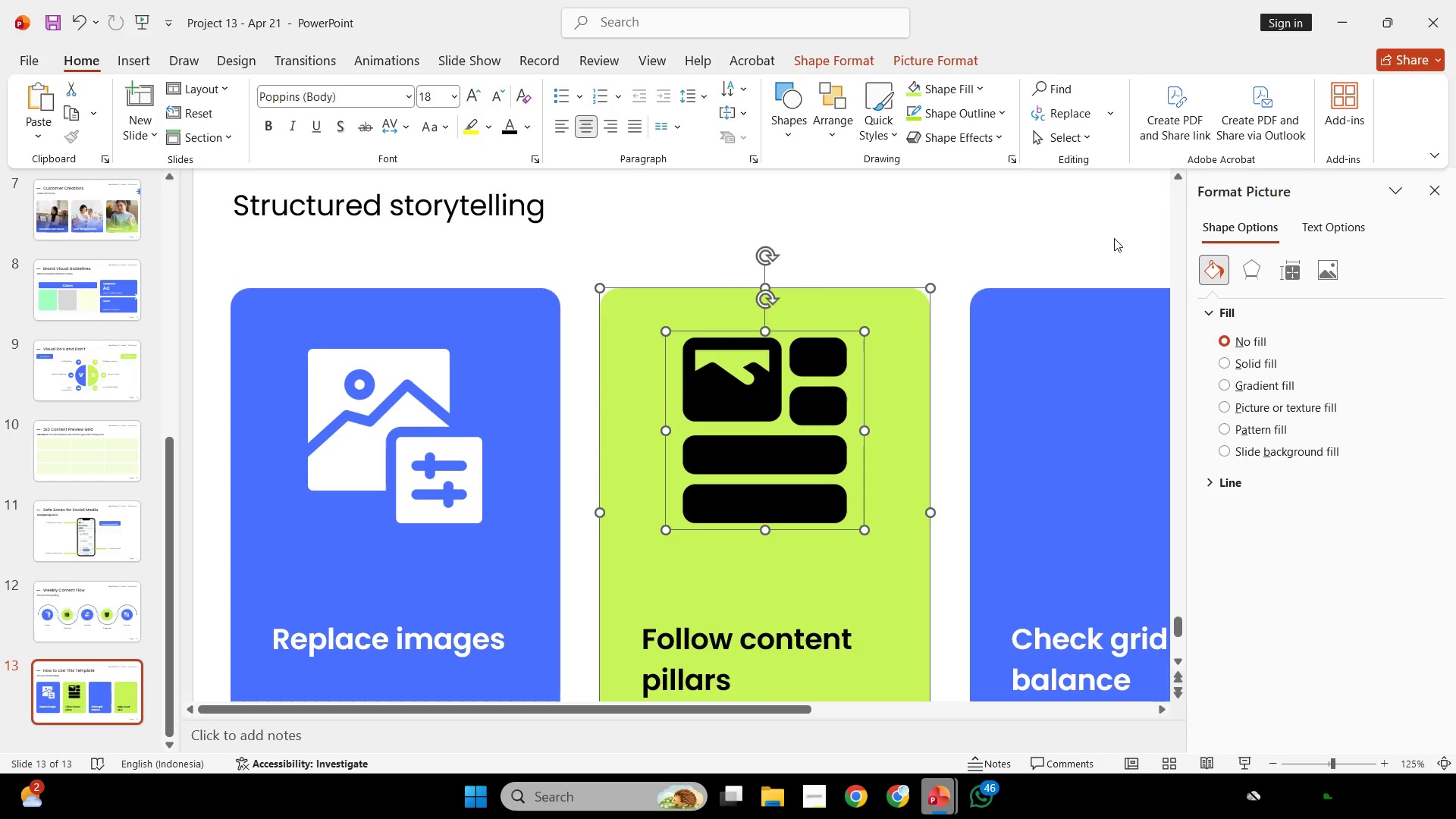 
wait(6.16)
 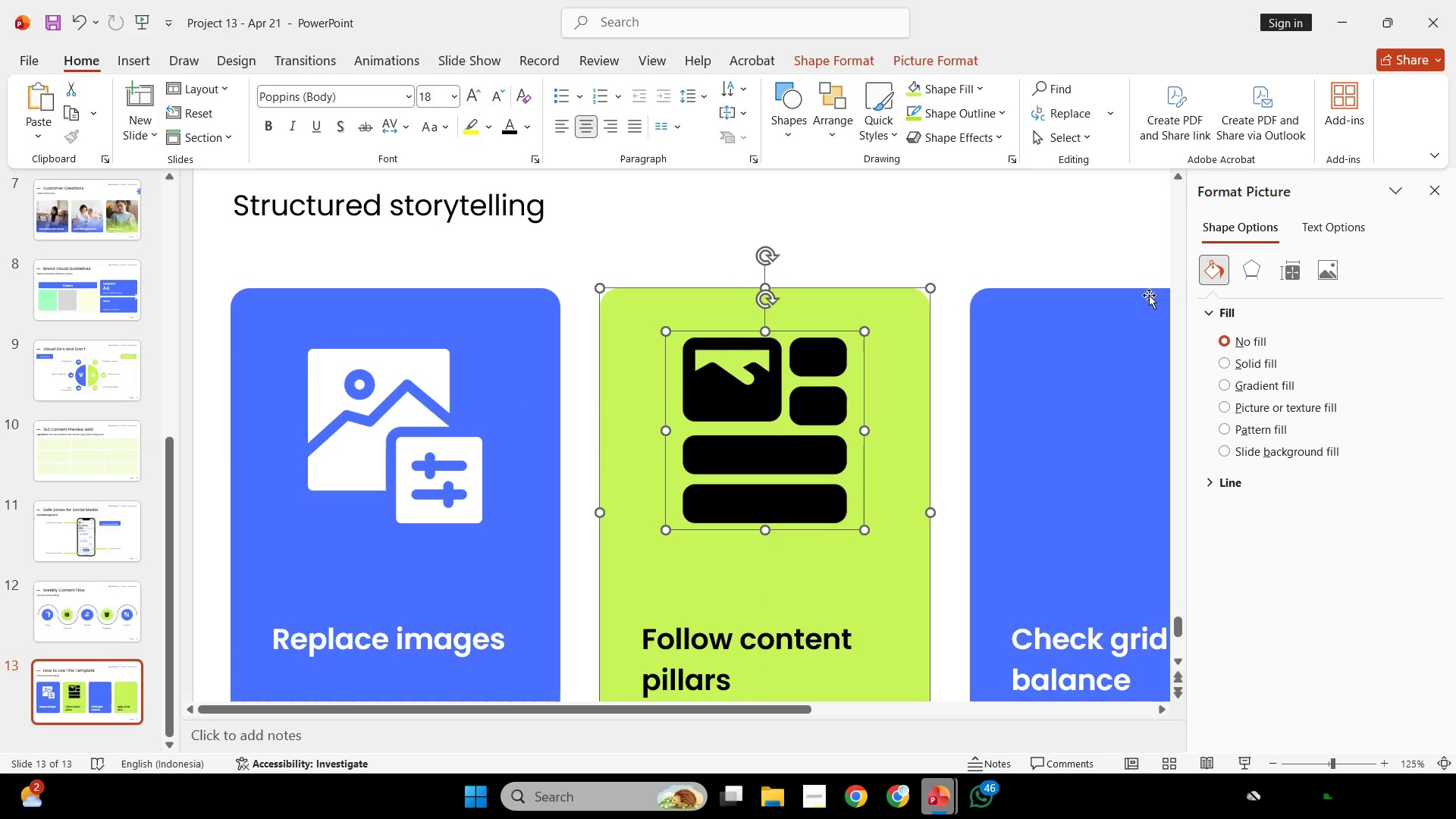 
left_click([934, 69])
 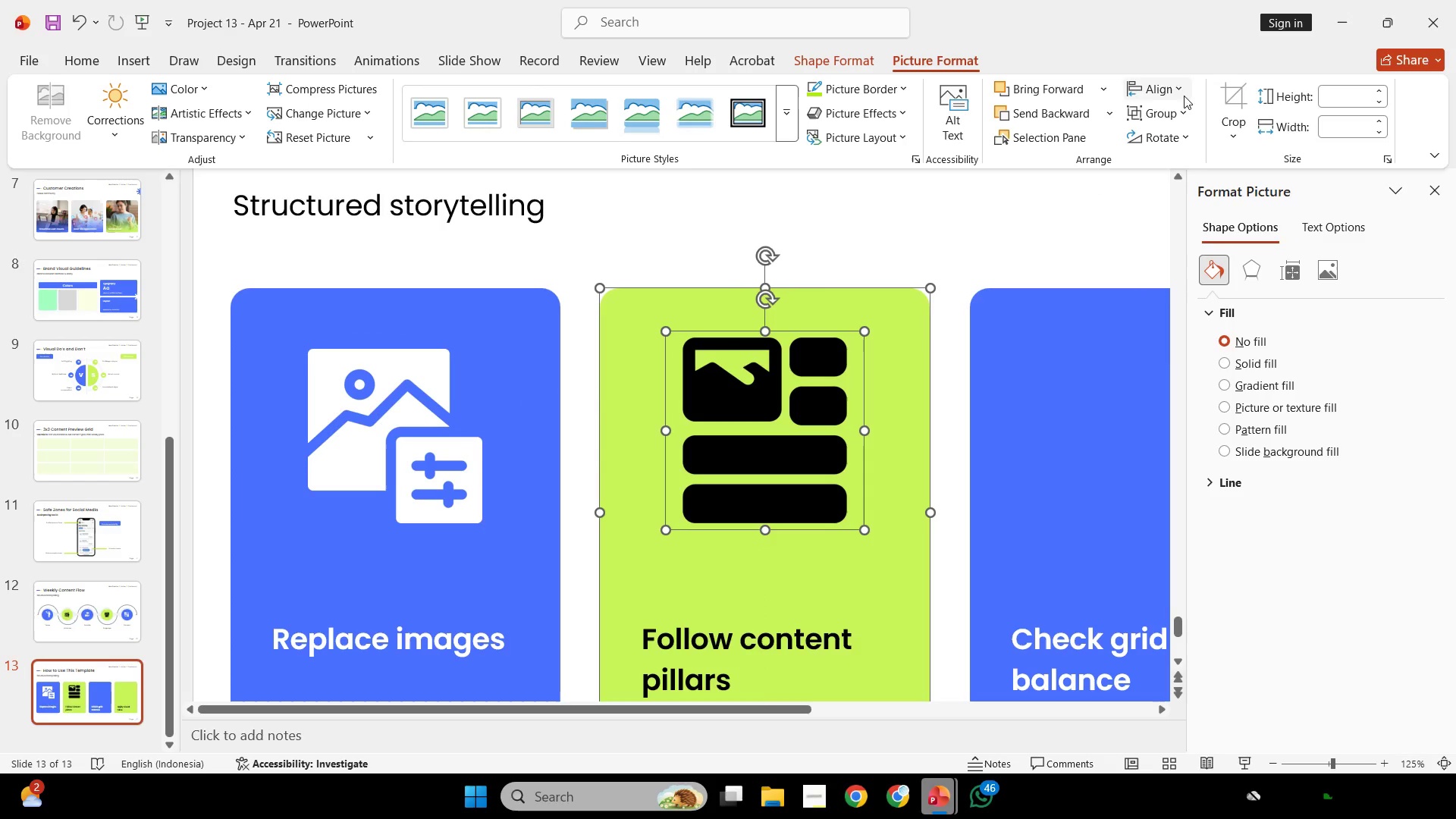 
left_click([1180, 89])
 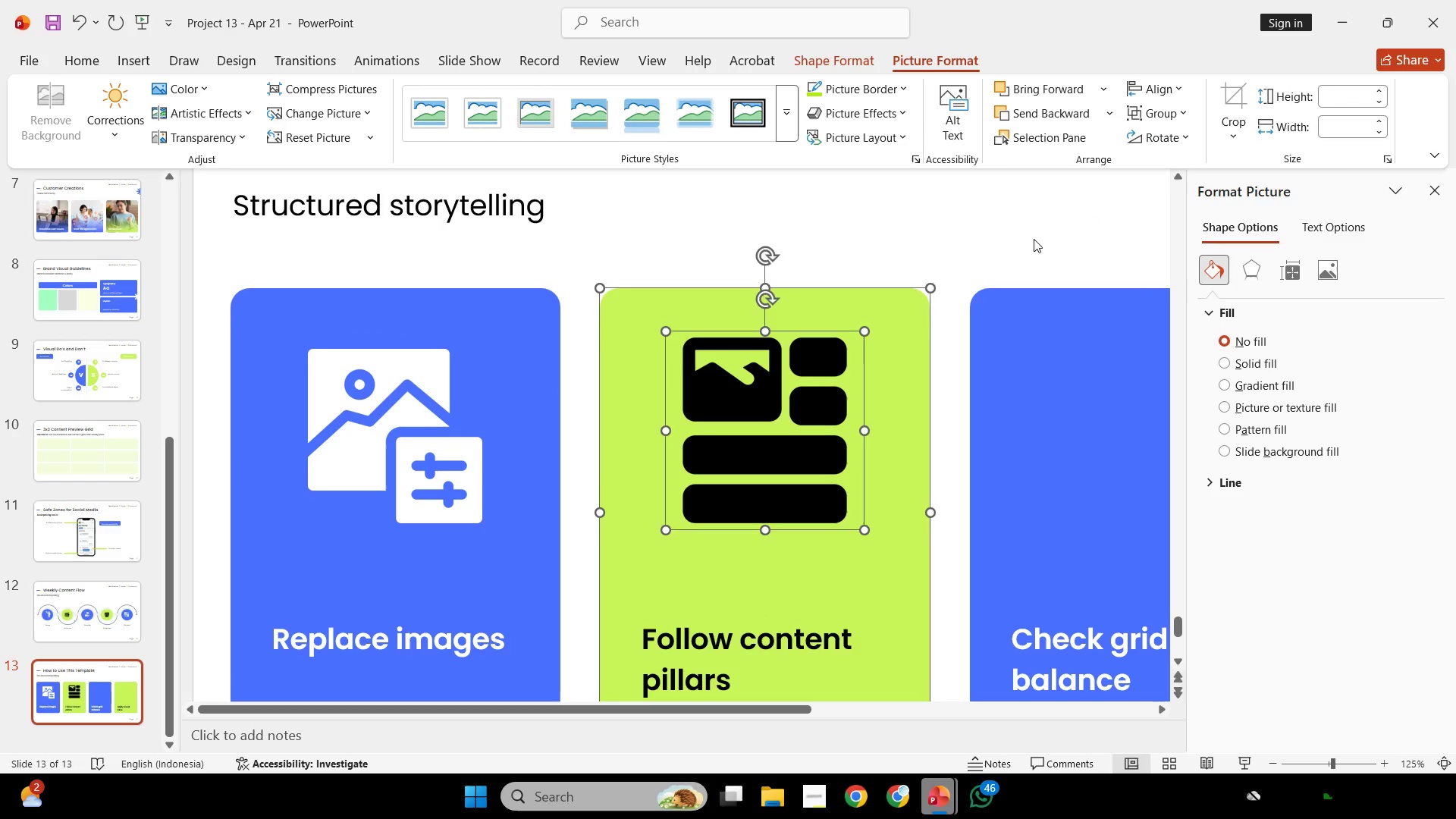 
double_click([1030, 239])
 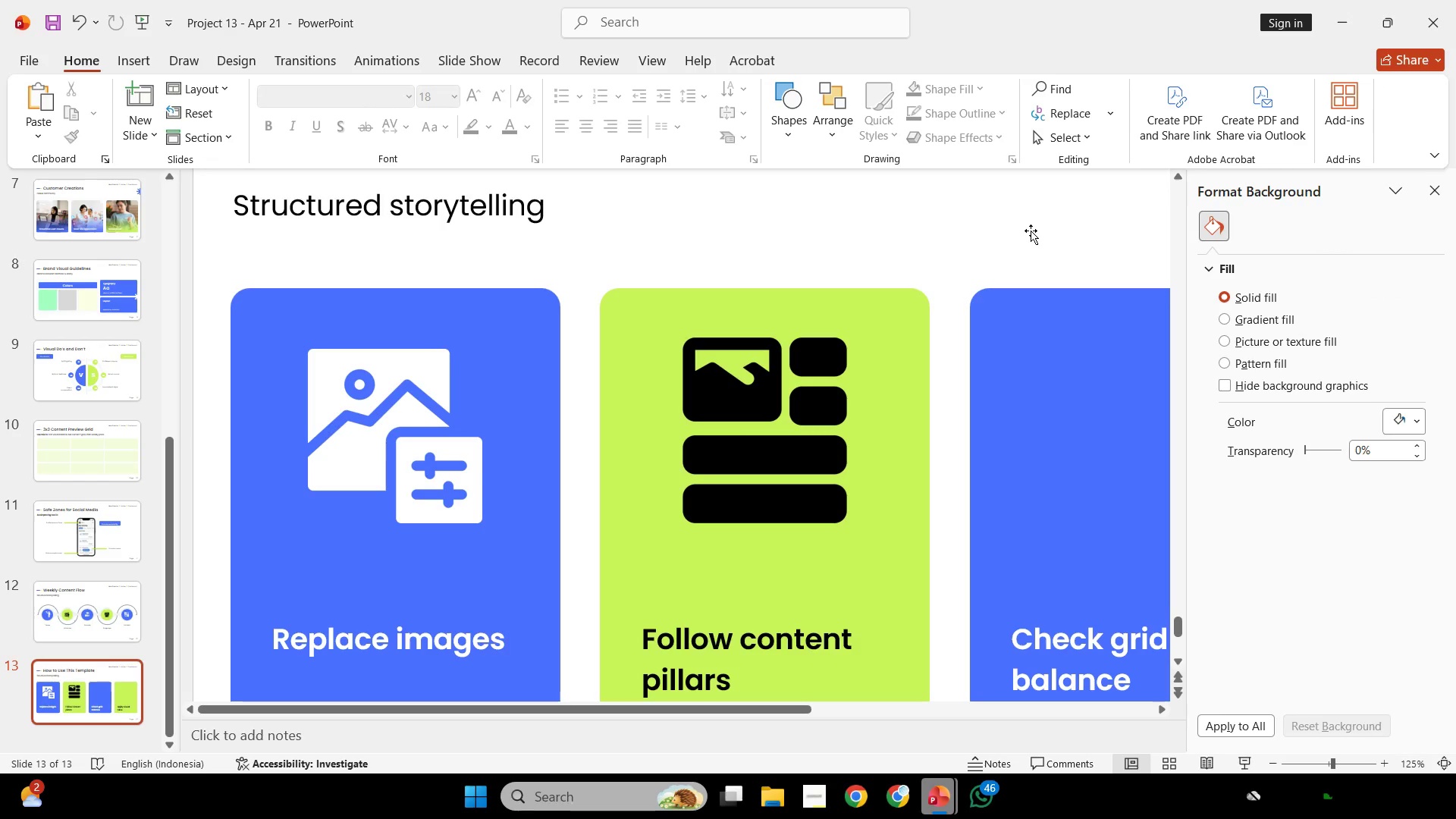 
wait(18.23)
 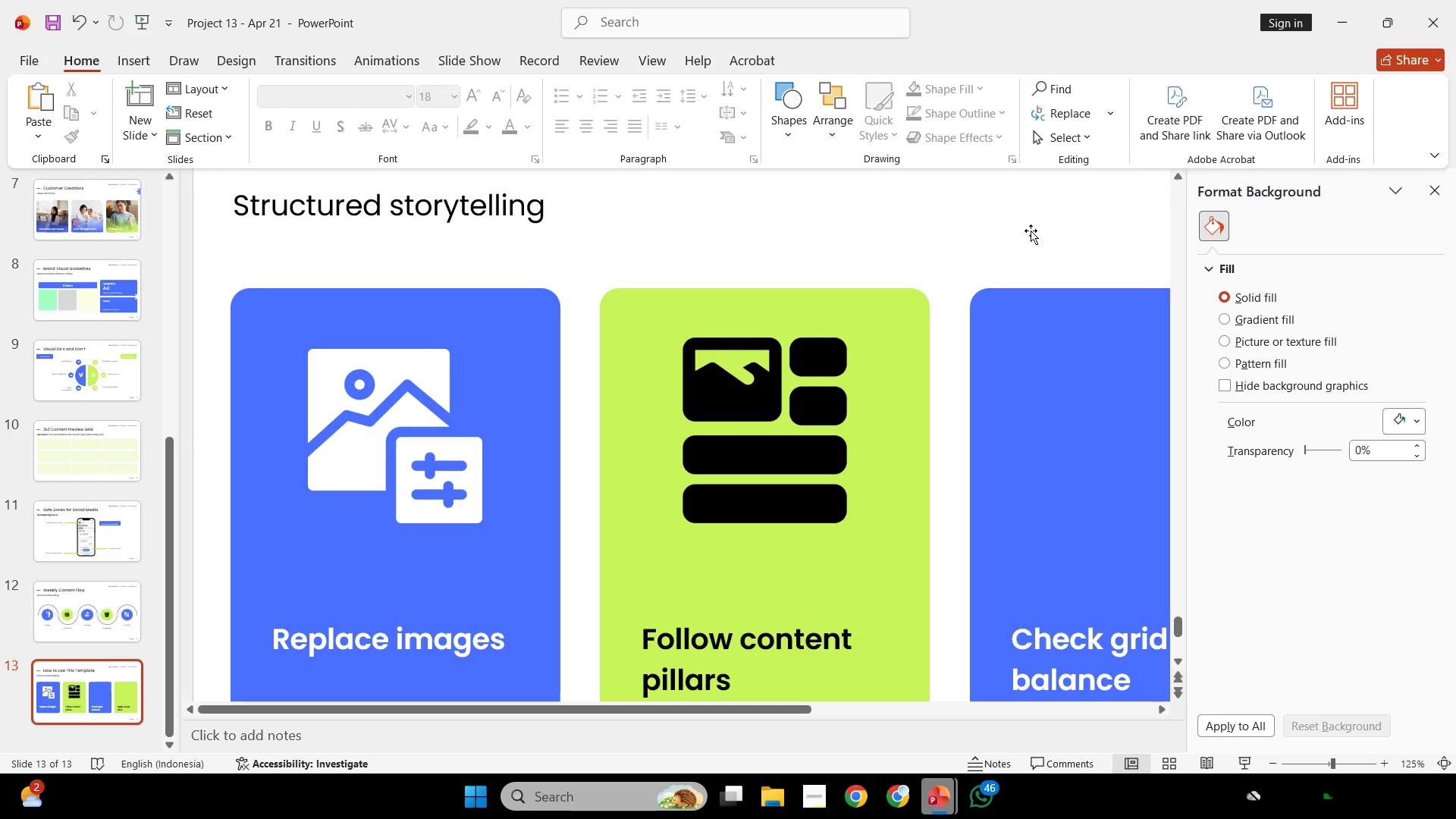 
hold_key(key=ControlLeft, duration=0.72)
scroll: coordinate [981, 289], scroll_direction: down, amount: 2.0
 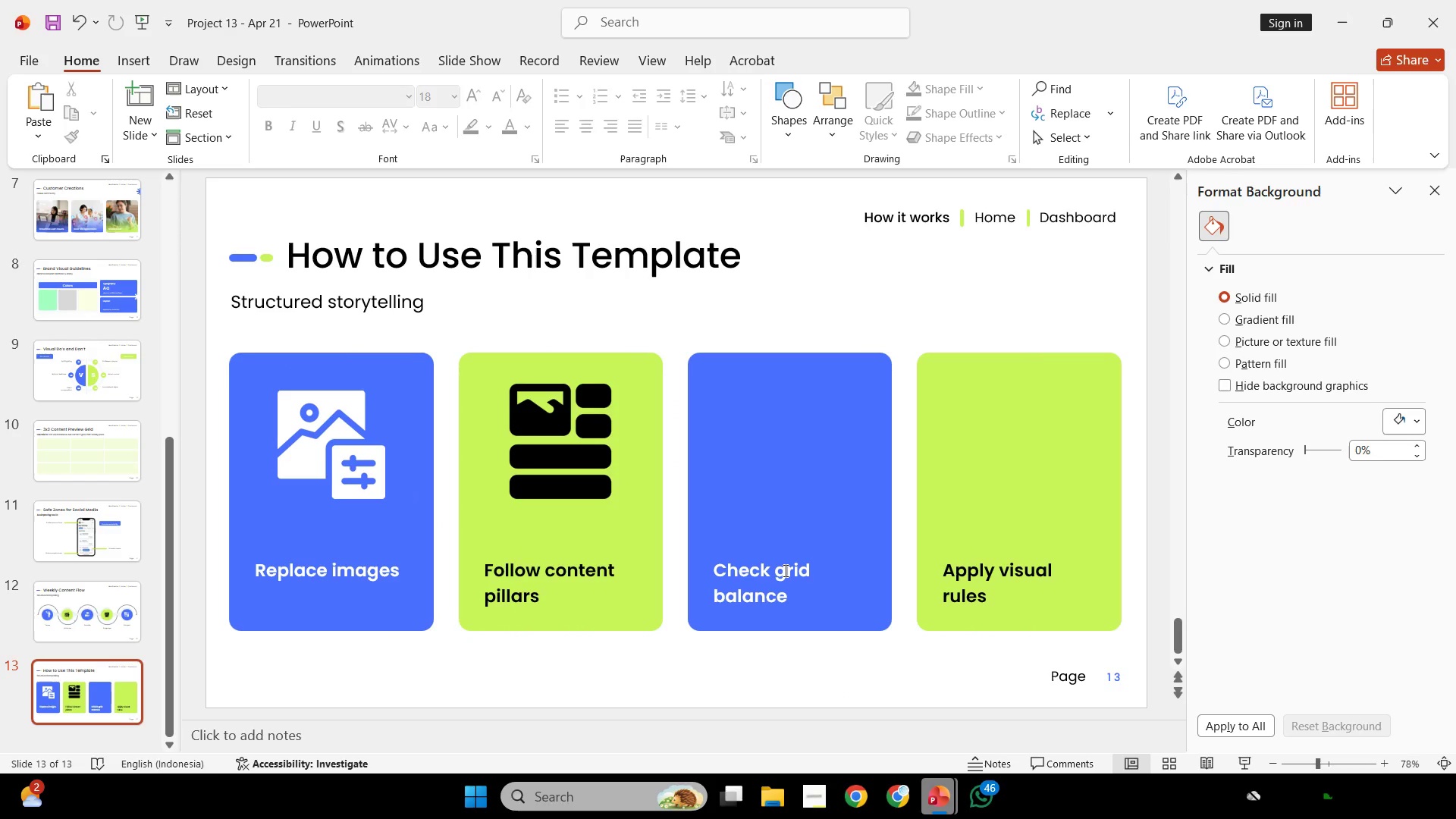 
left_click([784, 570])
 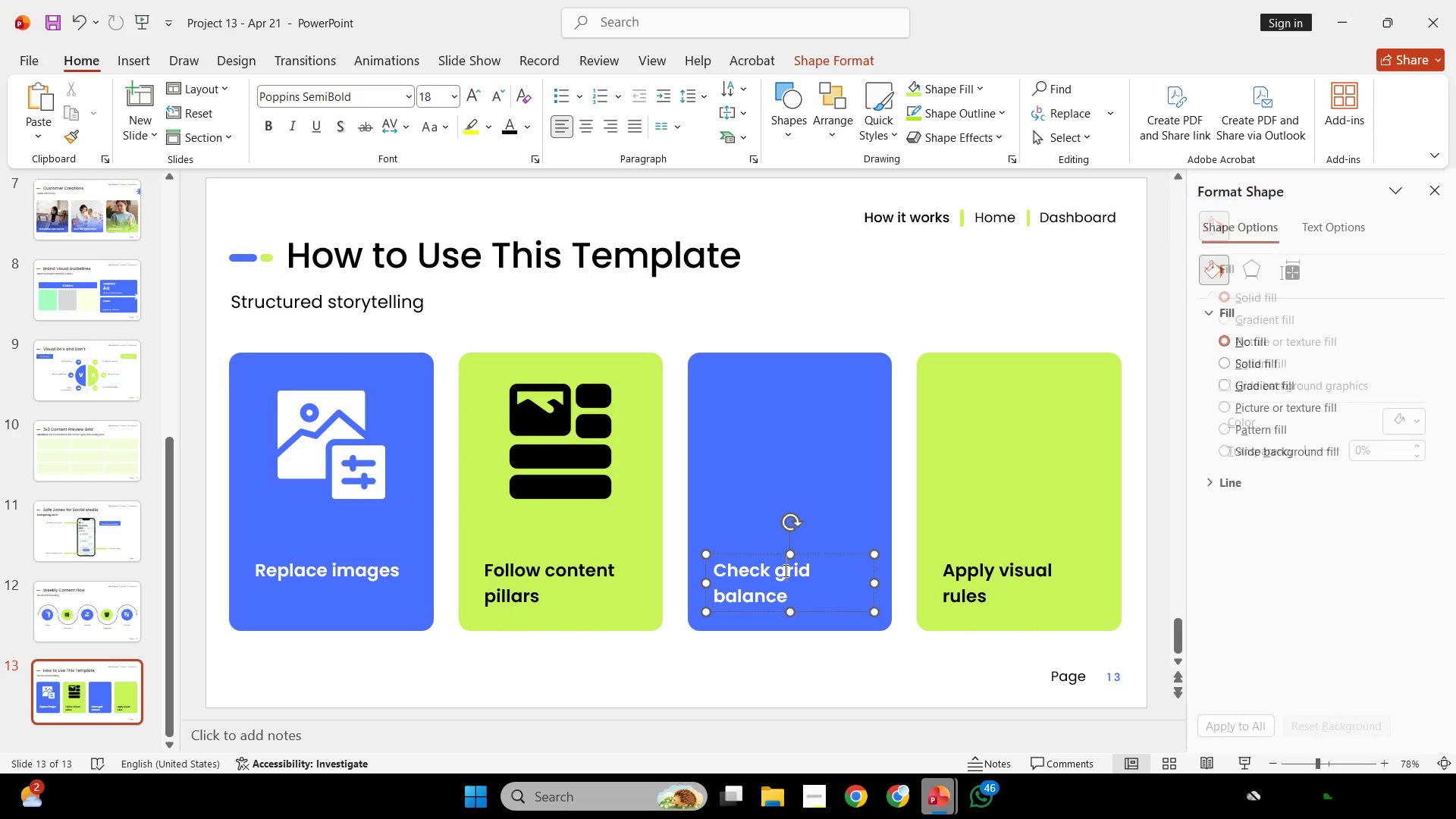 
key(Control+ControlLeft)
 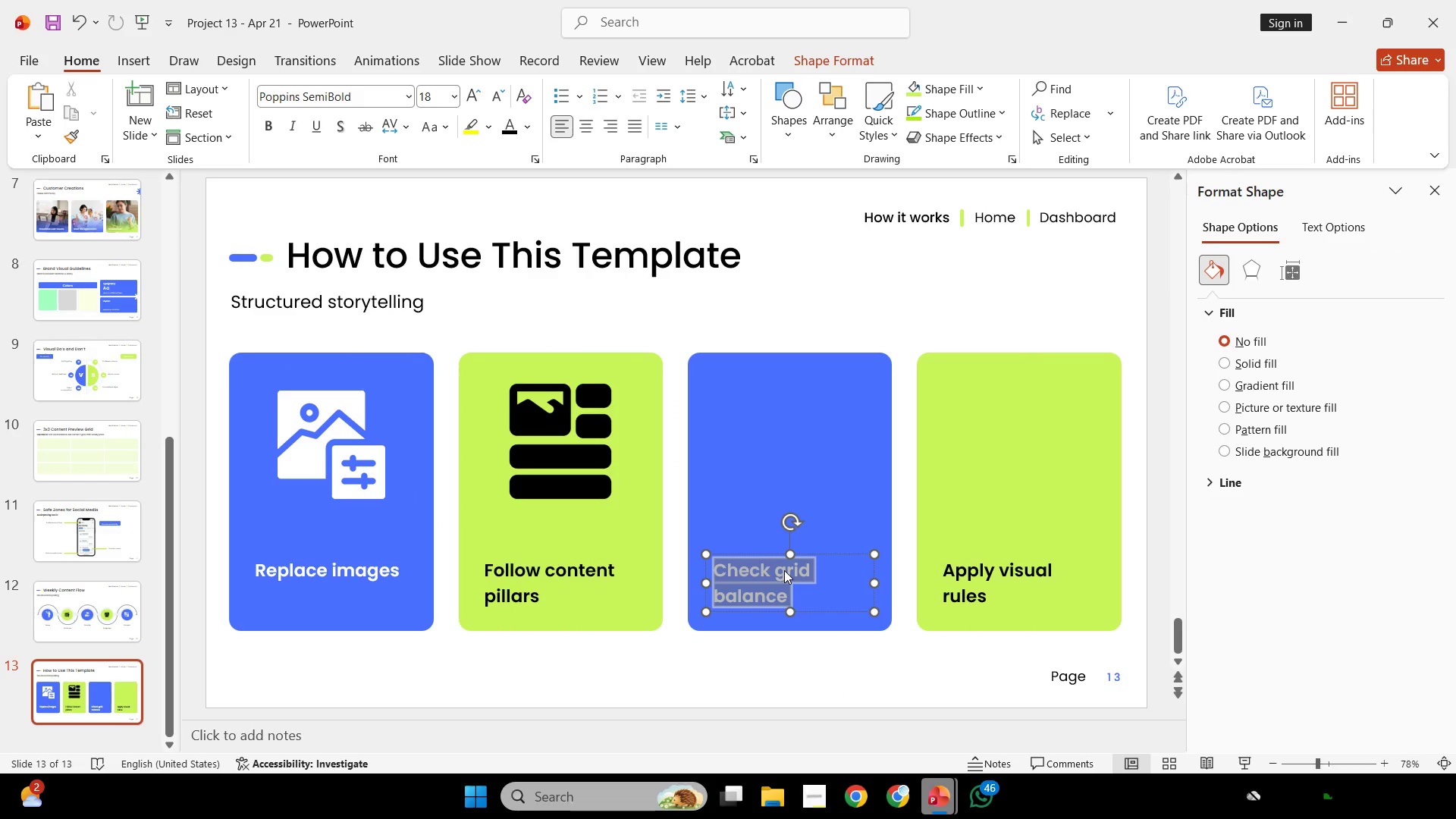 
key(Control+A)
 